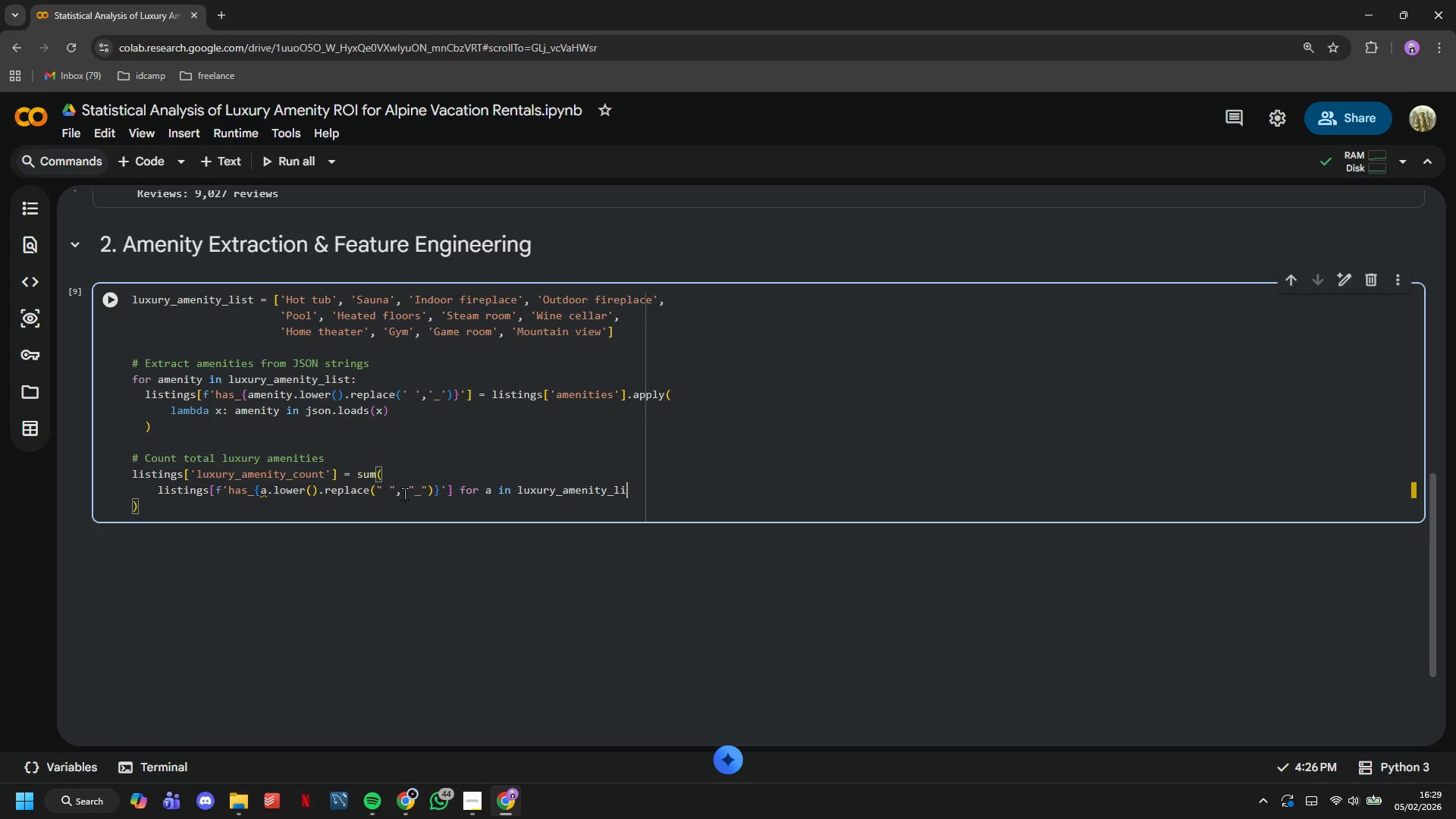 
key(ArrowDown)
 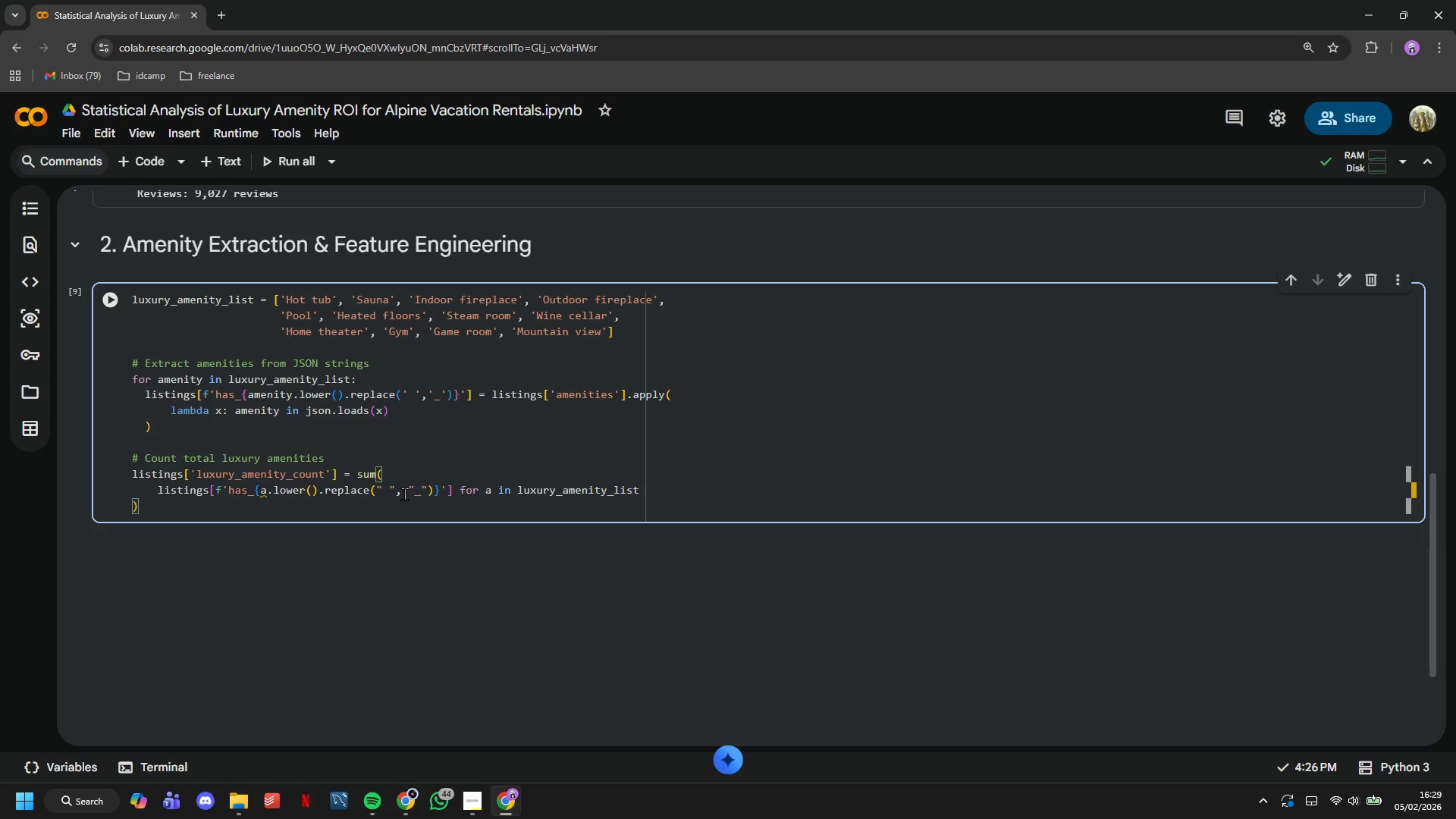 
key(Enter)
 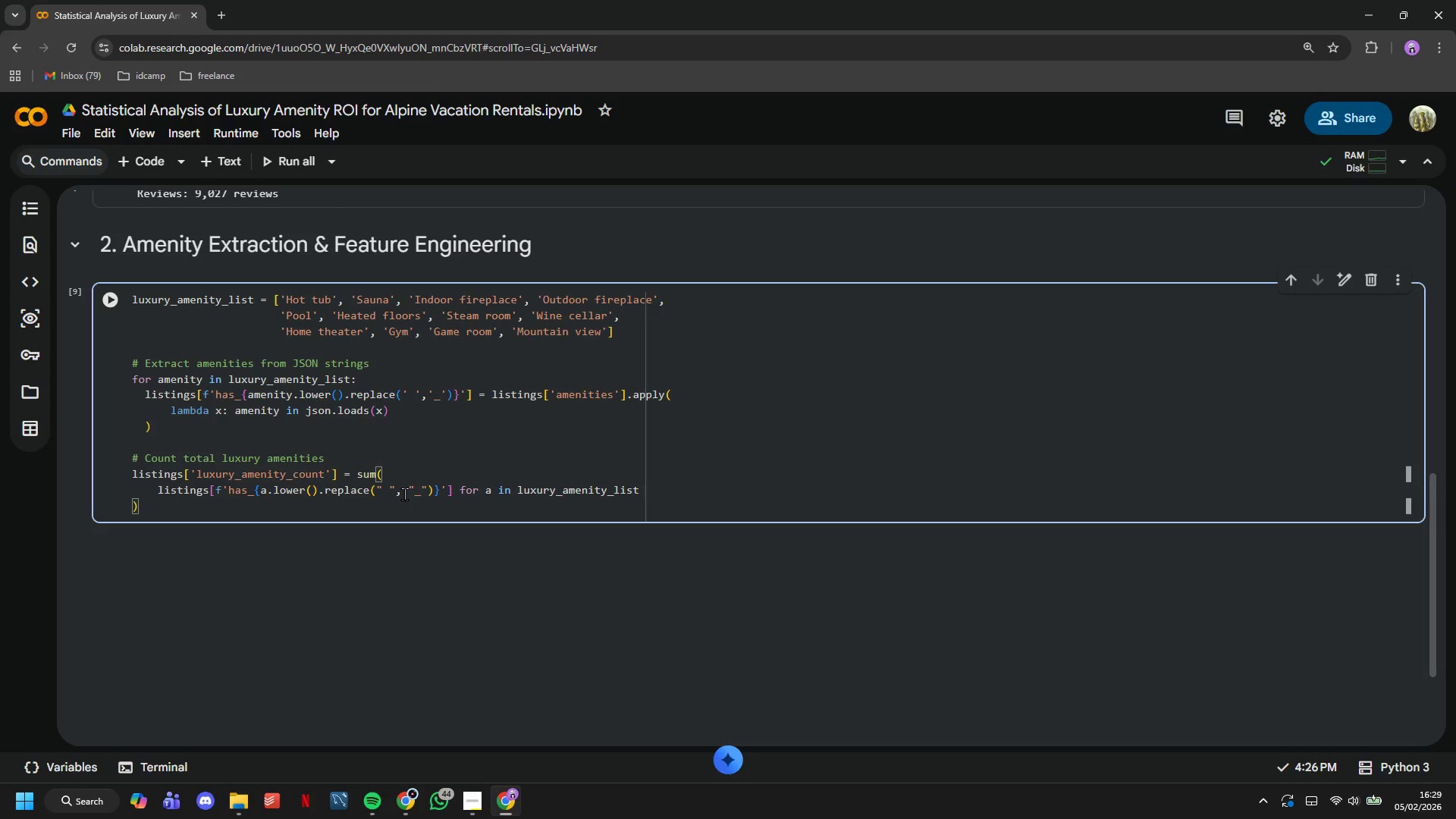 
key(Enter)
 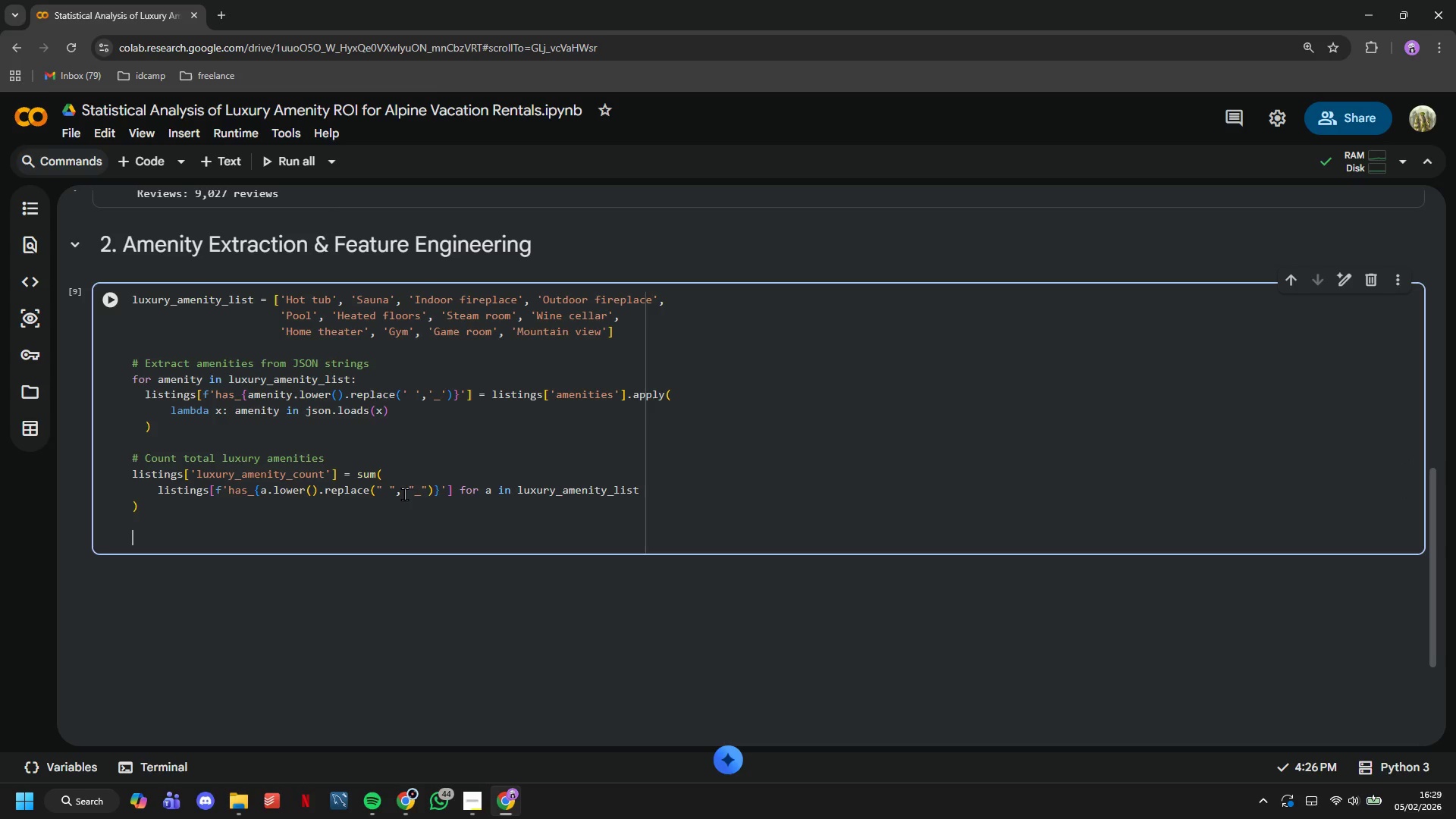 
type(# Categorize properties)
 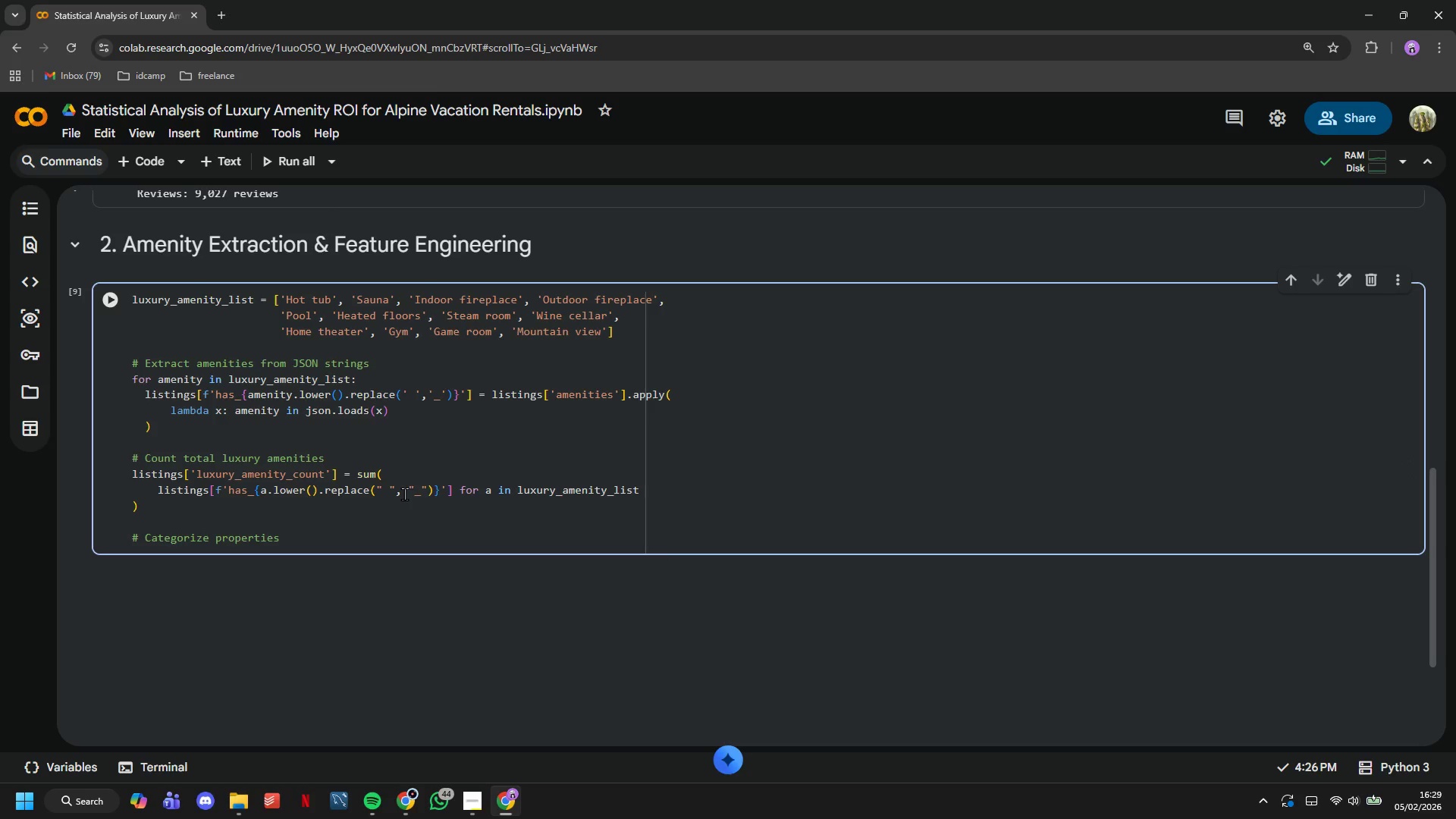 
key(Enter)
 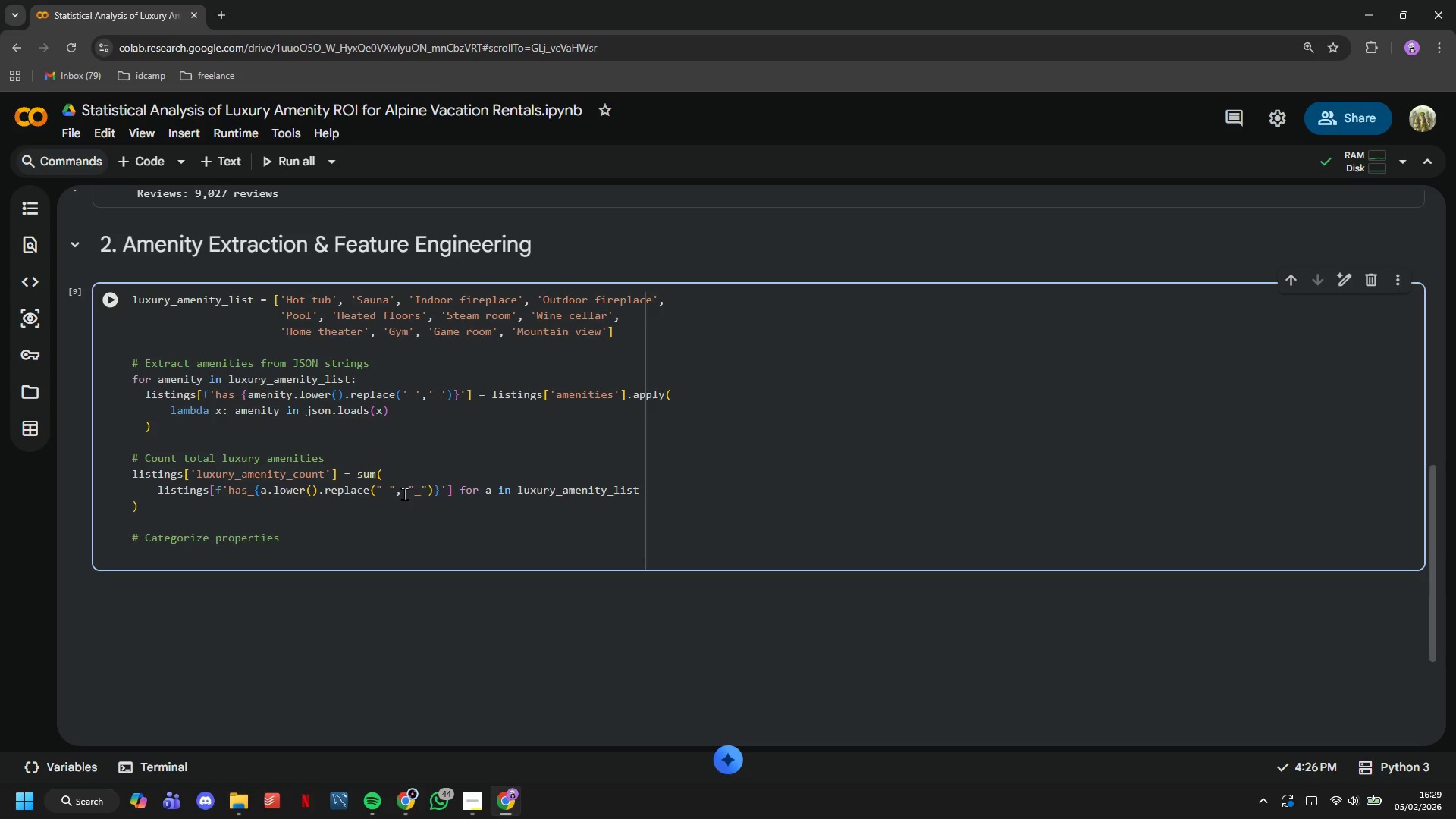 
type(listings['property_category)
 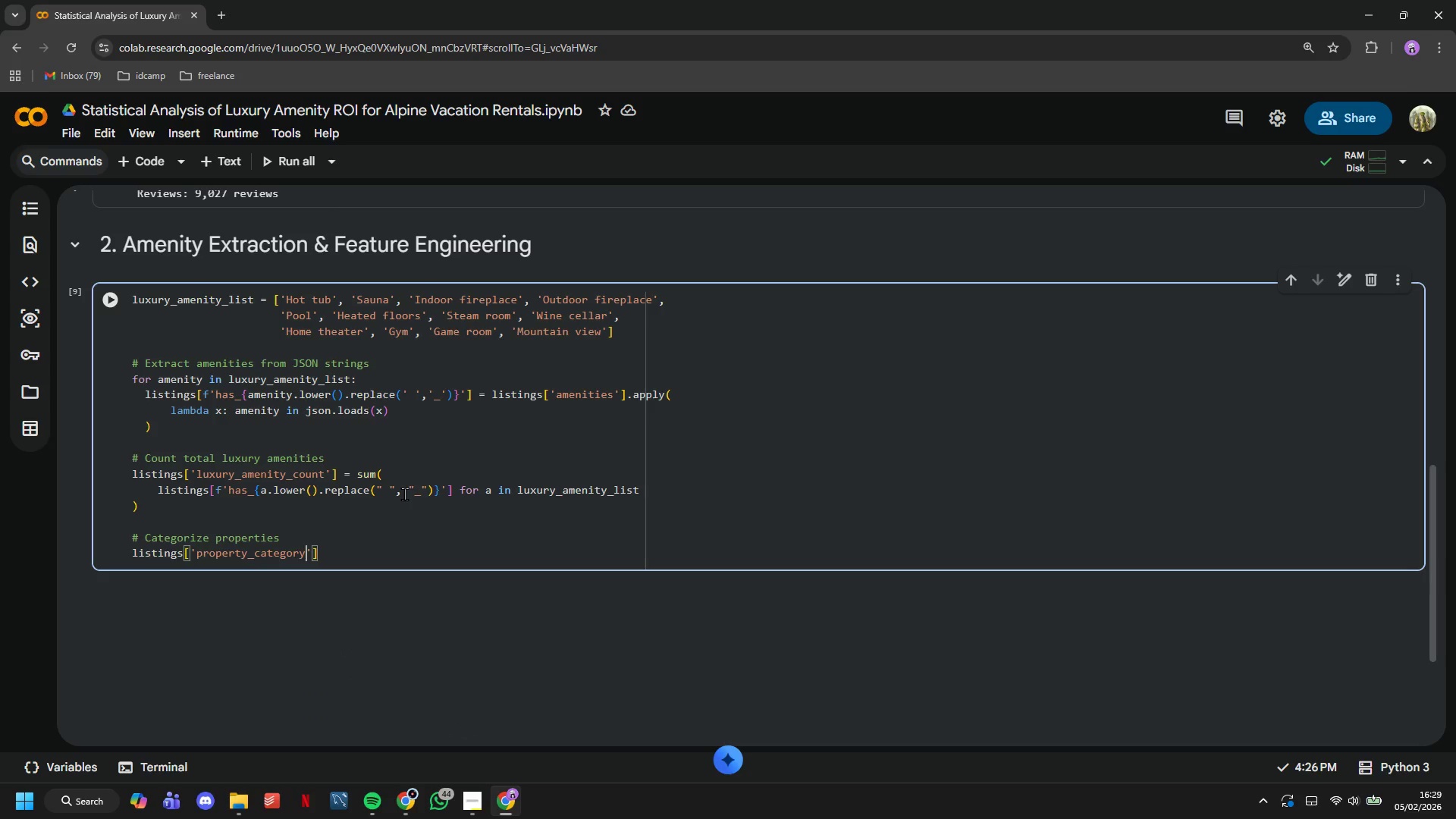 
 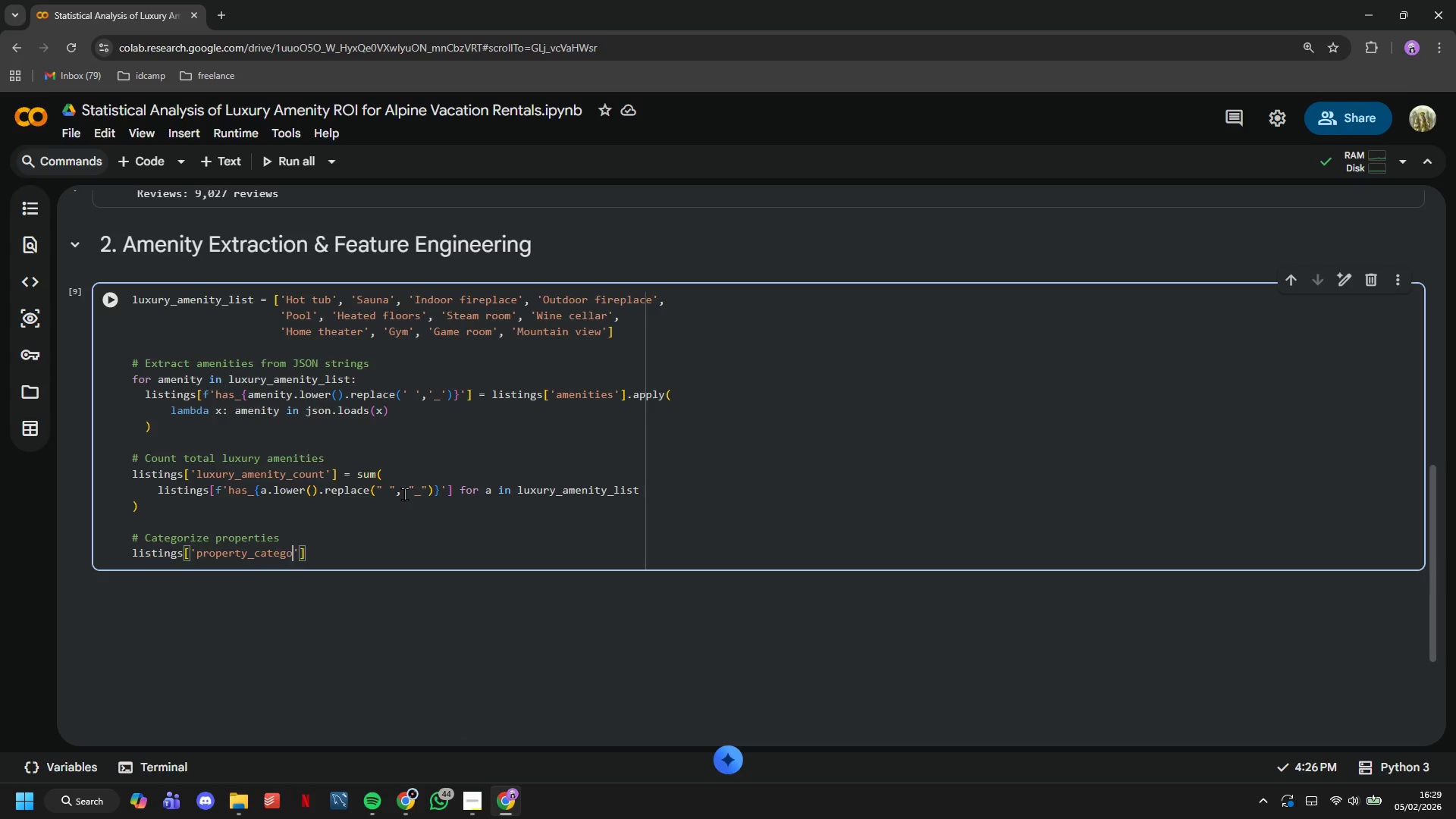 
key(ArrowRight)
 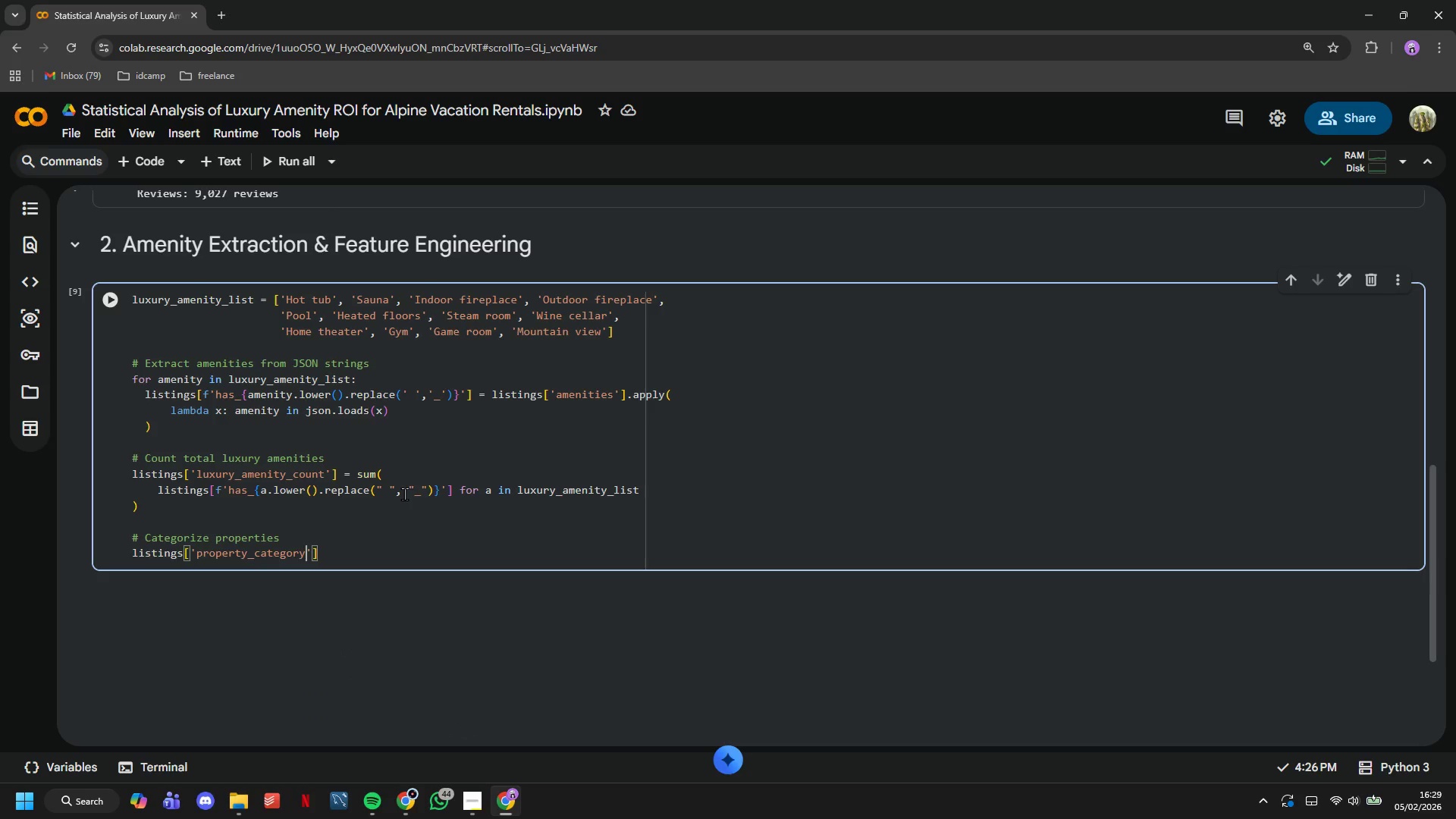 
key(ArrowRight)
 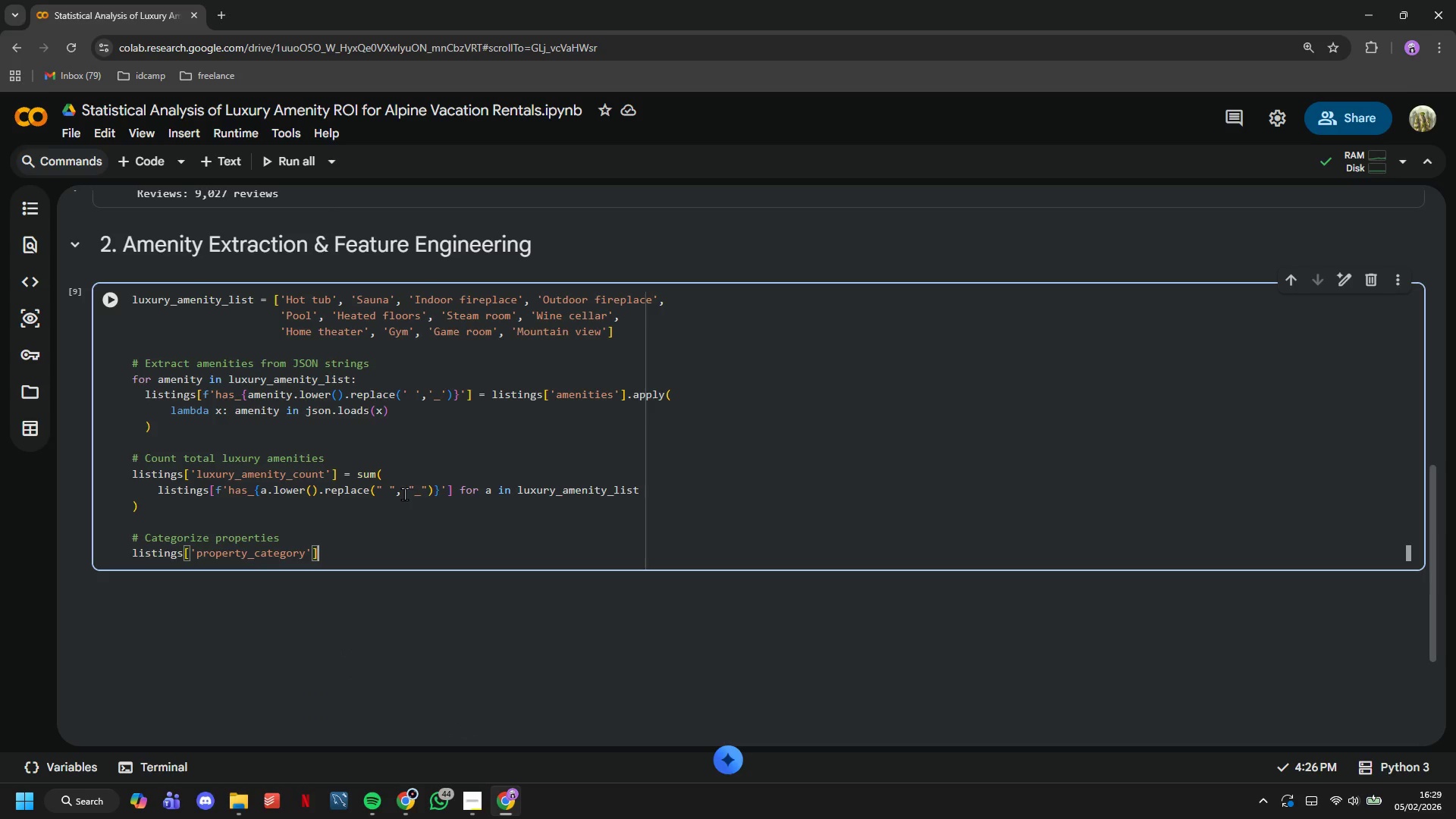 
type( -)
key(Backspace)
type(= listings['luxury_)
 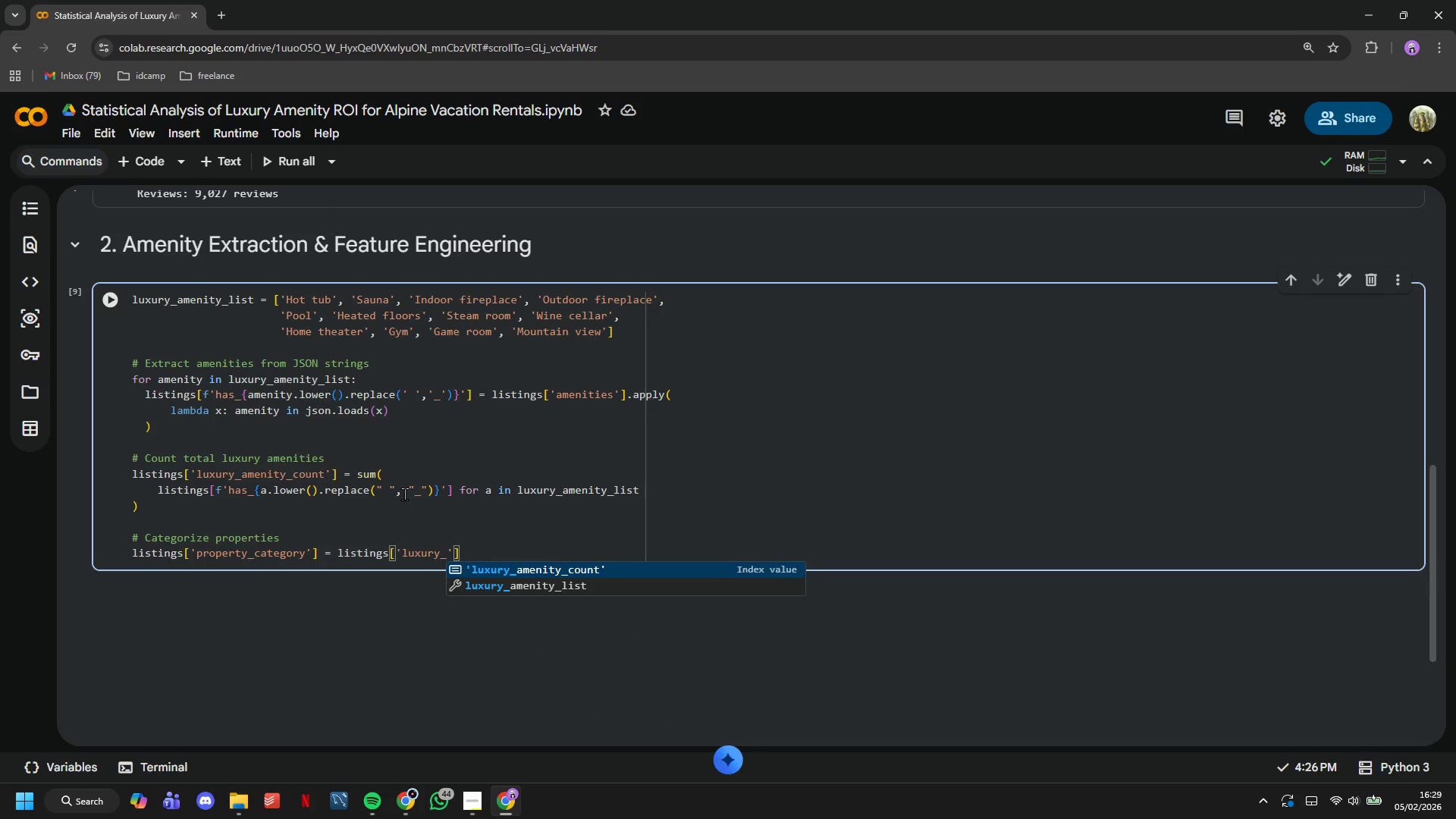 
key(Enter)
 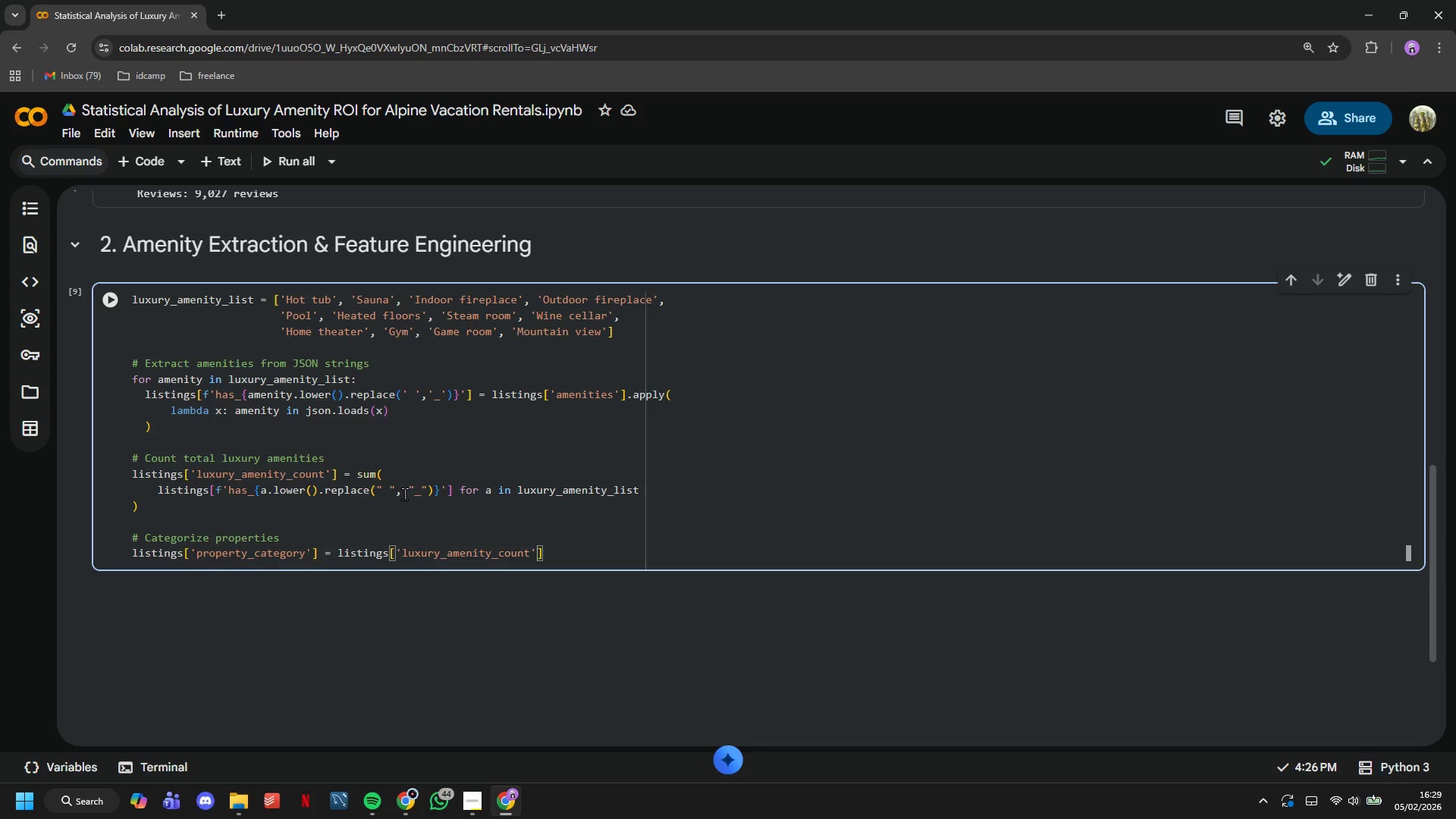 
key(ArrowRight)
 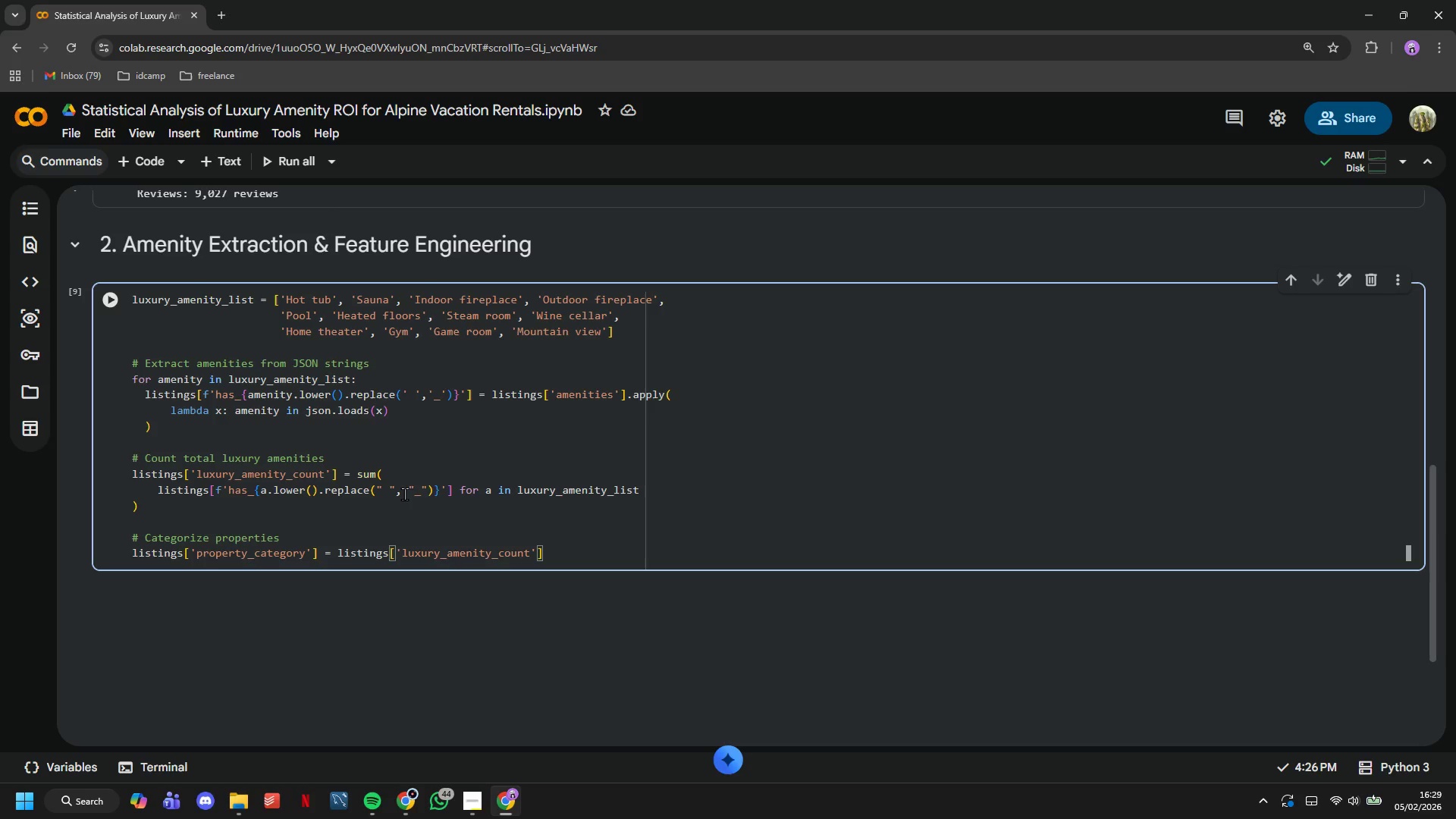 
type(.apply()
 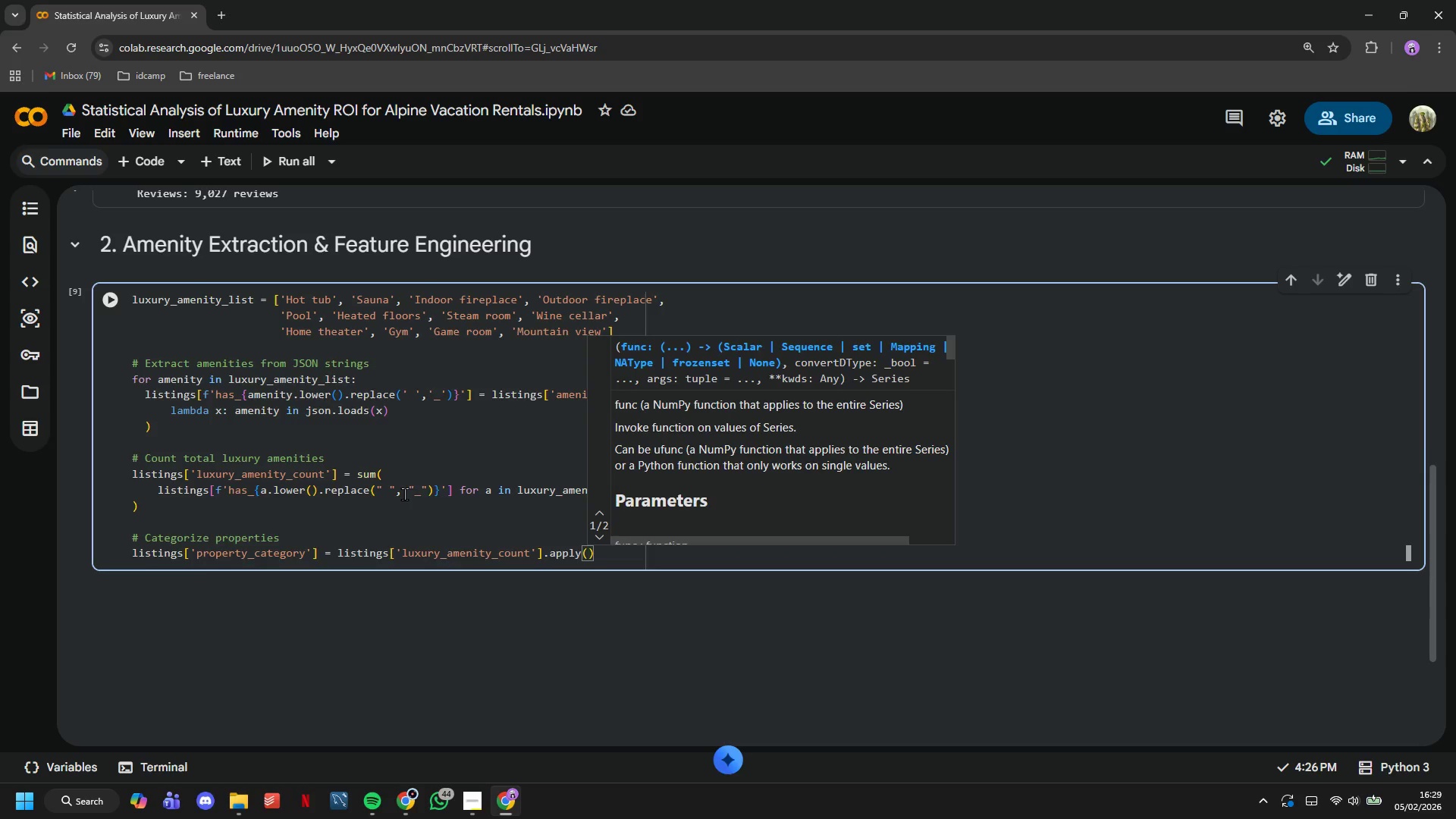 
key(Enter)
 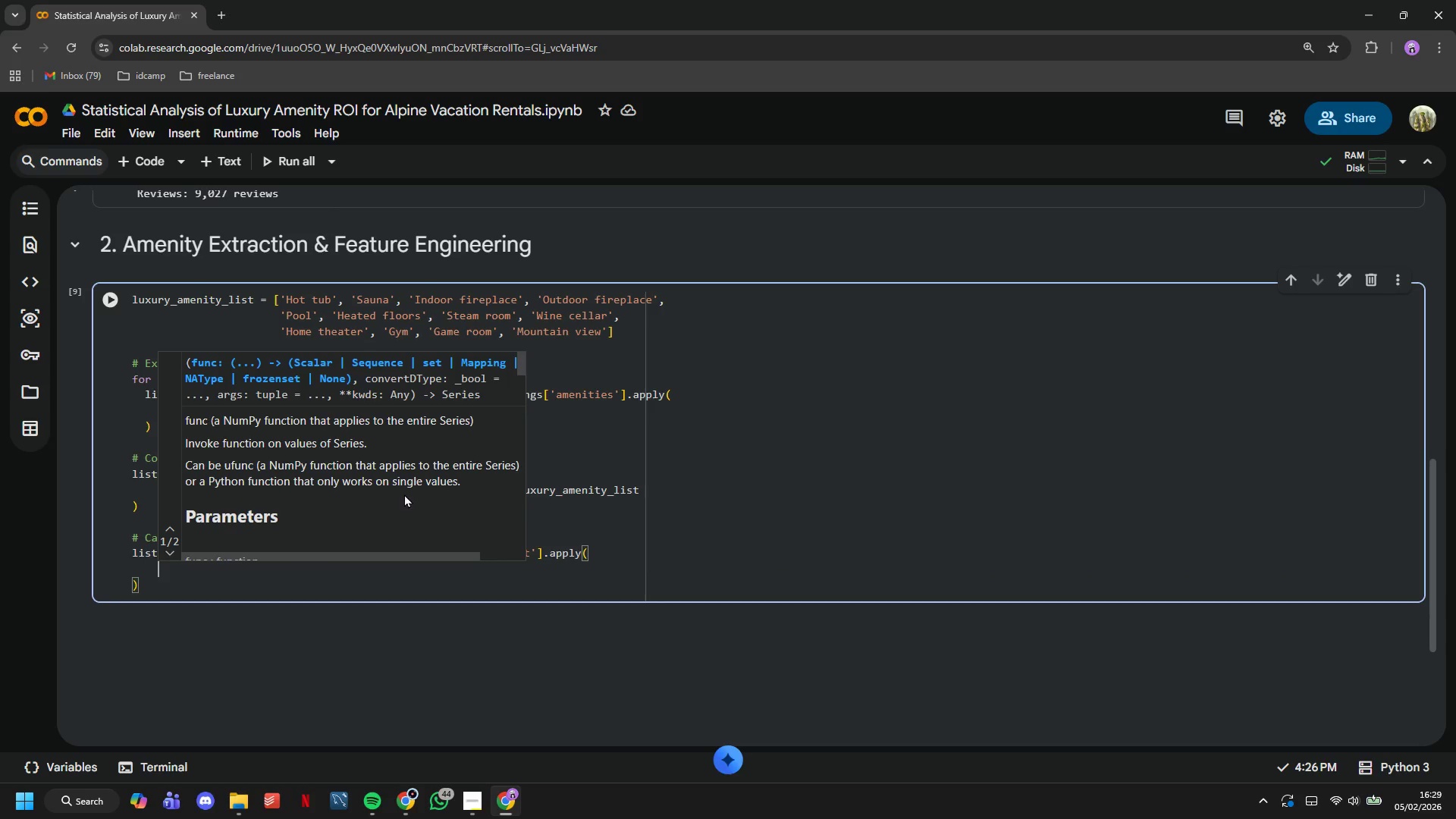 
type(lambda x: 'Luxury)
 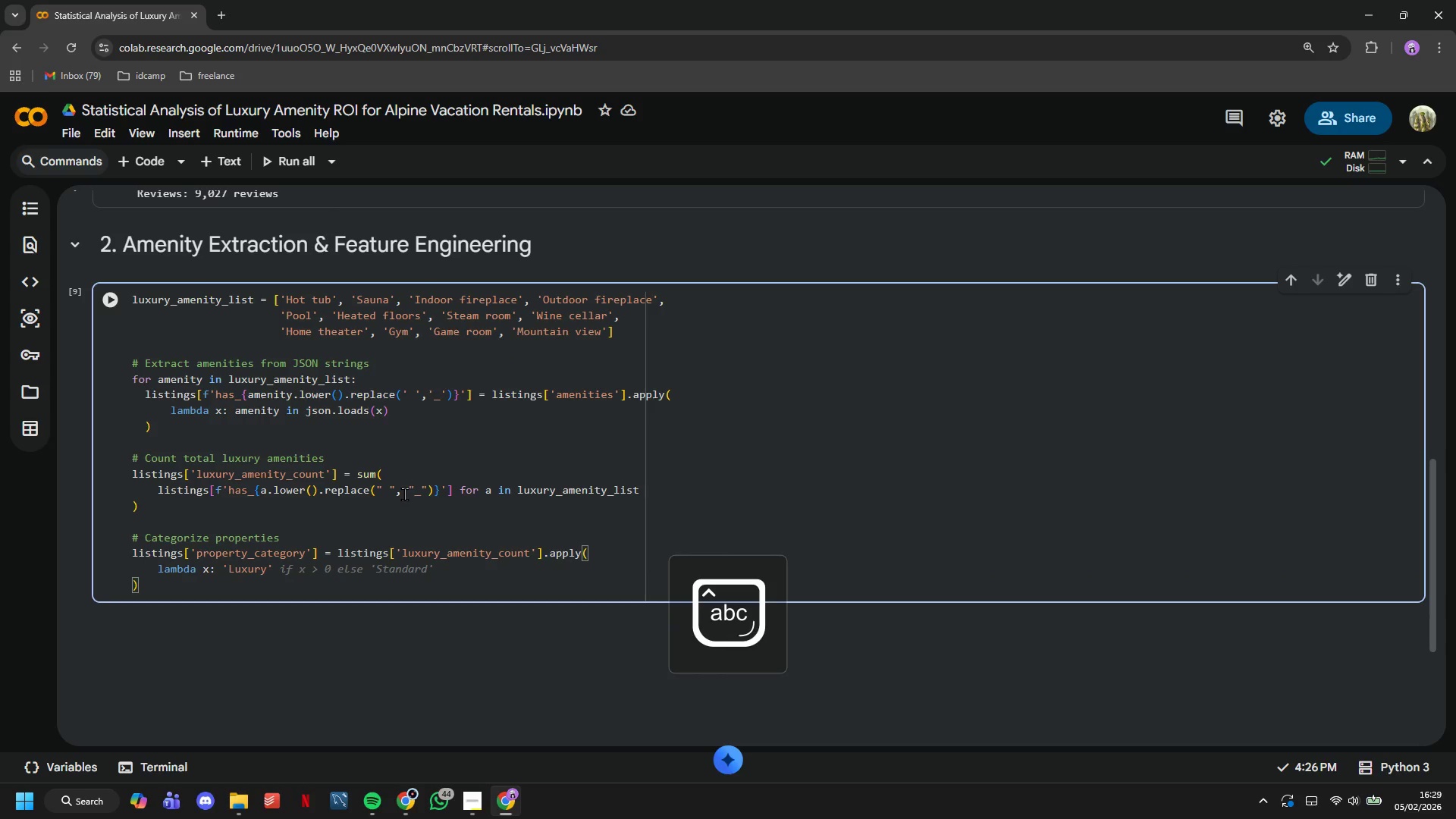 
key(ArrowRight)
 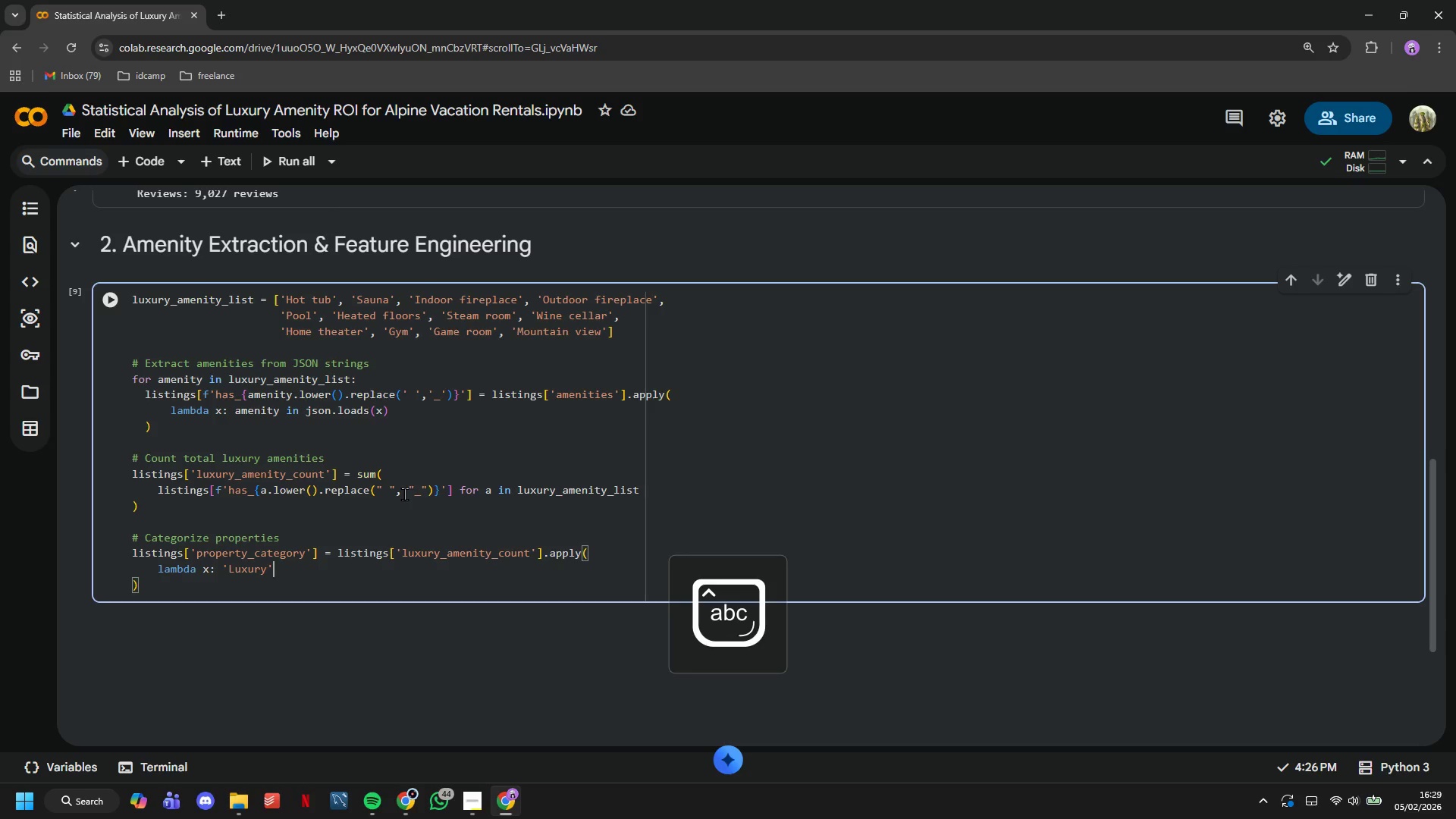 
type( if x>=2 else )
key(Tab)
 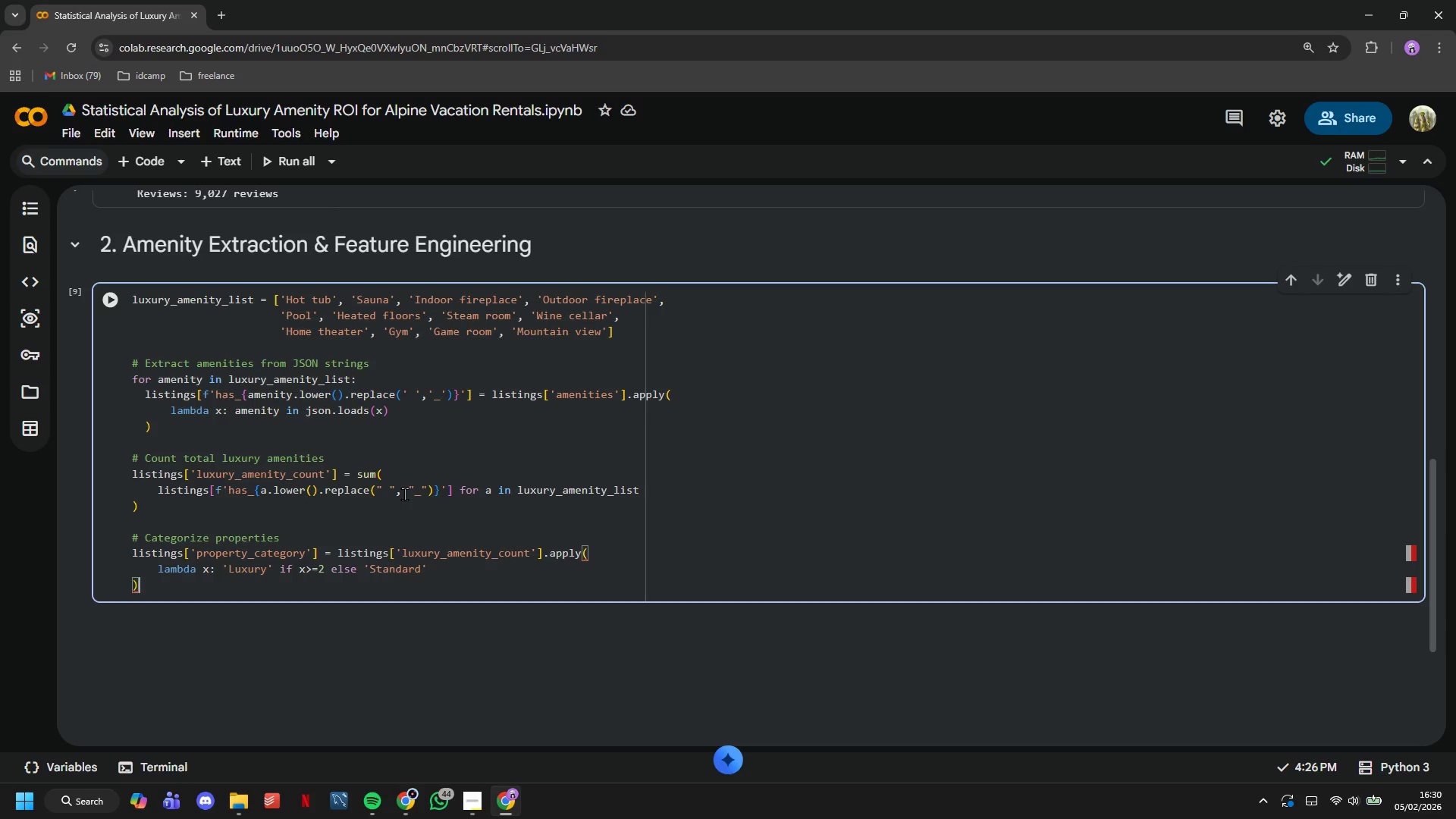 
 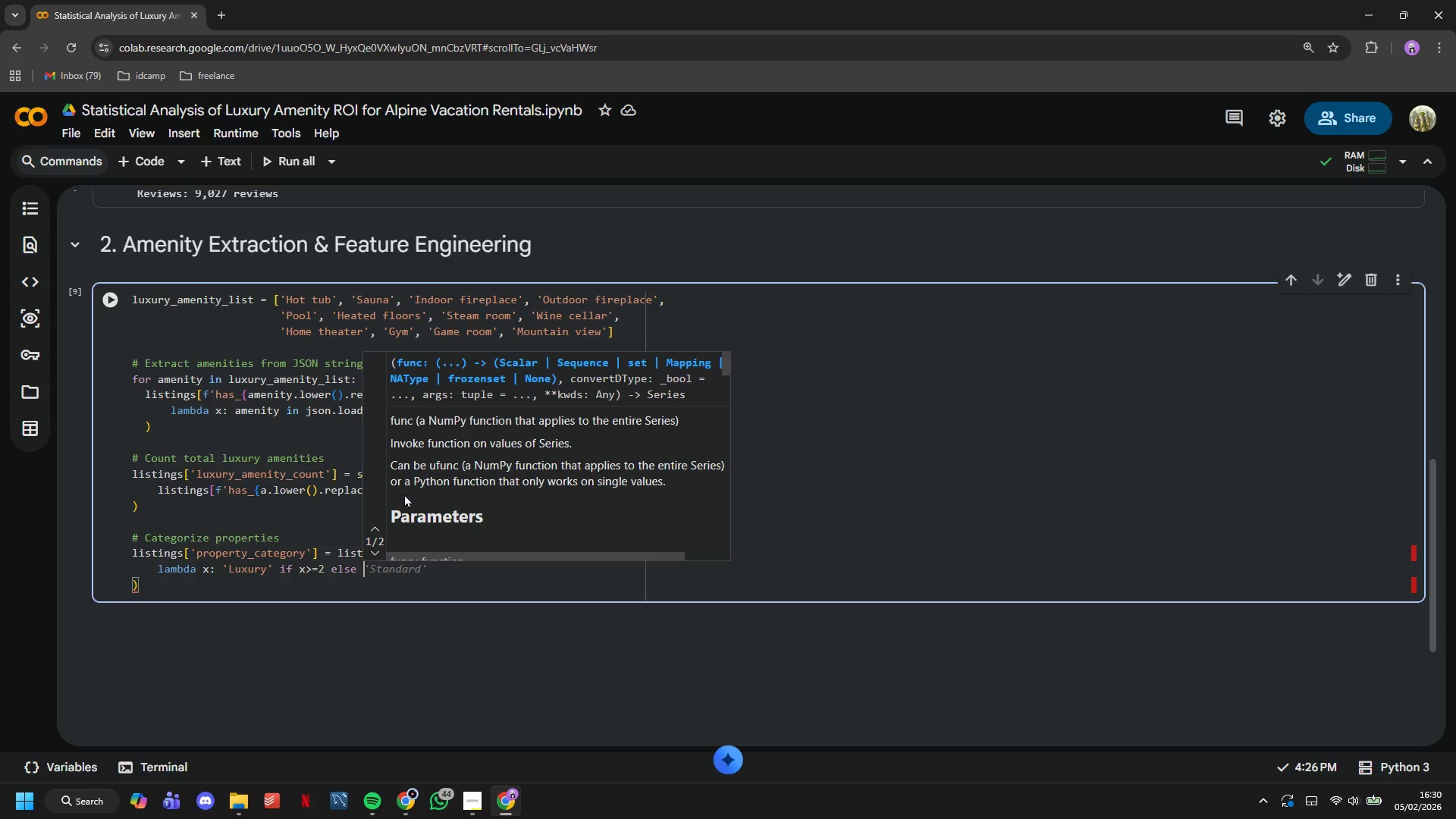 
key(ArrowDown)
 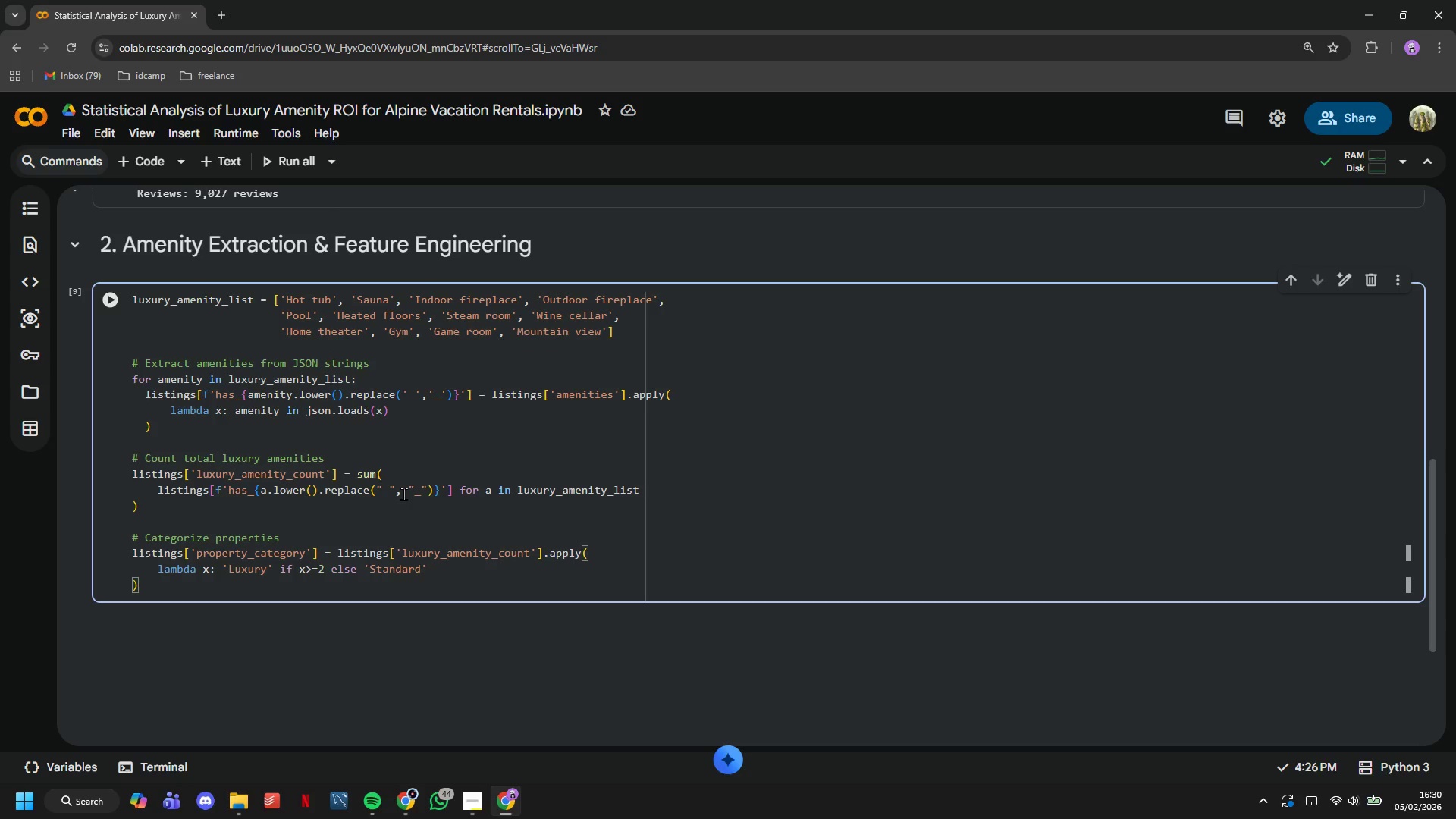 
left_click([119, 290])
 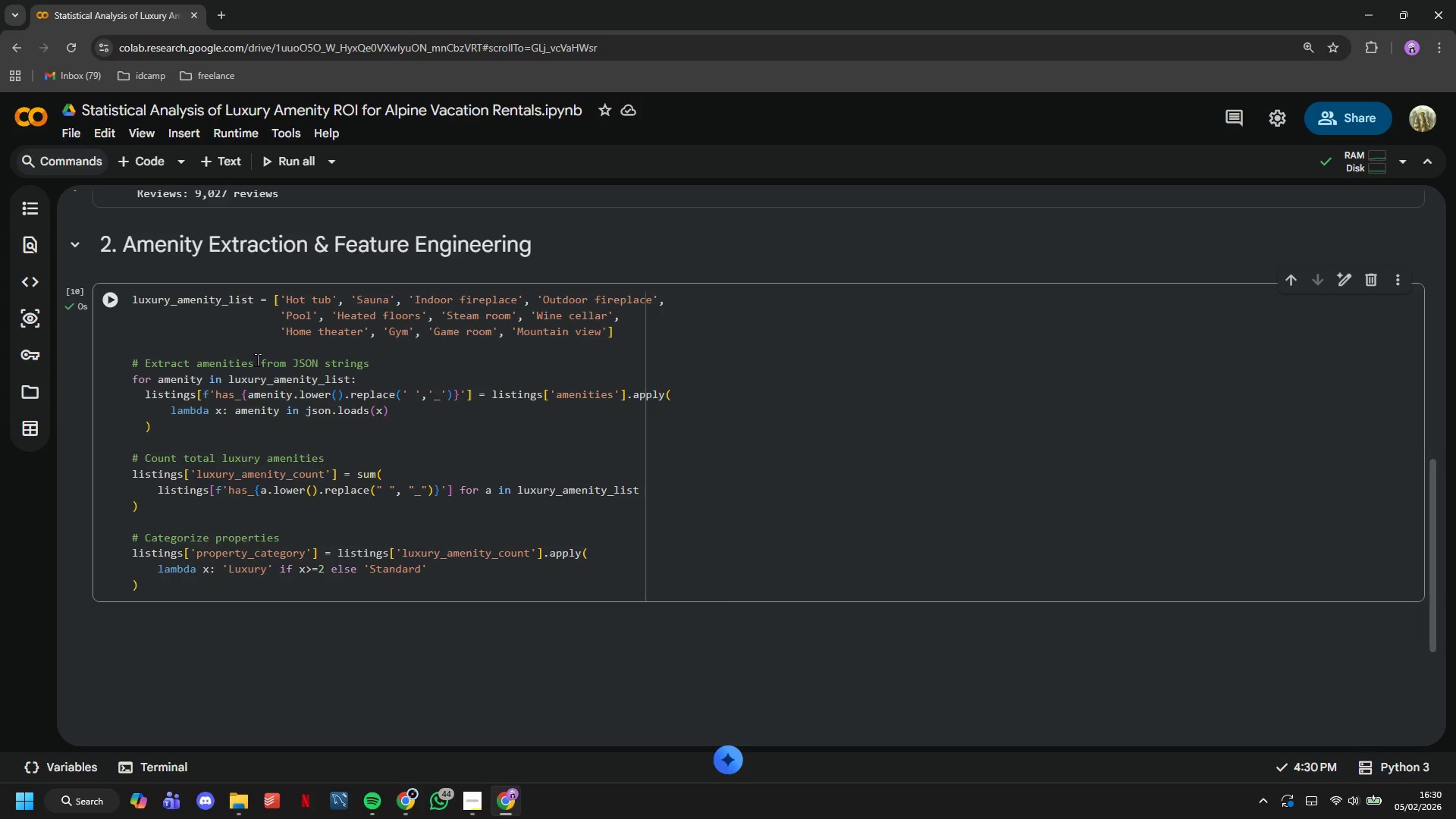 
scroll: coordinate [257, 359], scroll_direction: down, amount: 2.0
 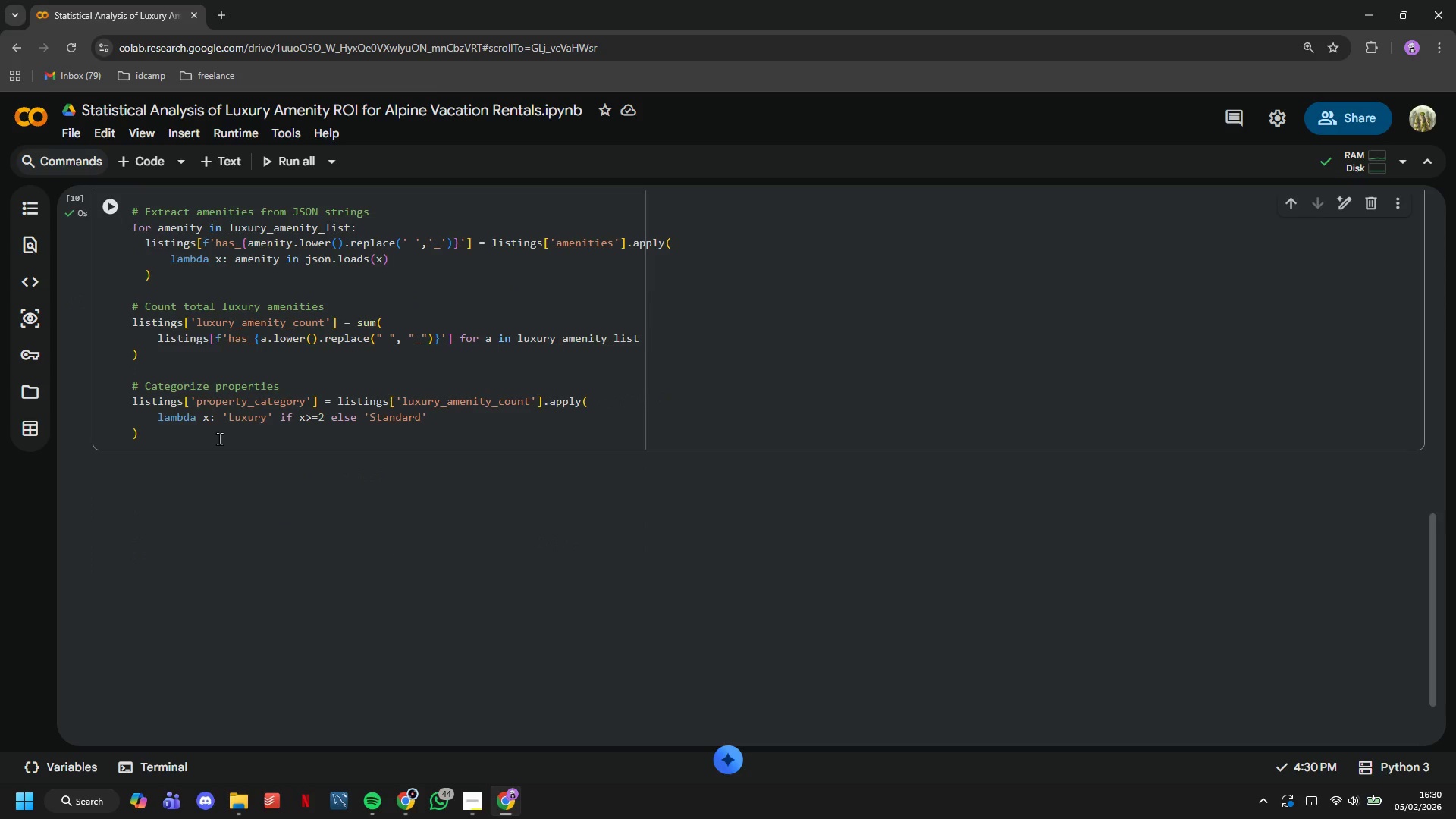 
left_click([201, 448])
 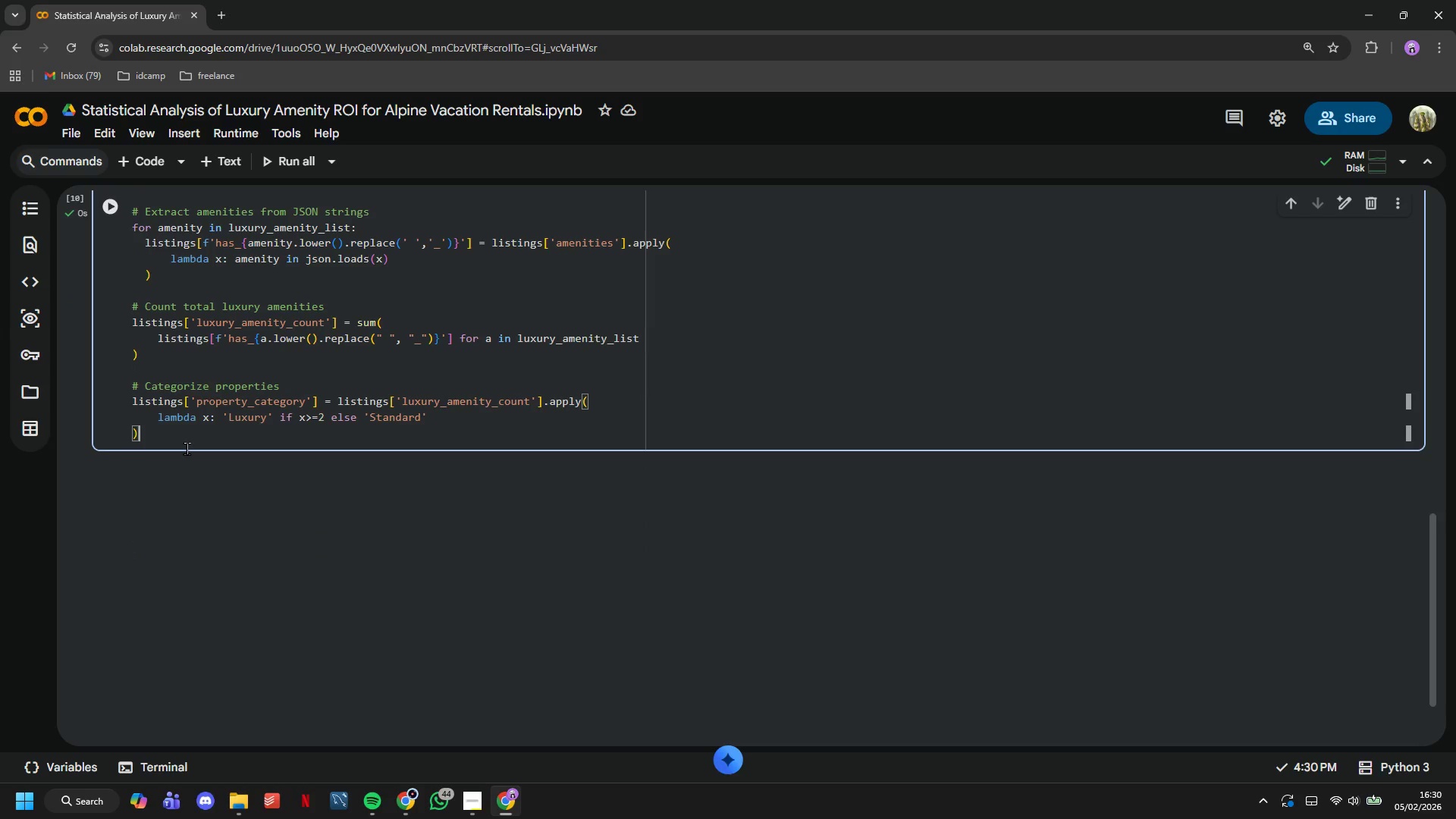 
key(Enter)
 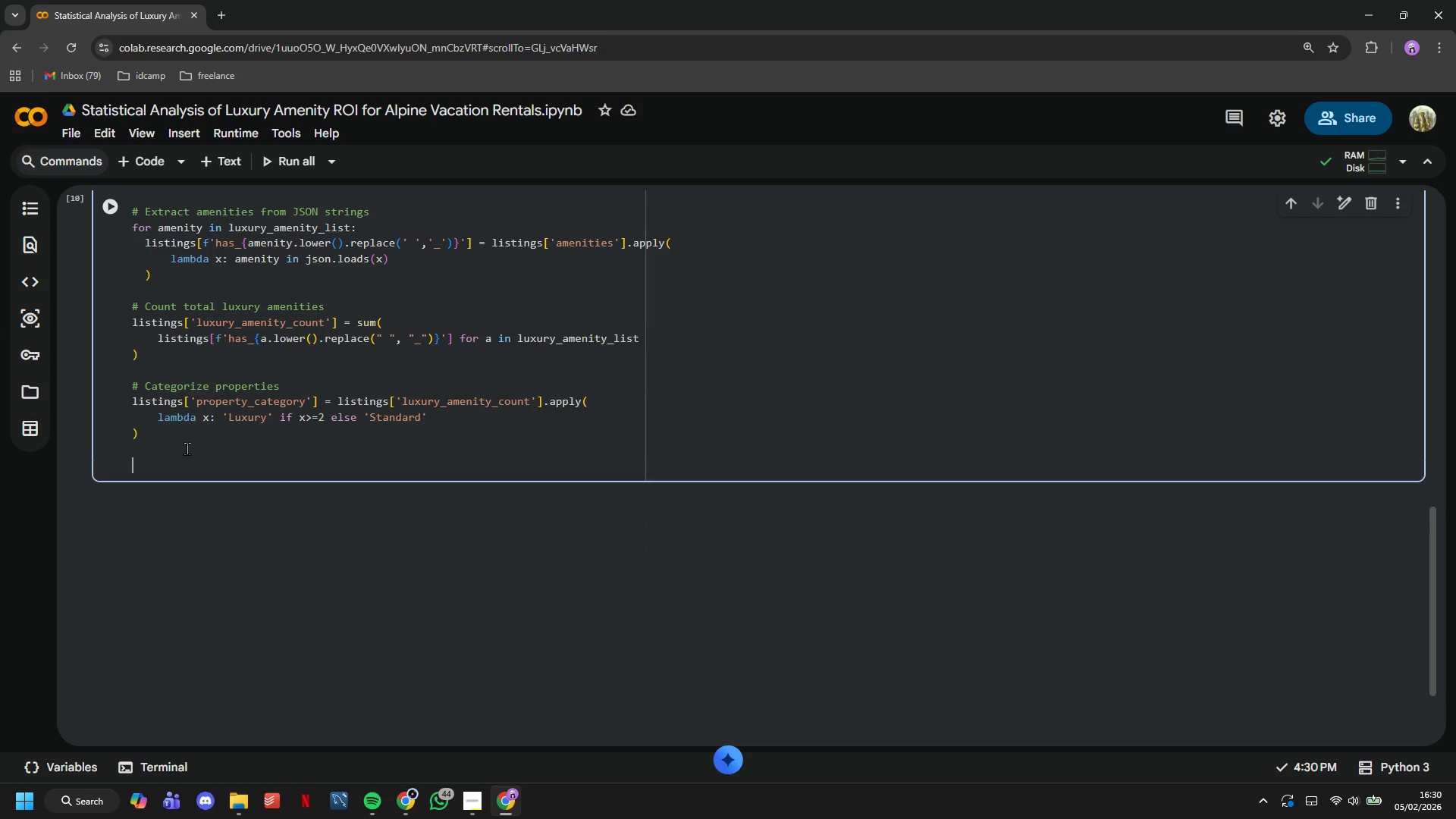 
key(Enter)
 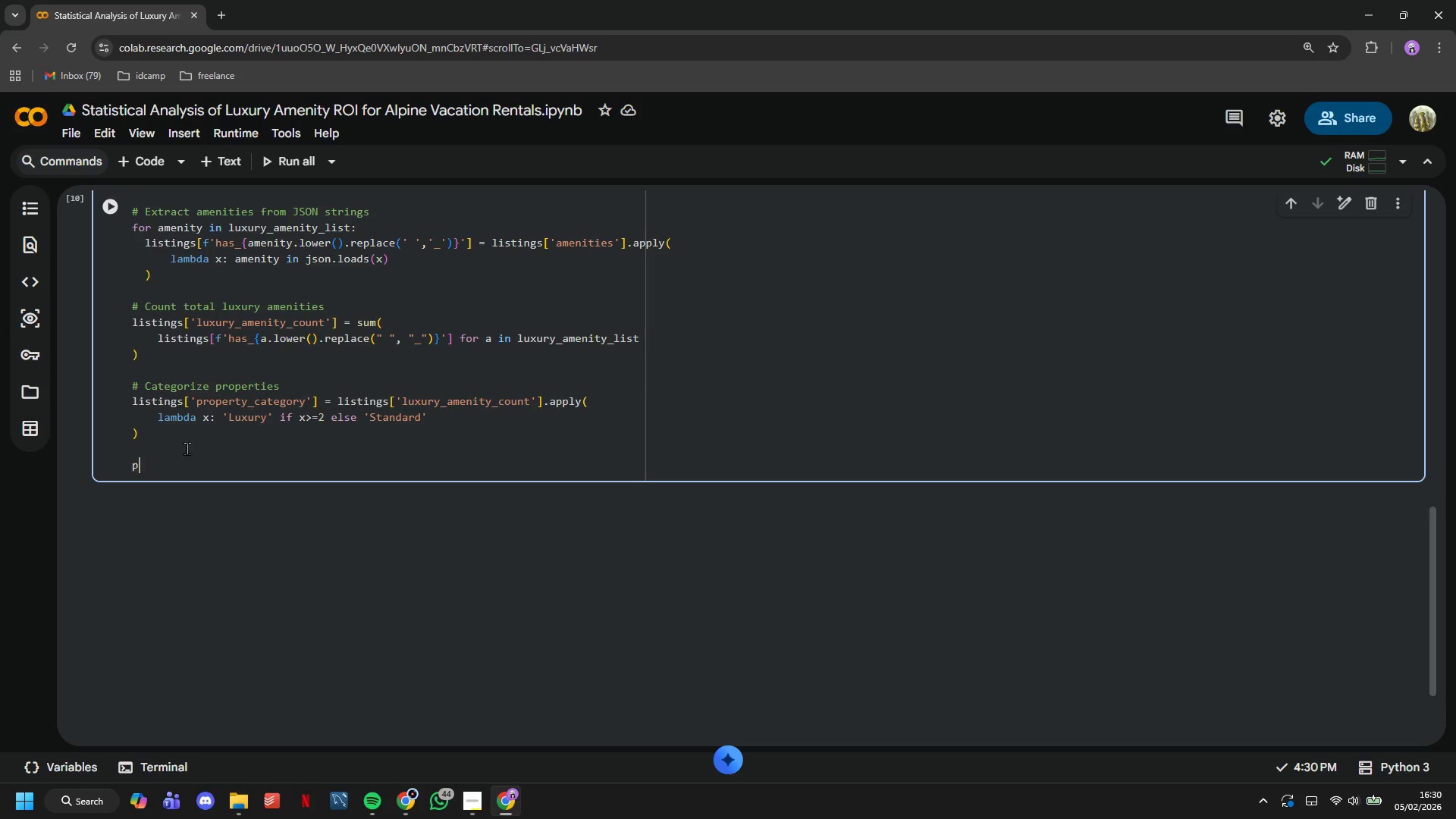 
type(print(f"Luxury properties: {9)
key(Backspace)
type((listings['property_count)
 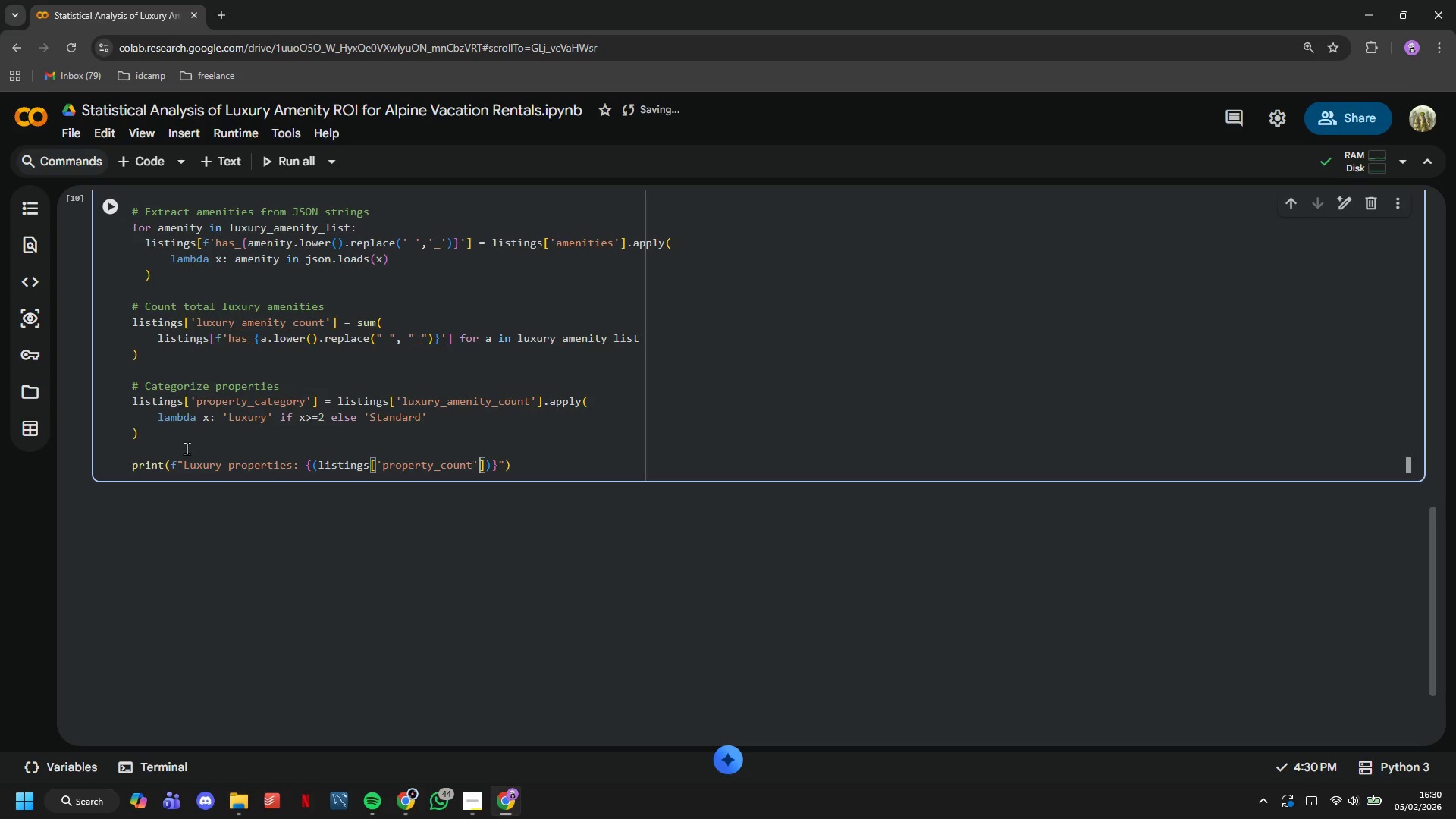 
 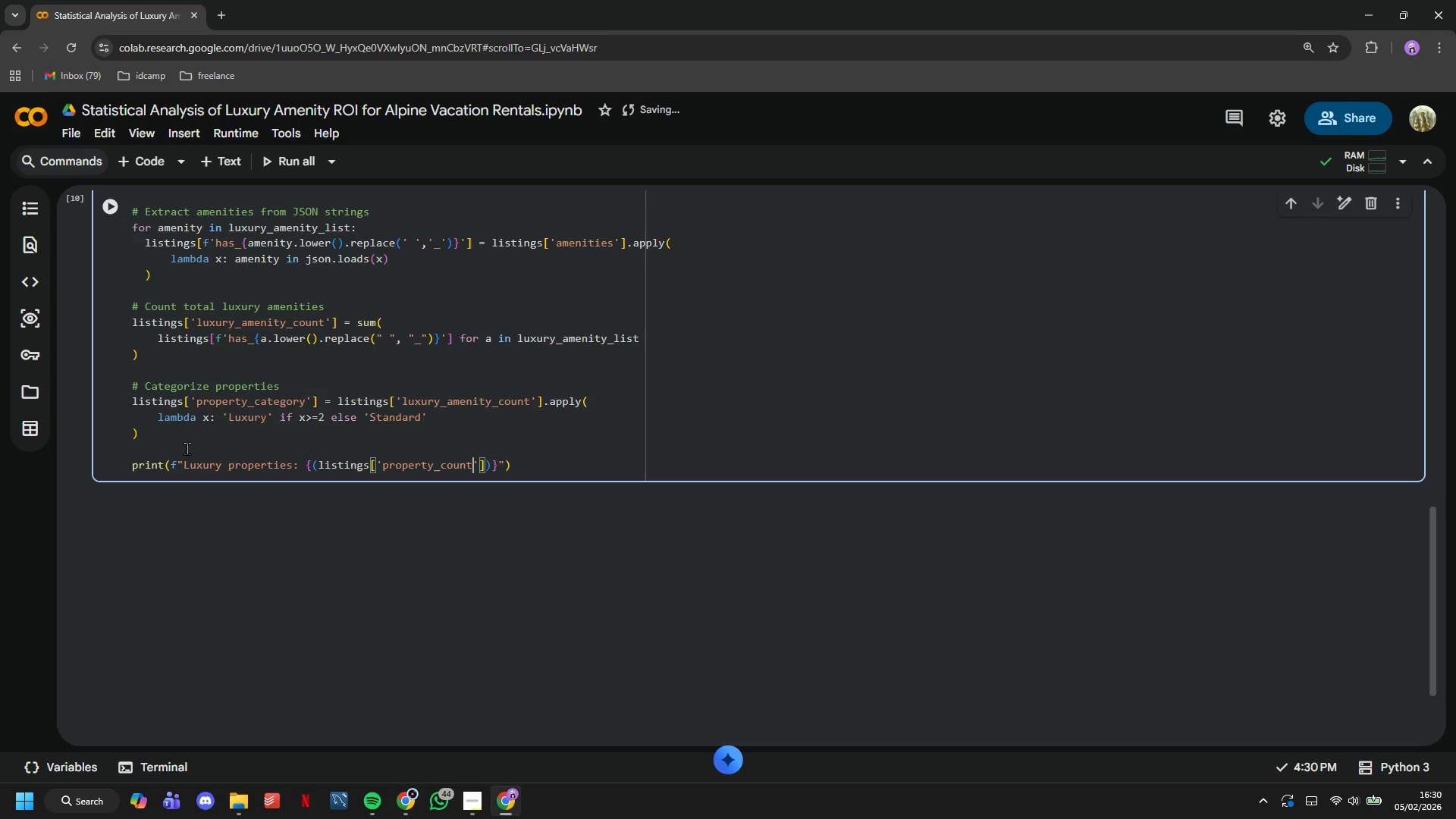 
key(ArrowRight)
 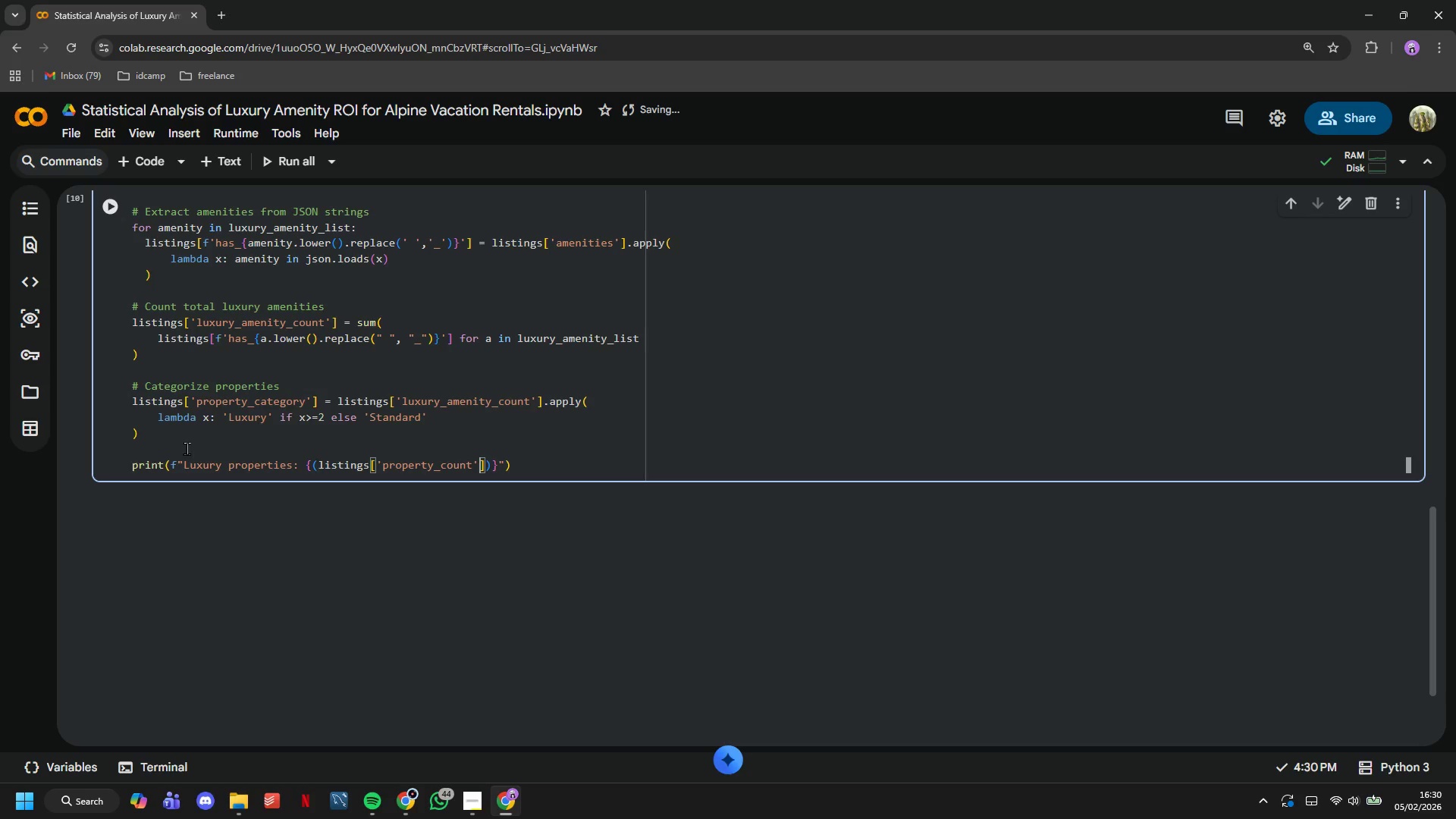 
key(ArrowRight)
 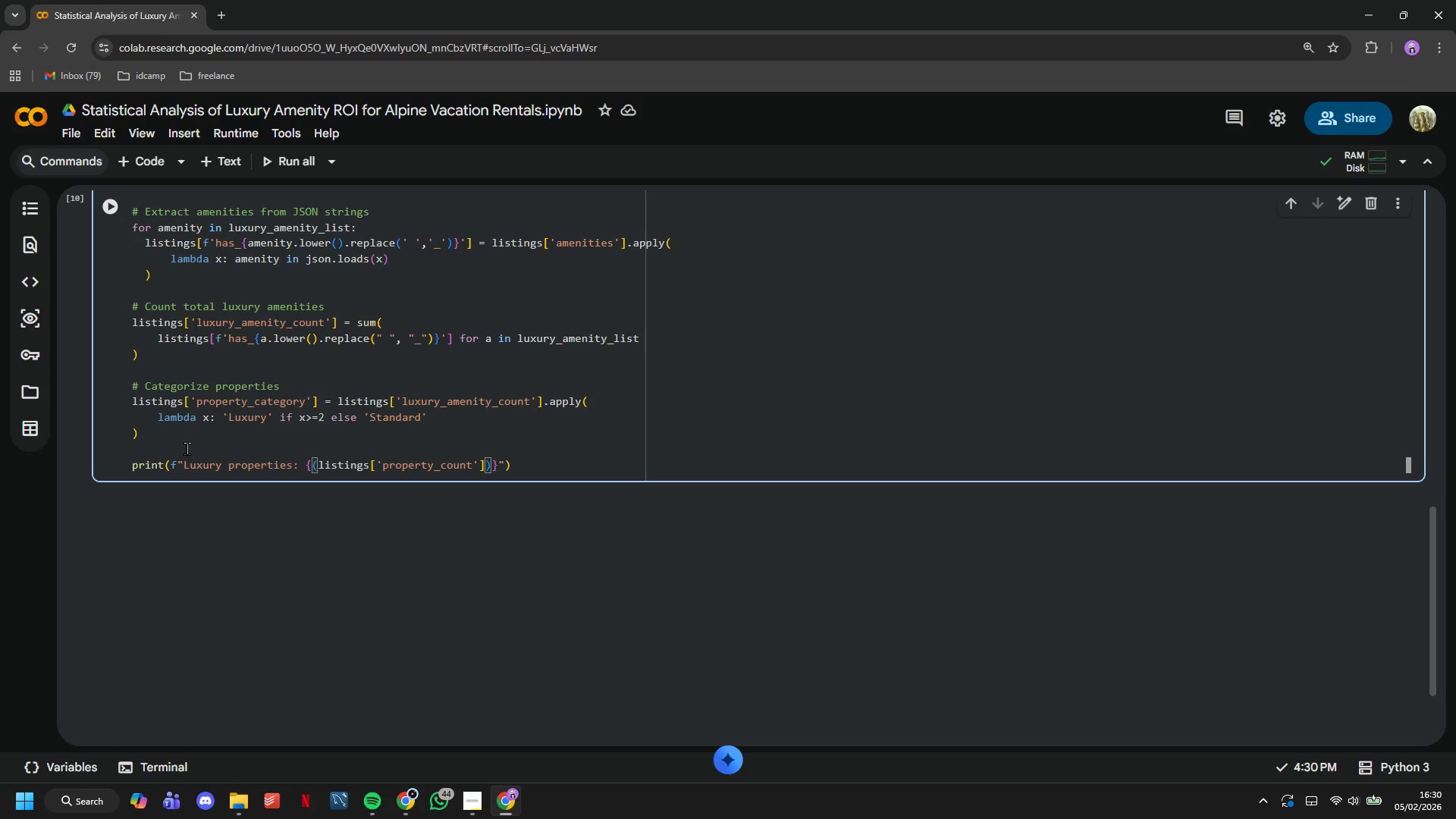 
key(ArrowLeft)
 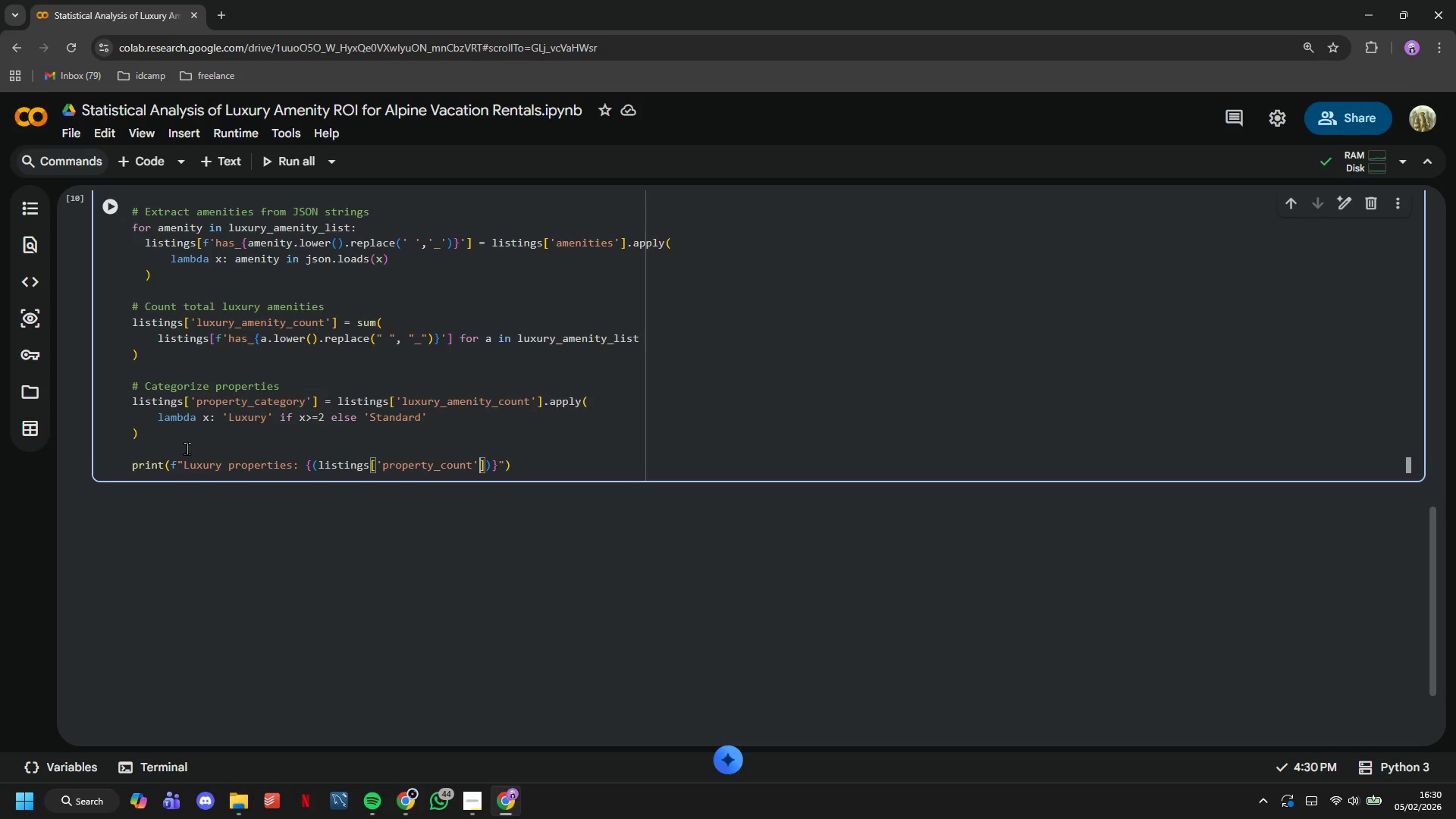 
key(ArrowRight)
 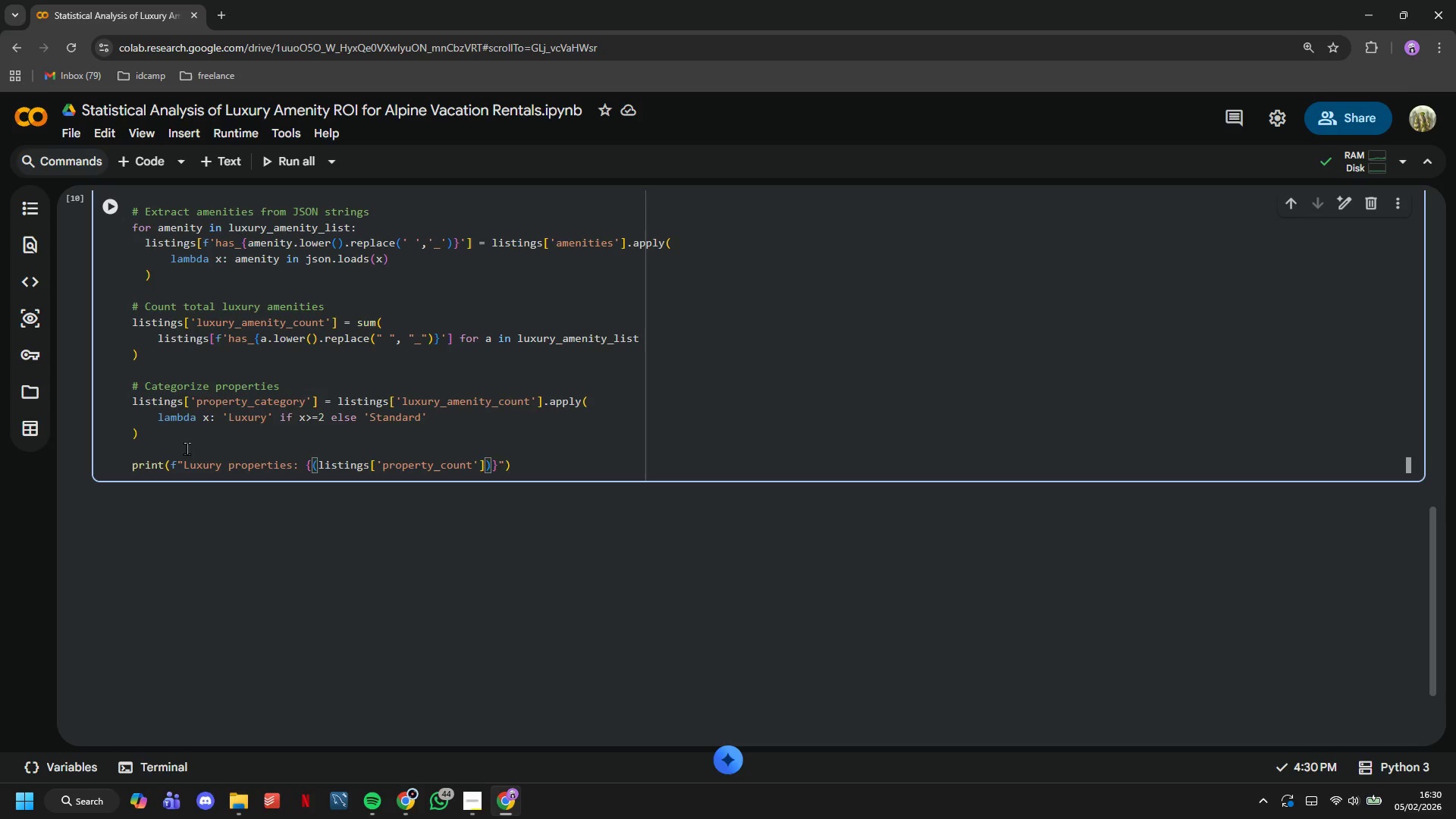 
type( == 'luxury)
 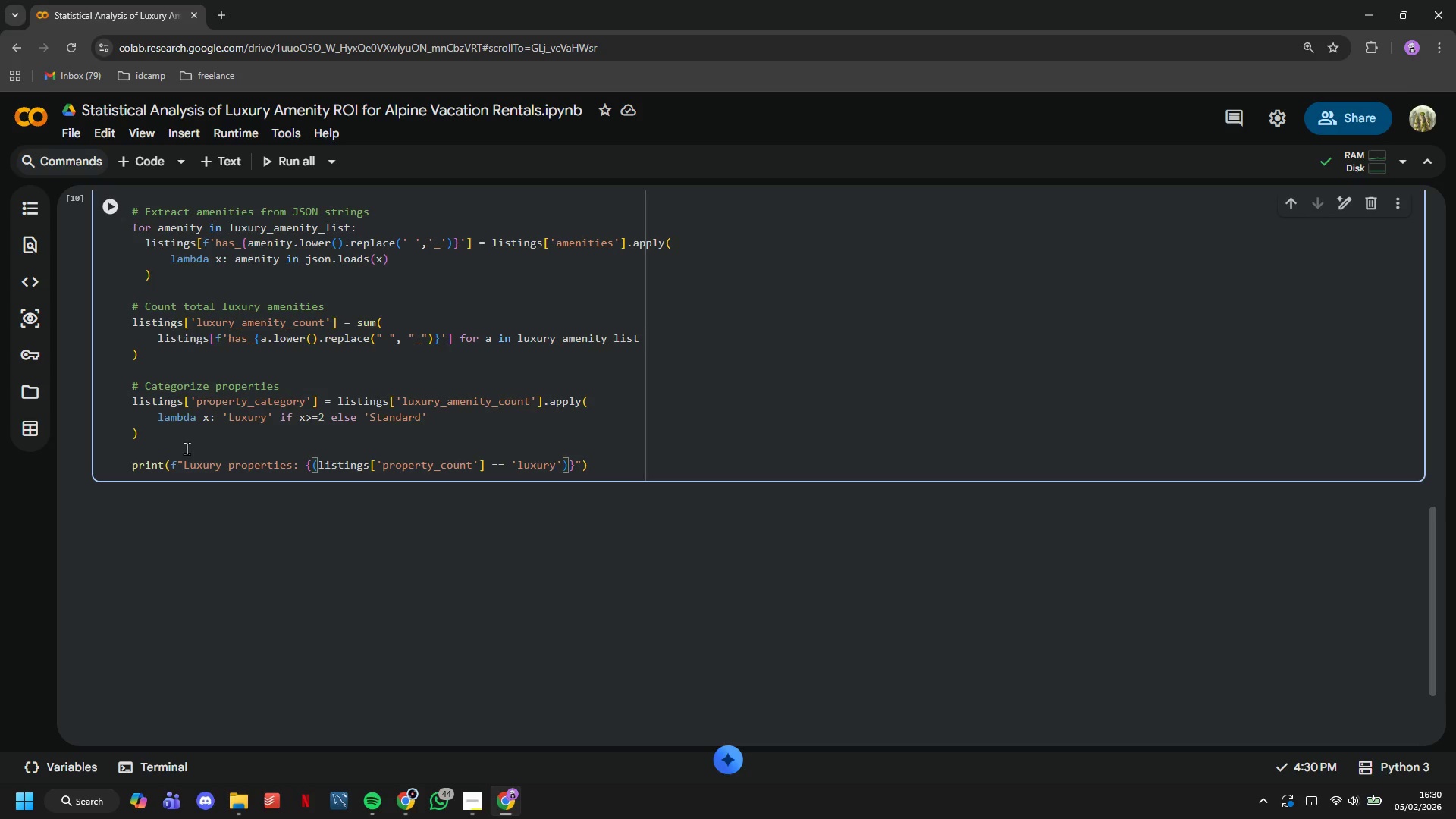 
key(ArrowRight)
 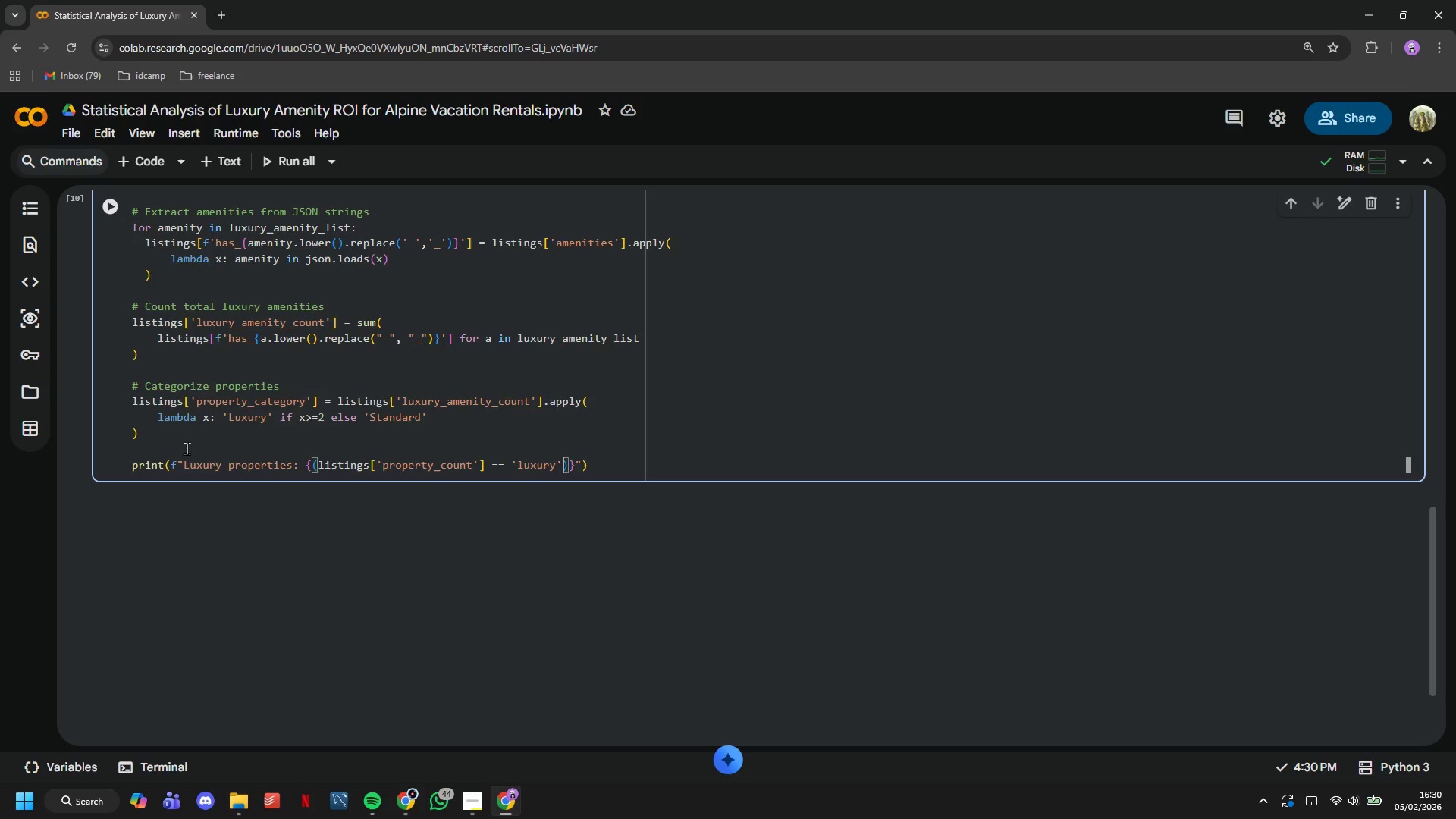 
key(ArrowRight)
 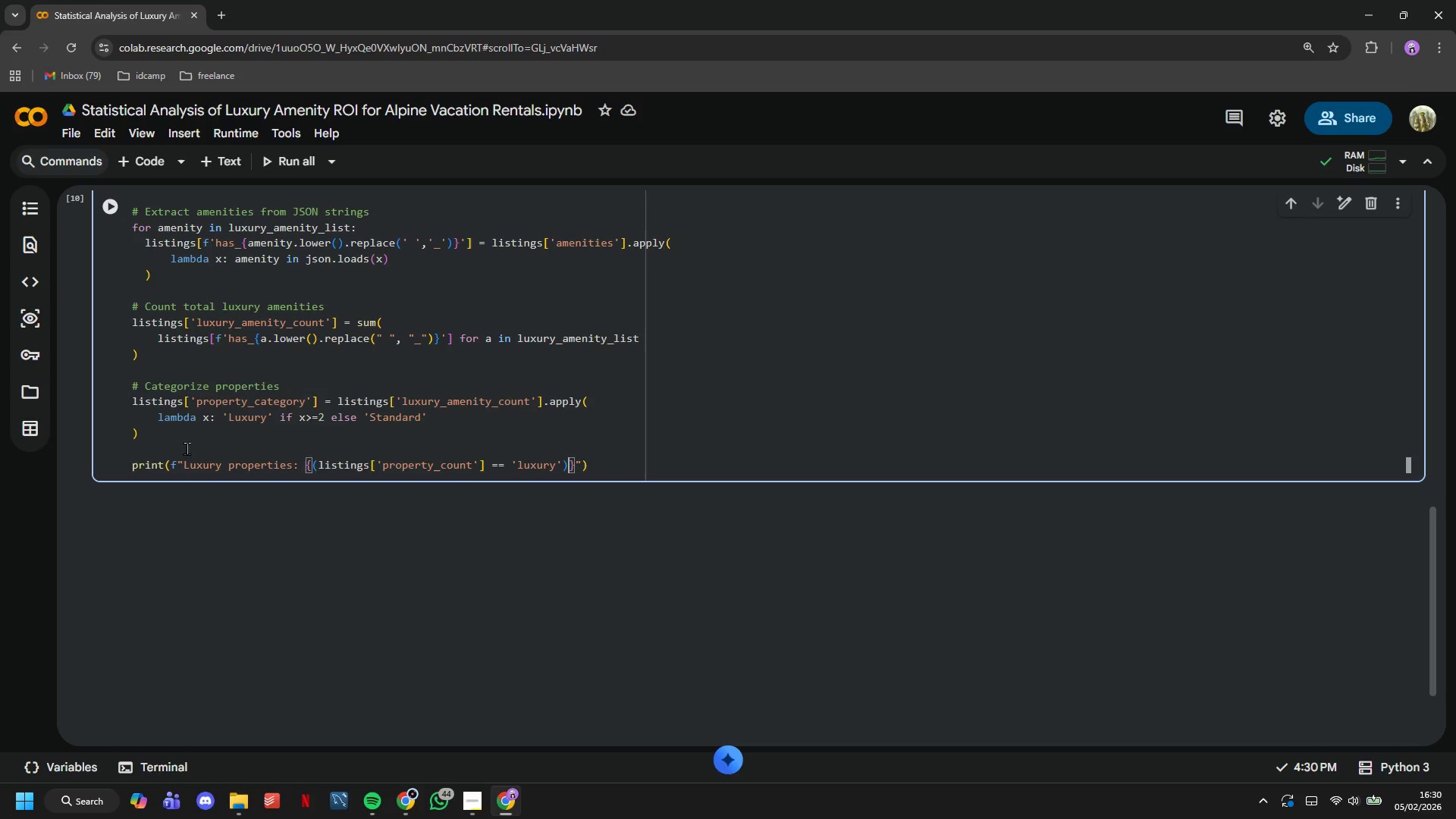 
type(.sum()
 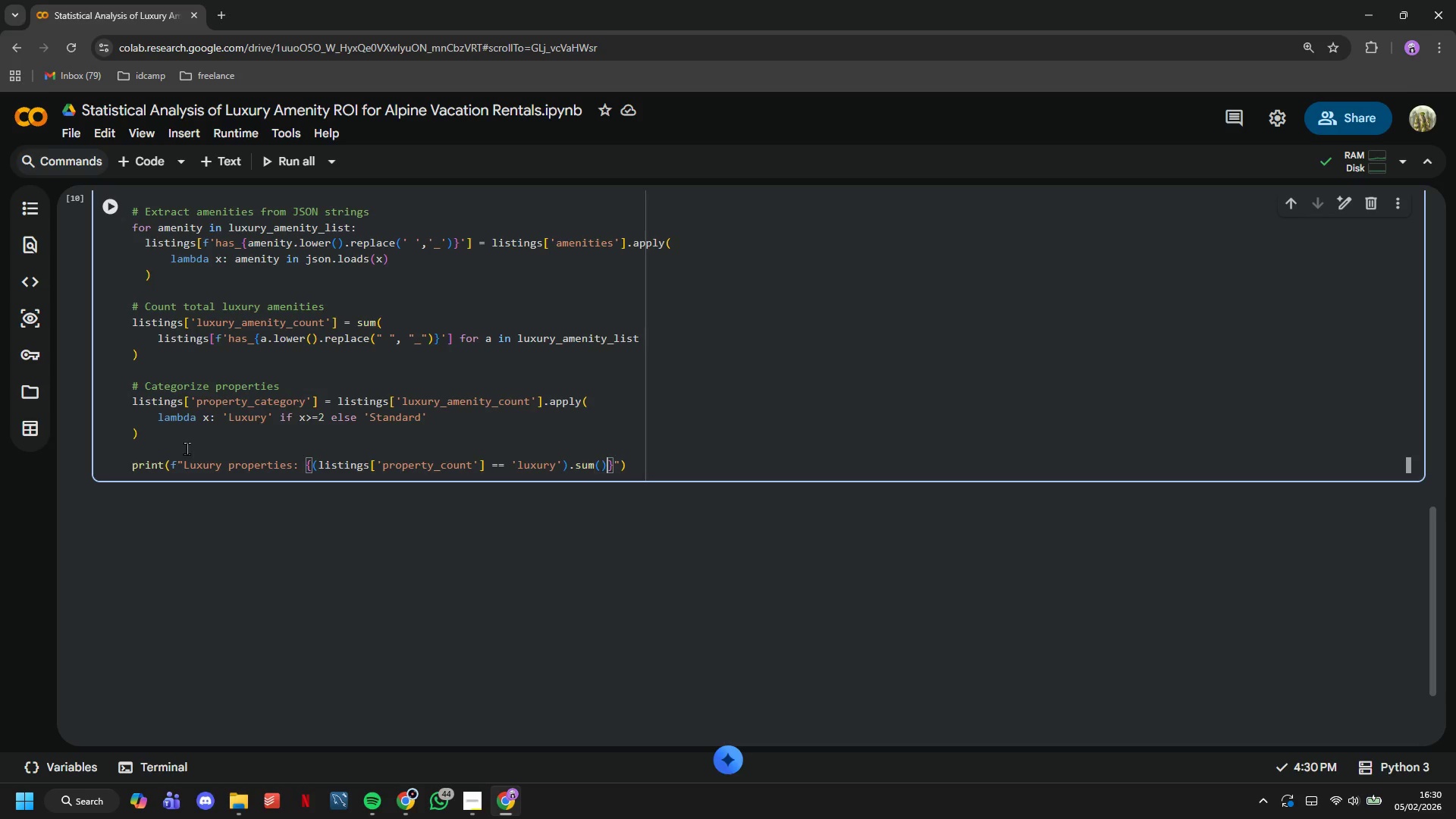 
 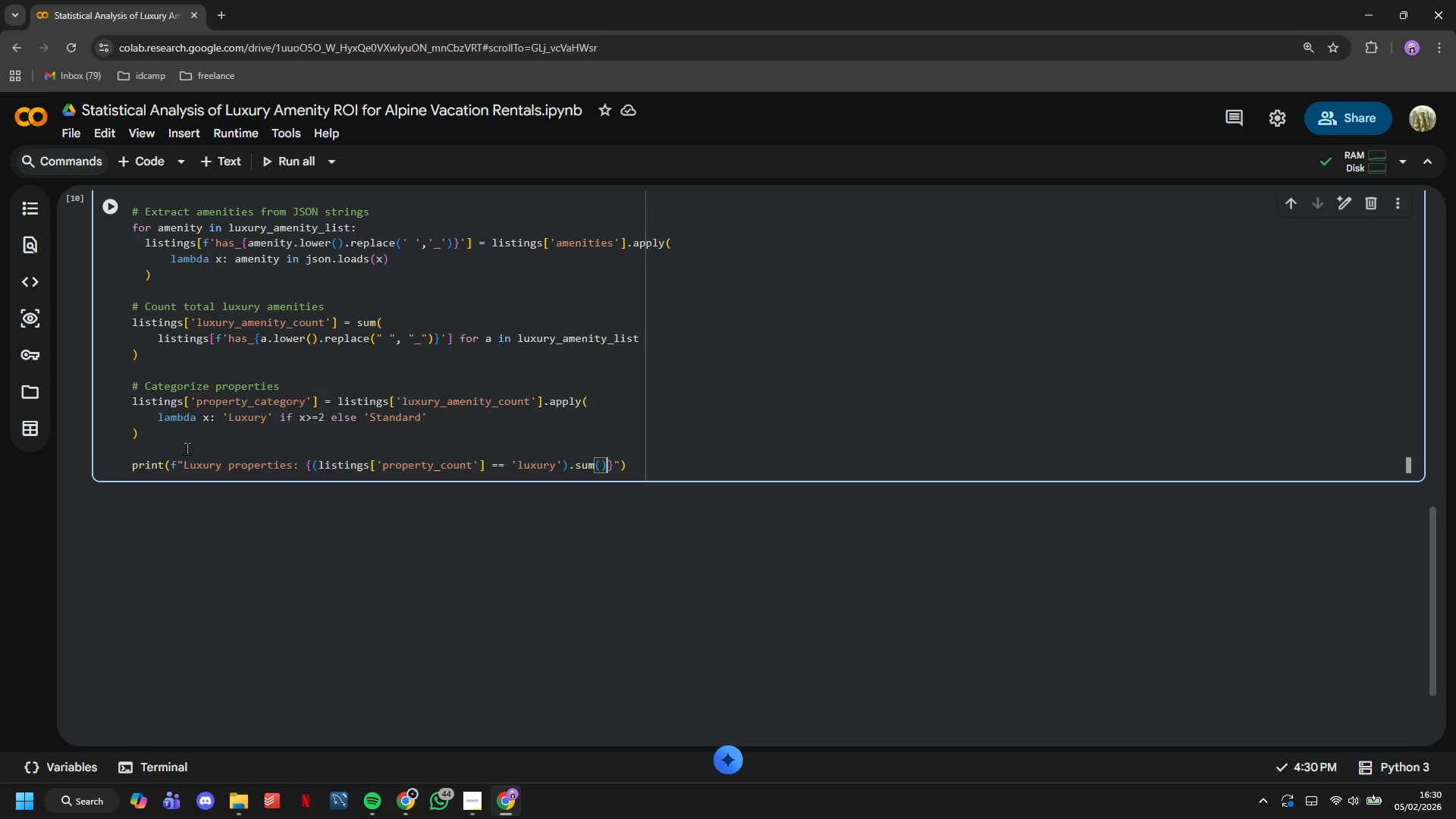 
key(ArrowRight)
 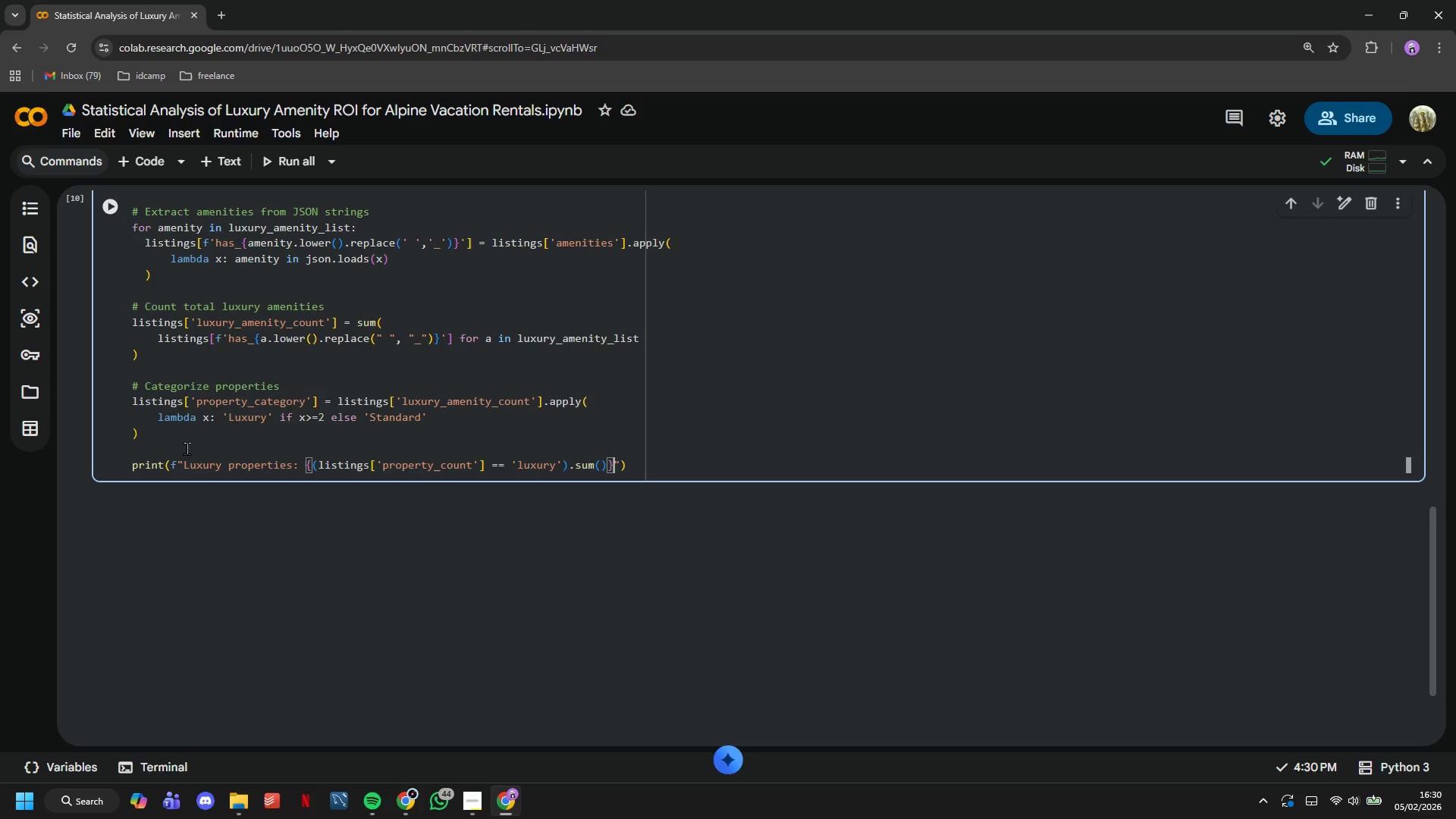 
key(ArrowRight)
 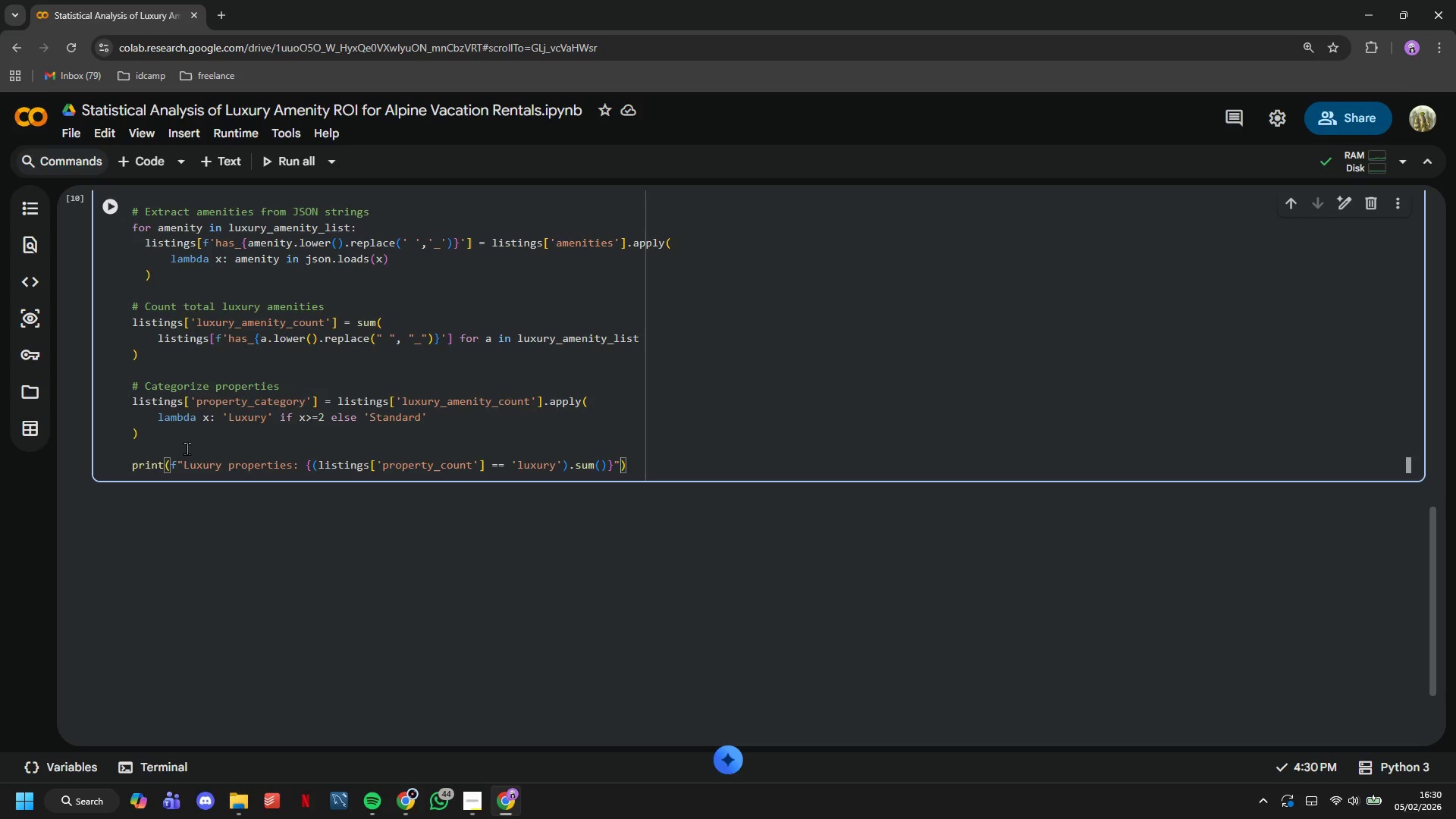 
key(ArrowRight)
 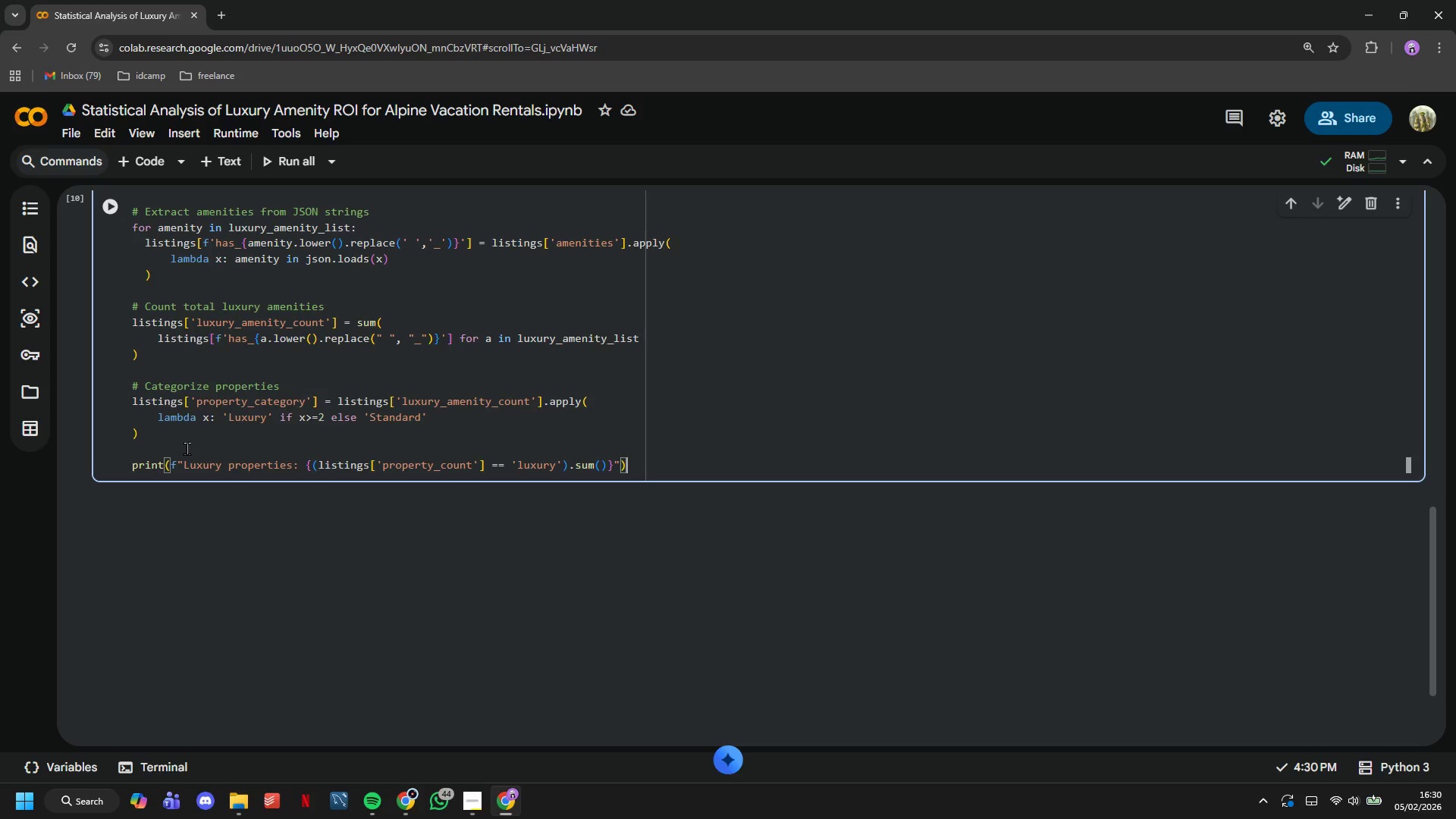 
key(ArrowRight)
 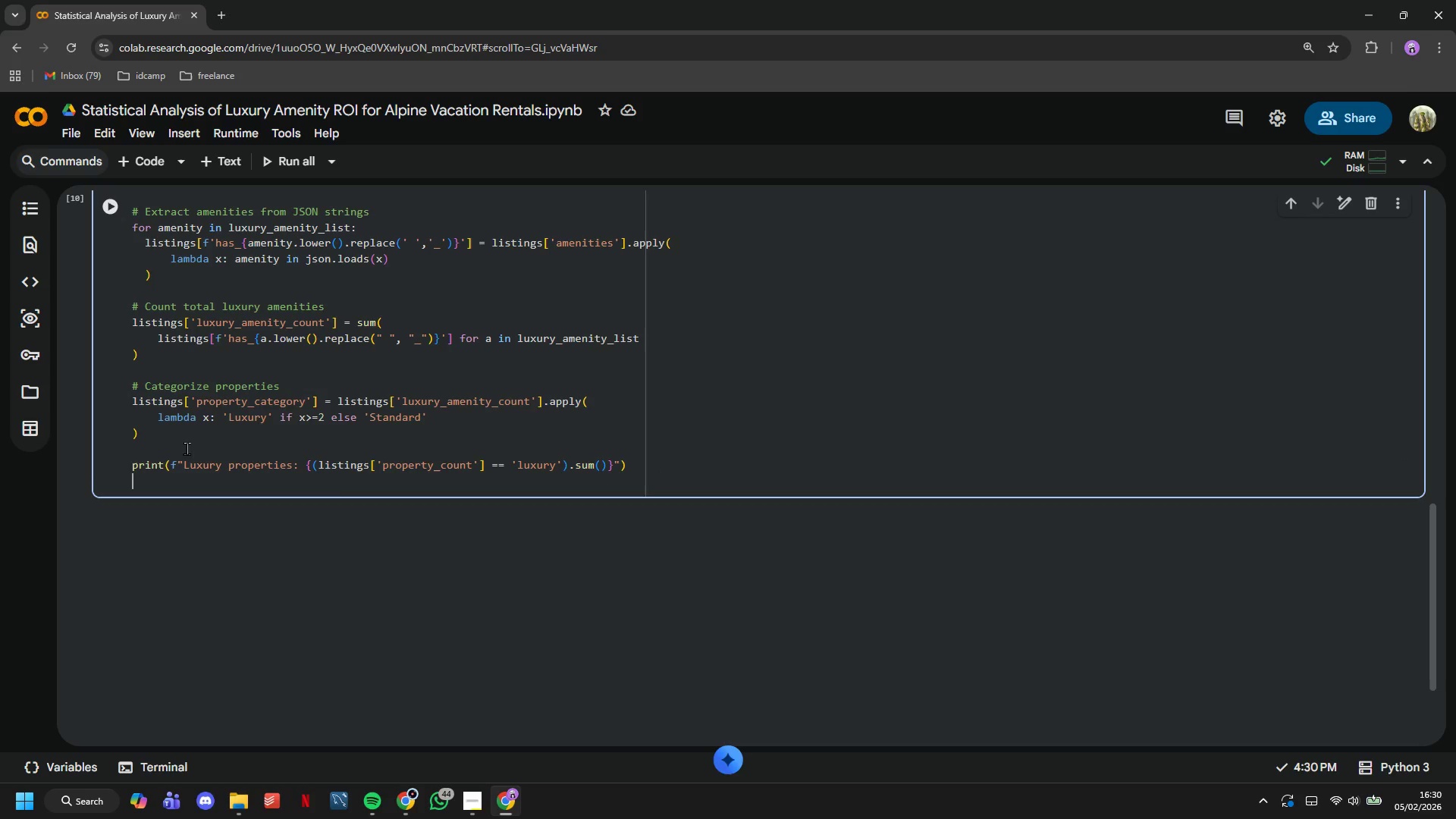 
key(Enter)
 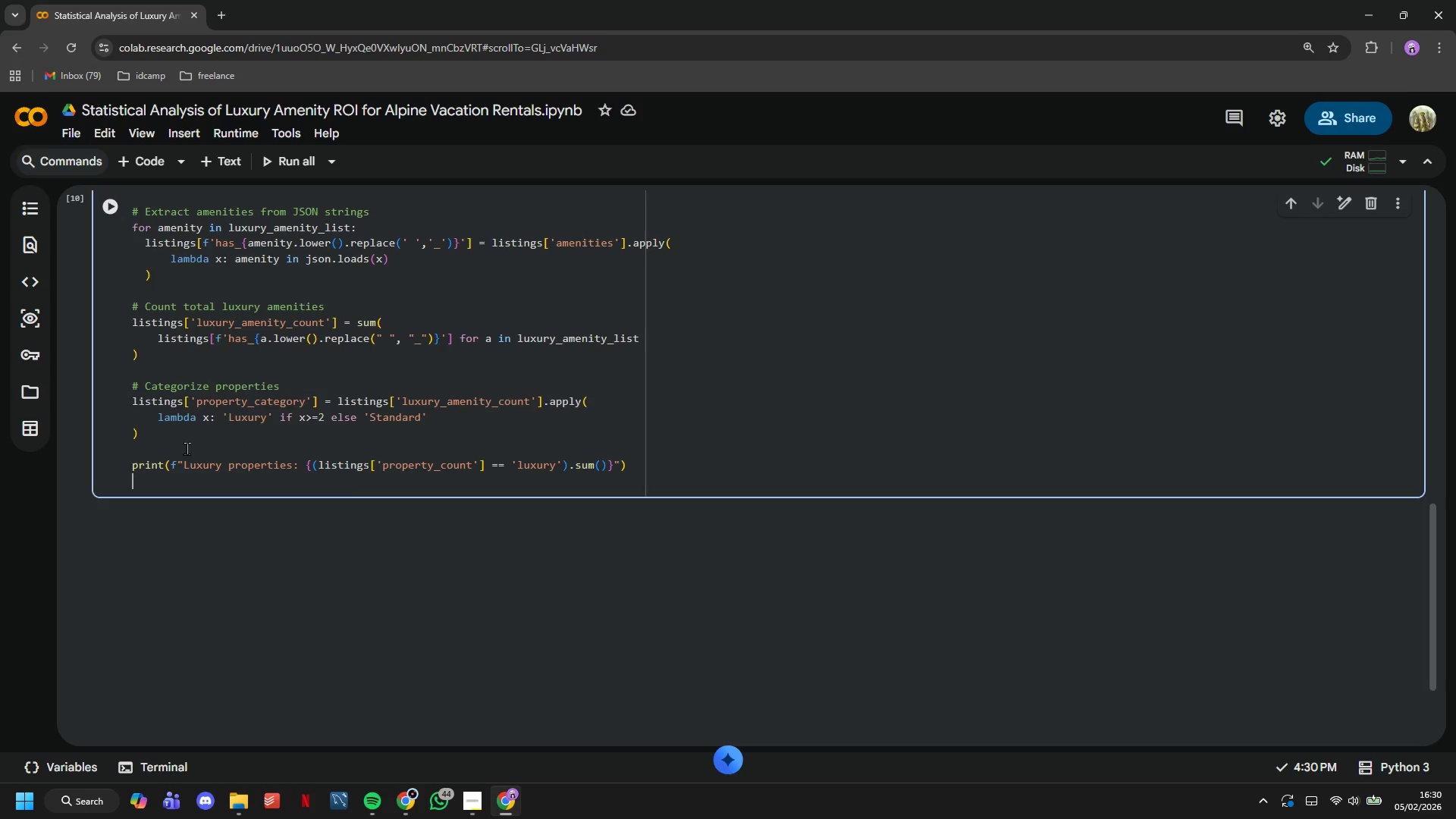 
wait(5.36)
 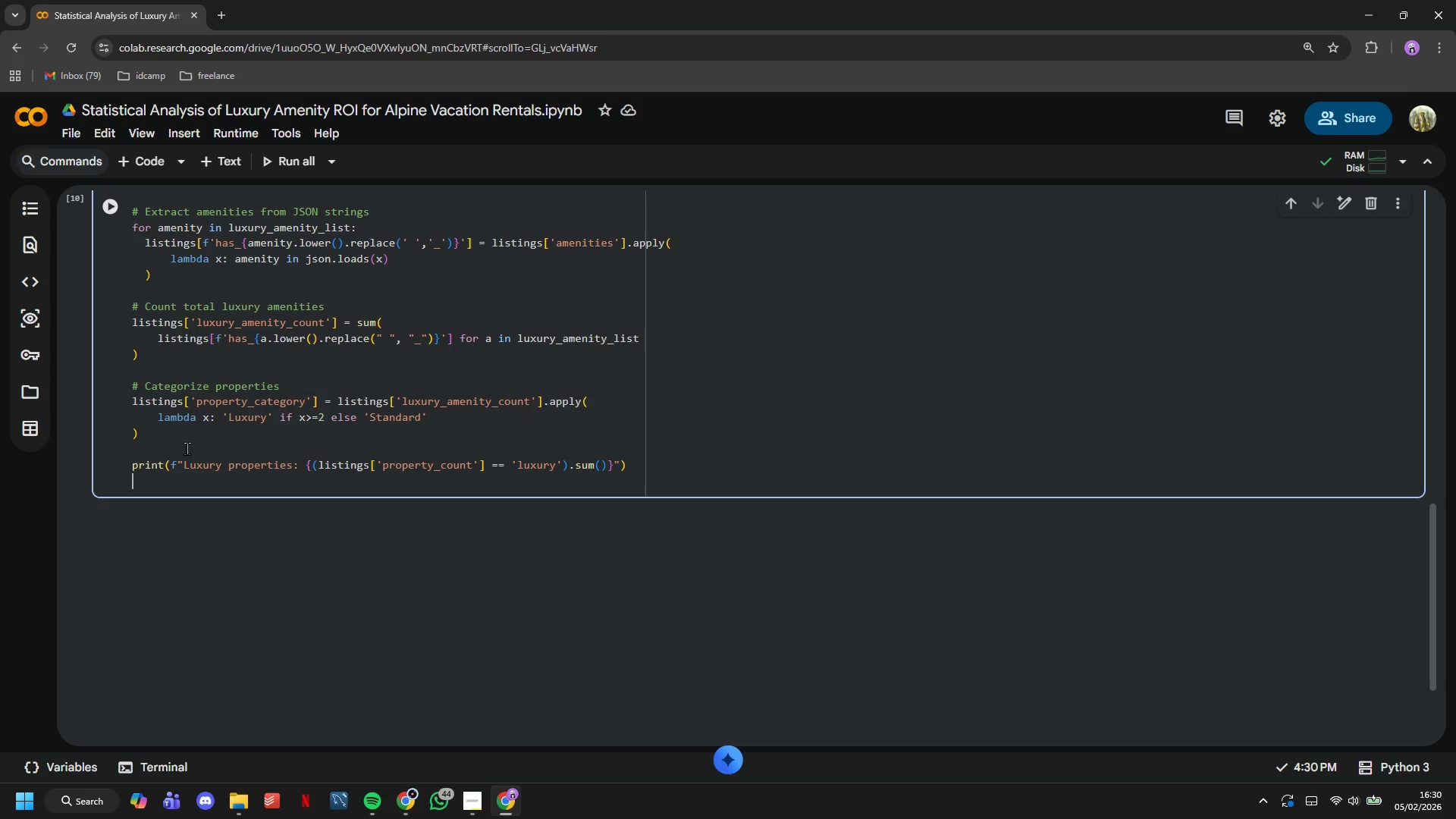 
type(print(f"Stad)
key(Backspace)
type(ndard properties: )
key(Tab)
 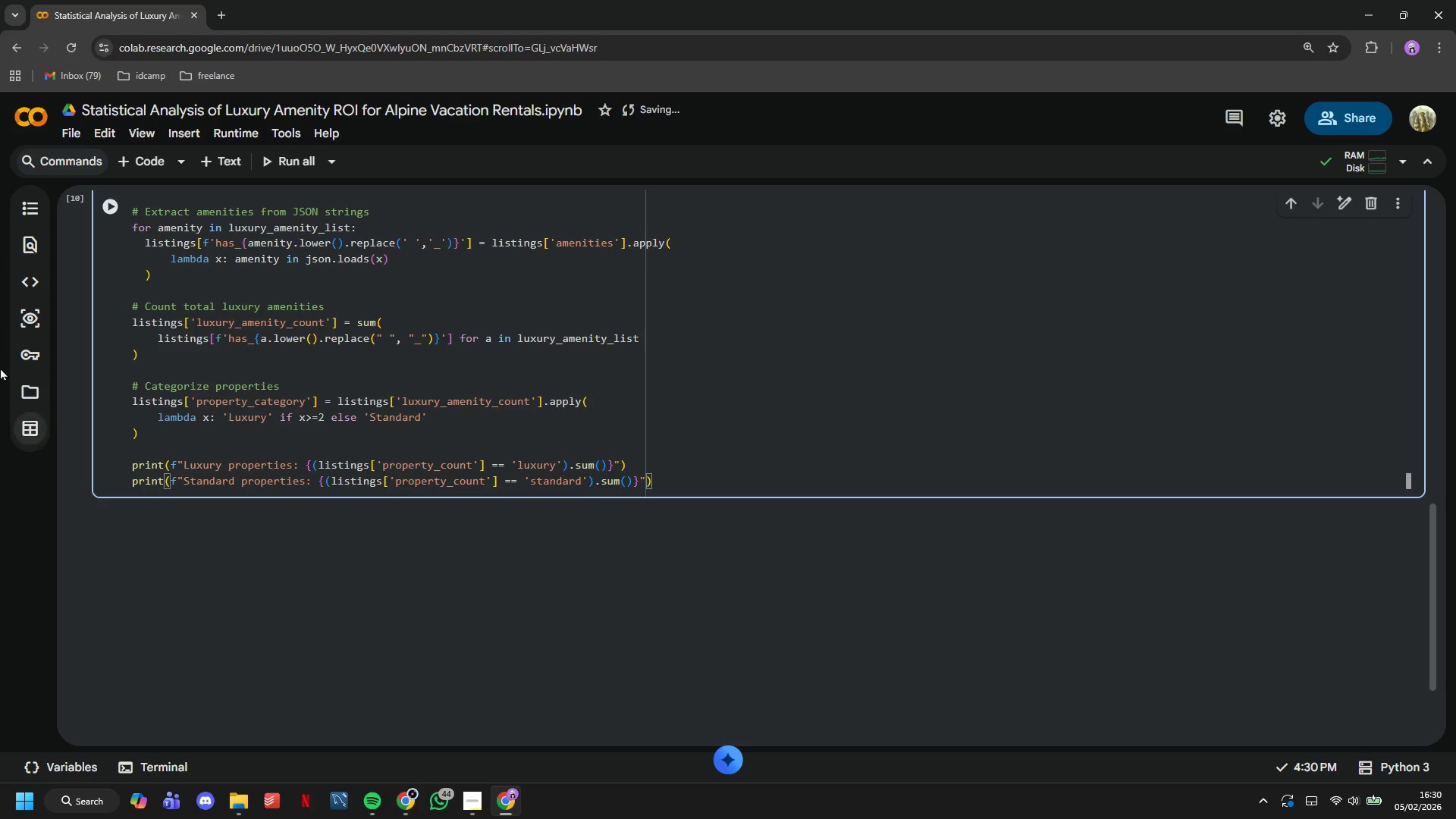 
left_click([526, 460])
 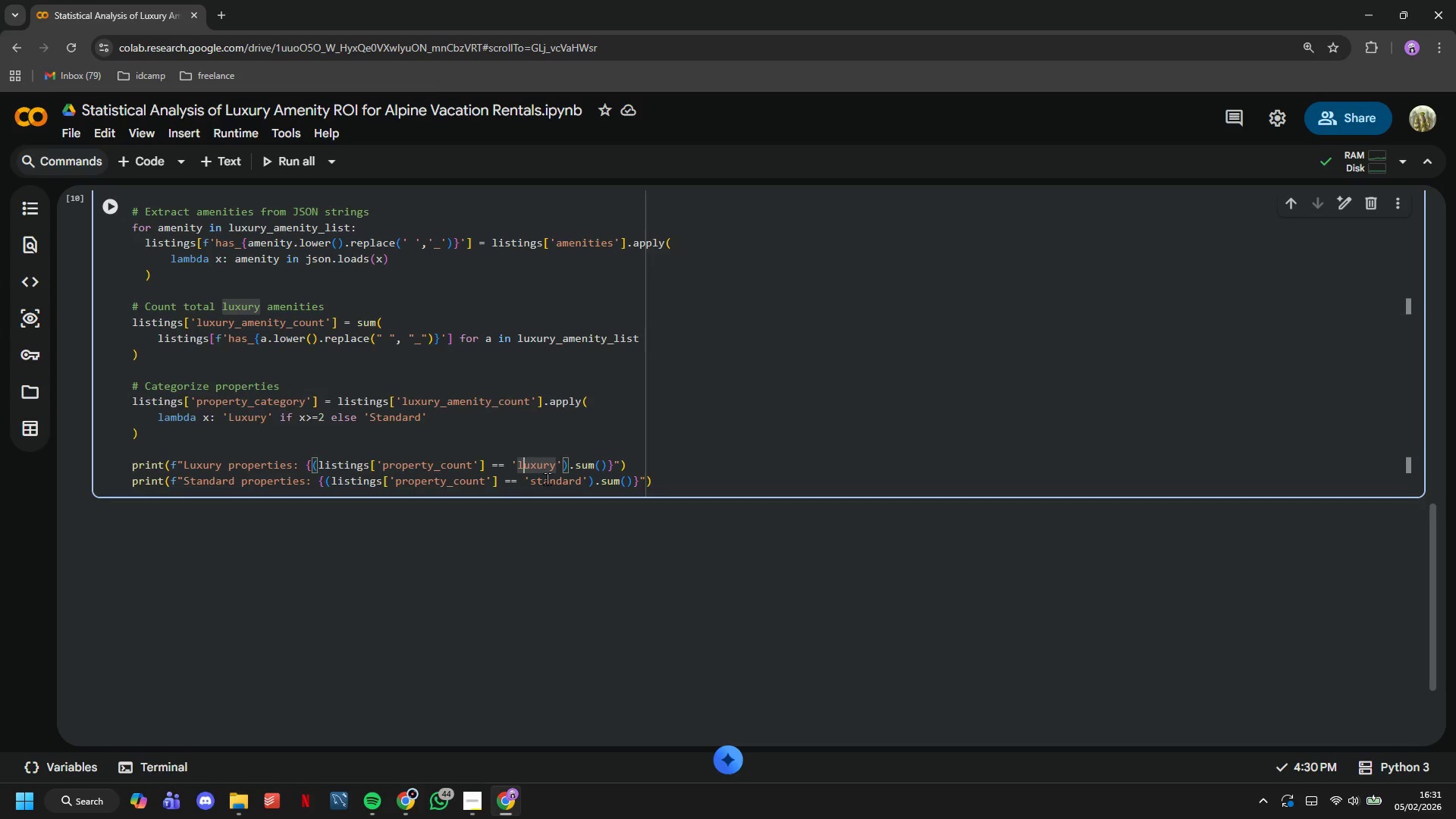 
key(Backspace)
 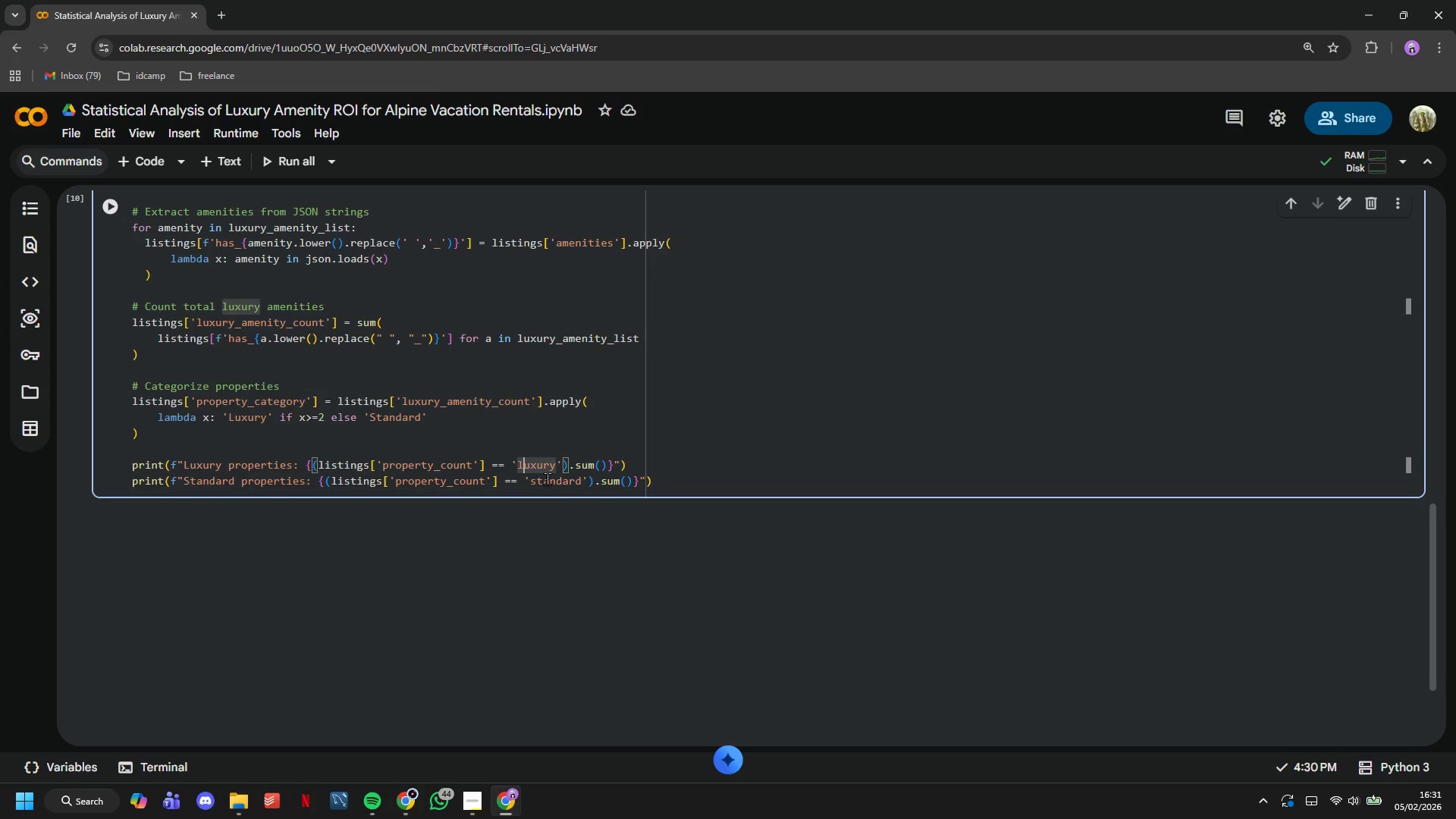 
key(CapsLock)
 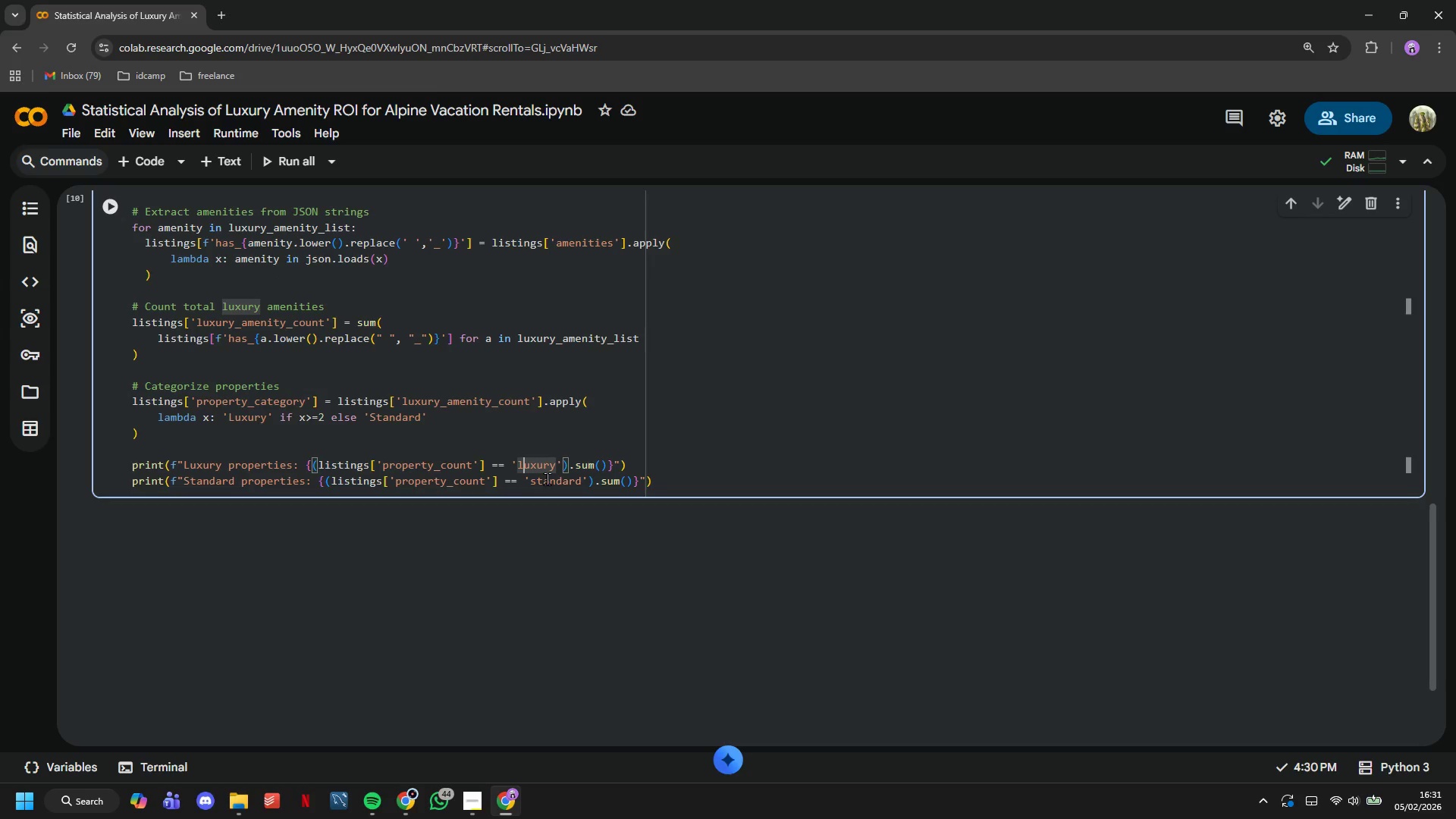 
key(L)
 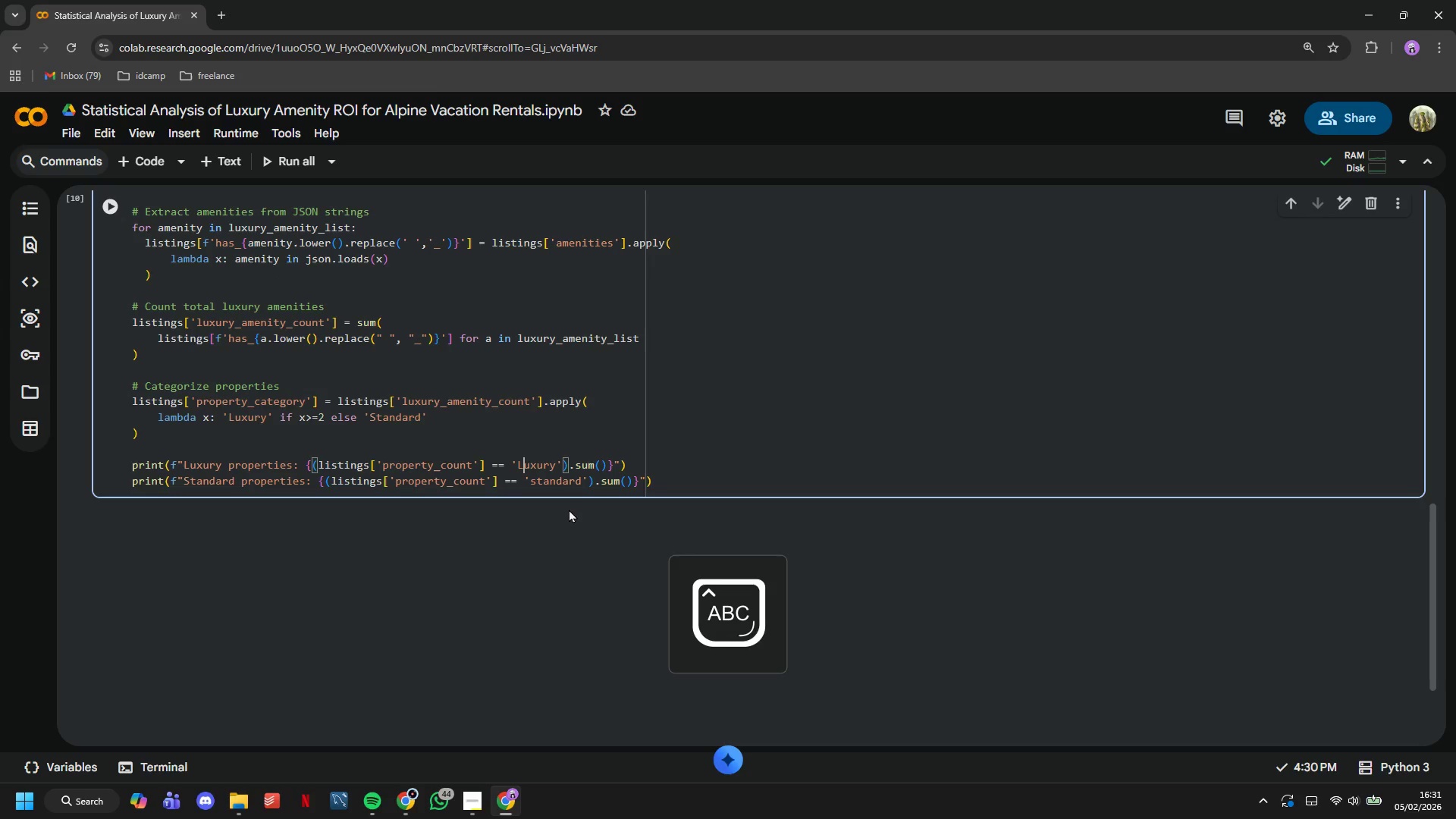 
key(CapsLock)
 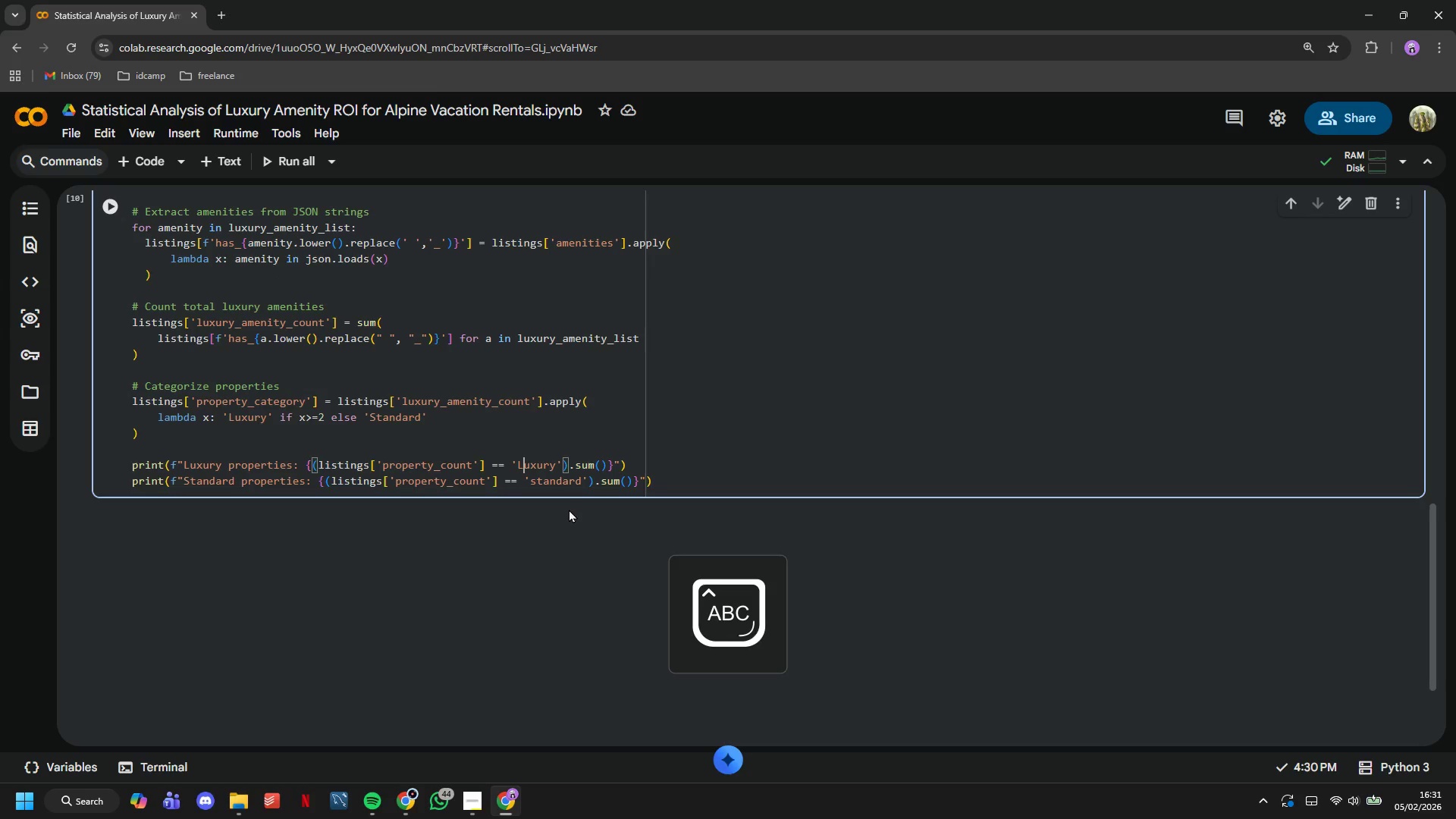 
key(ArrowDown)
 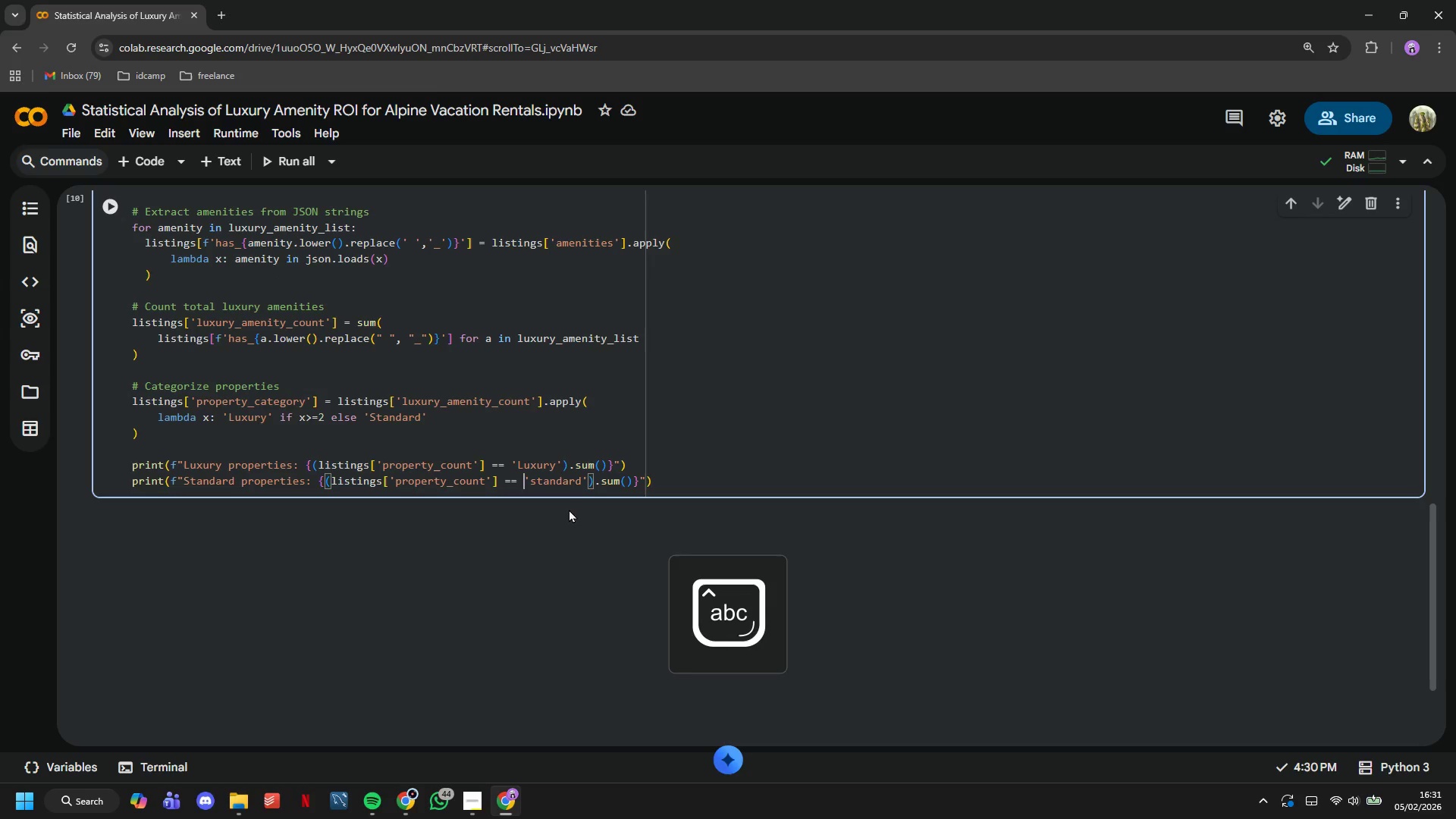 
key(ArrowRight)
 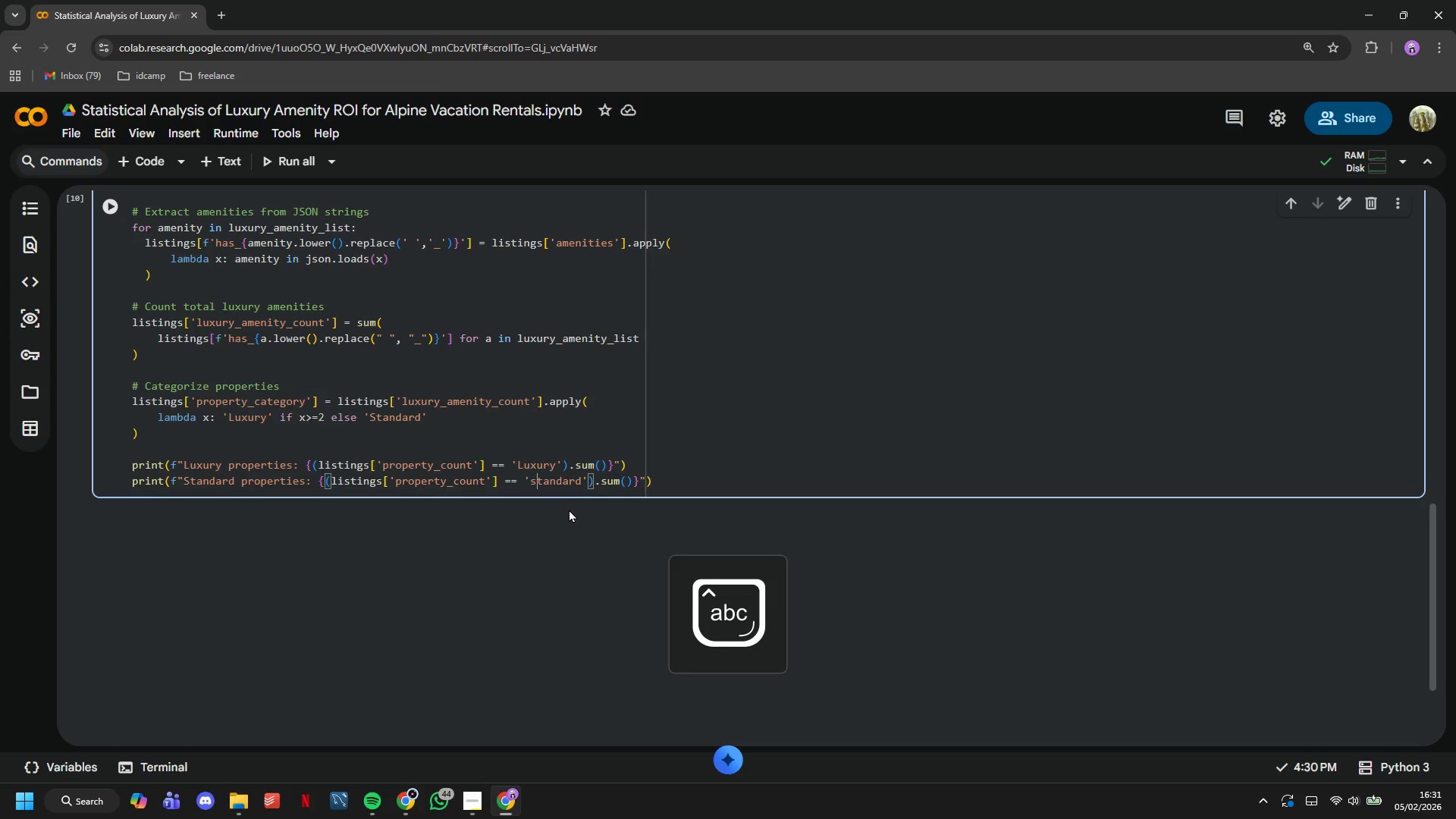 
key(ArrowRight)
 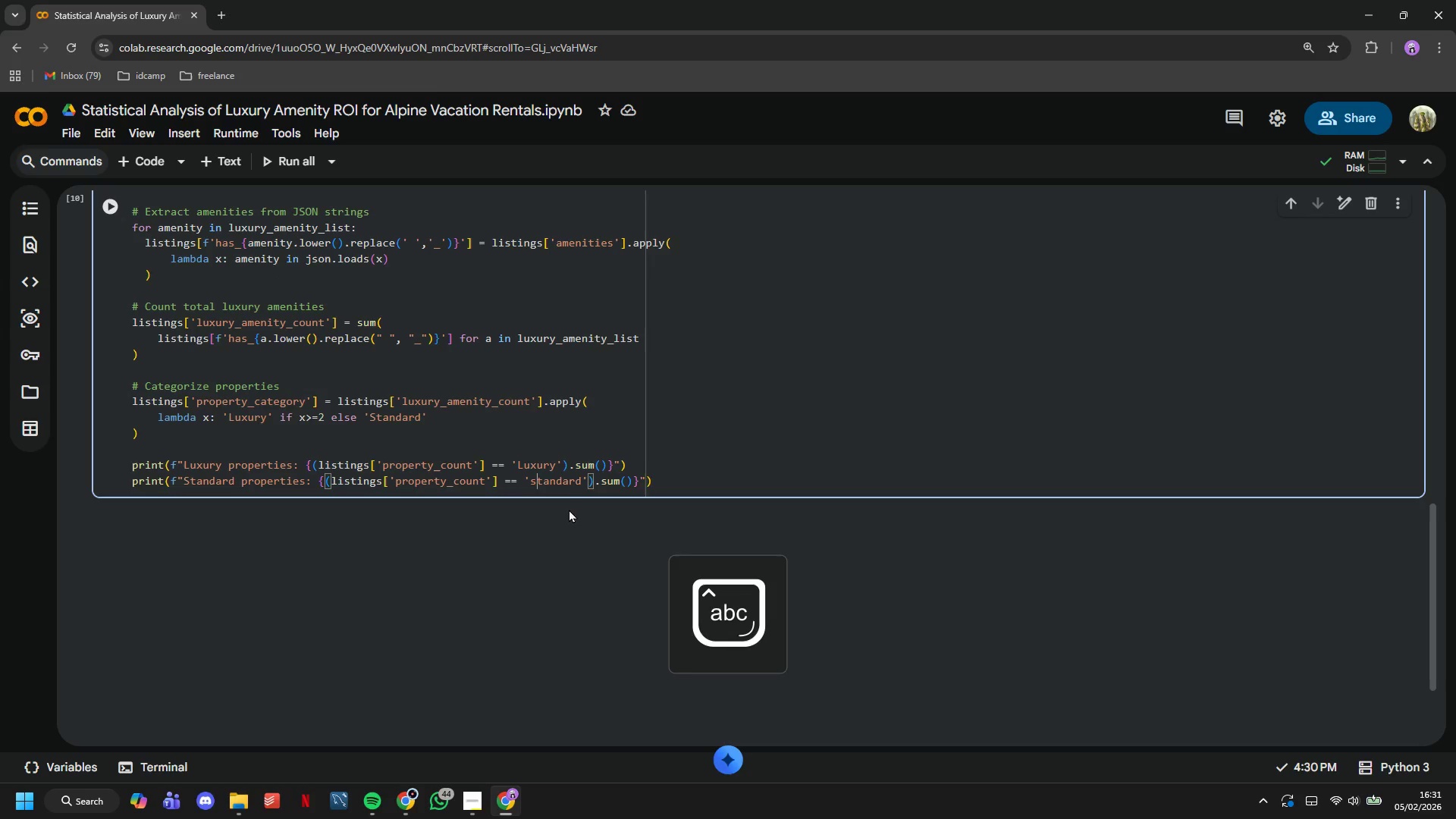 
key(Backspace)
 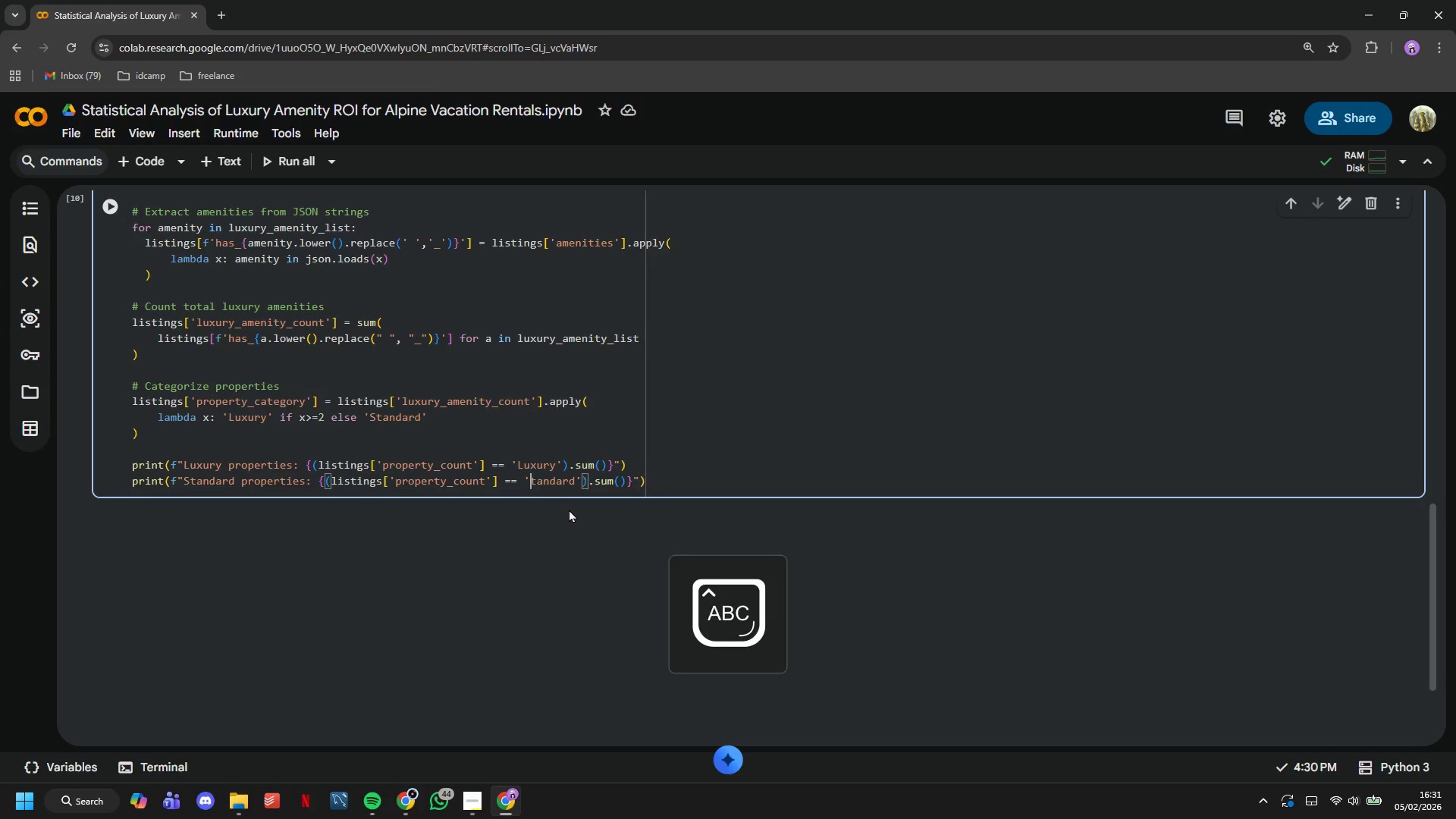 
key(CapsLock)
 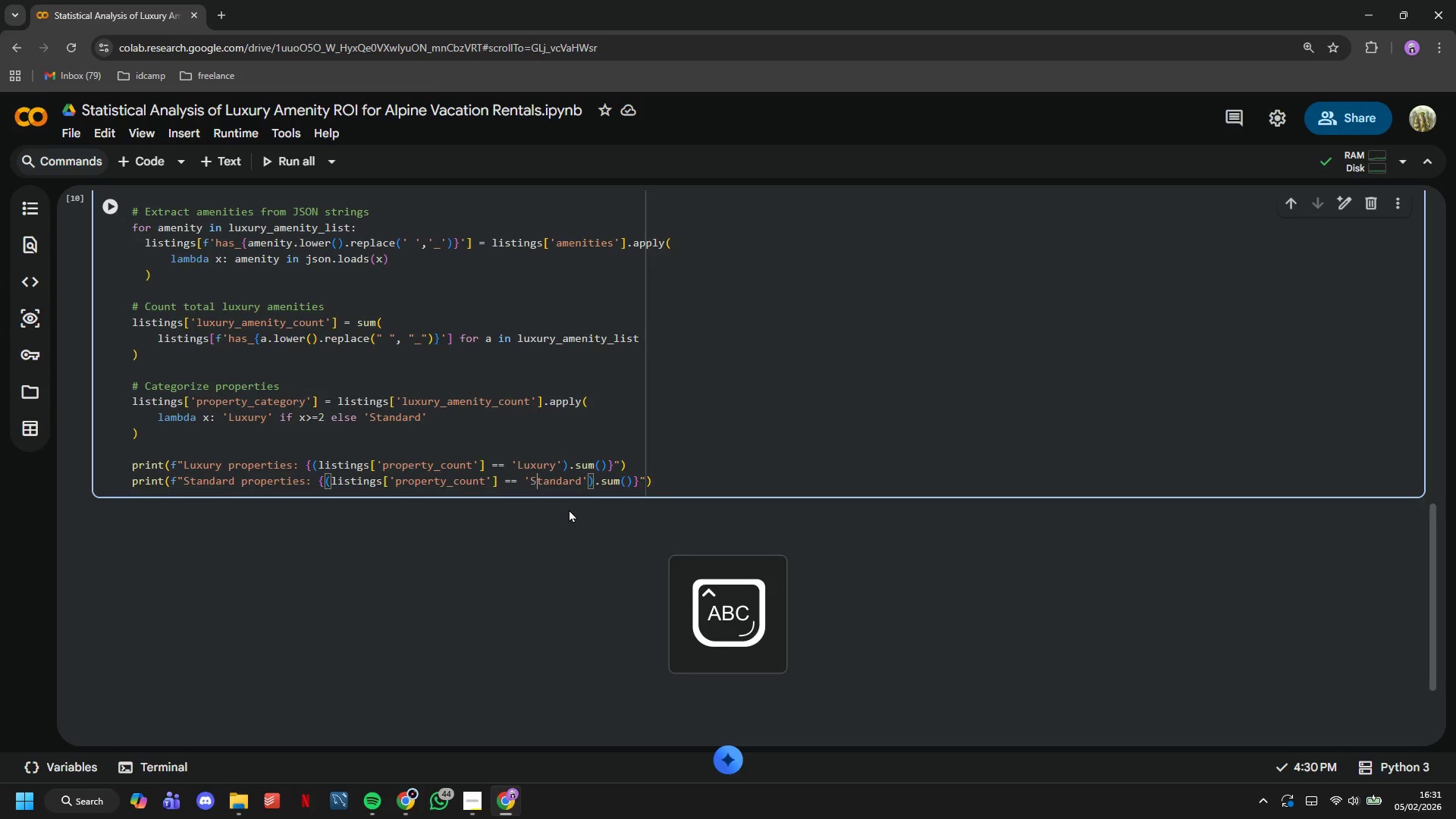 
key(S)
 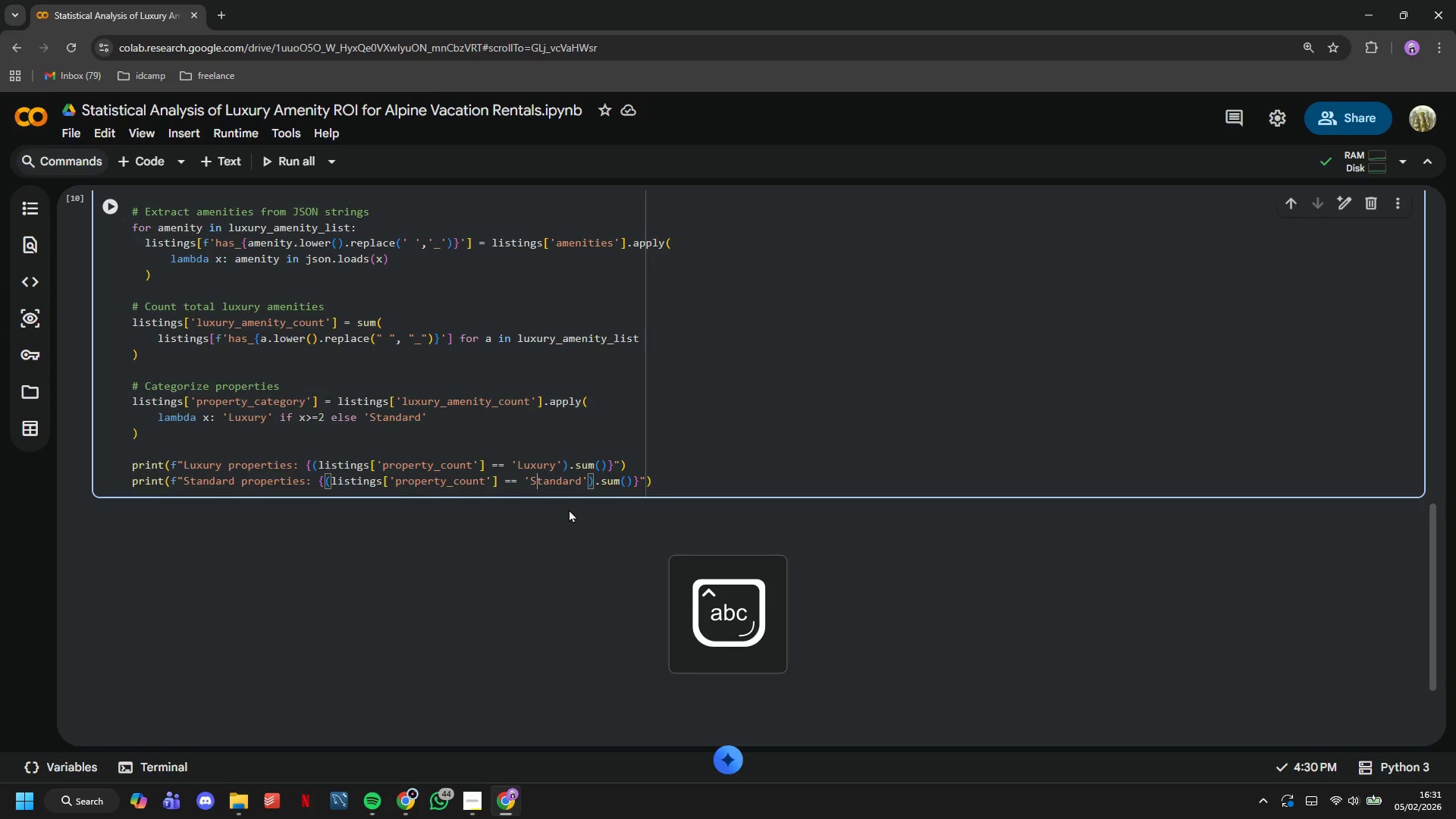 
key(CapsLock)
 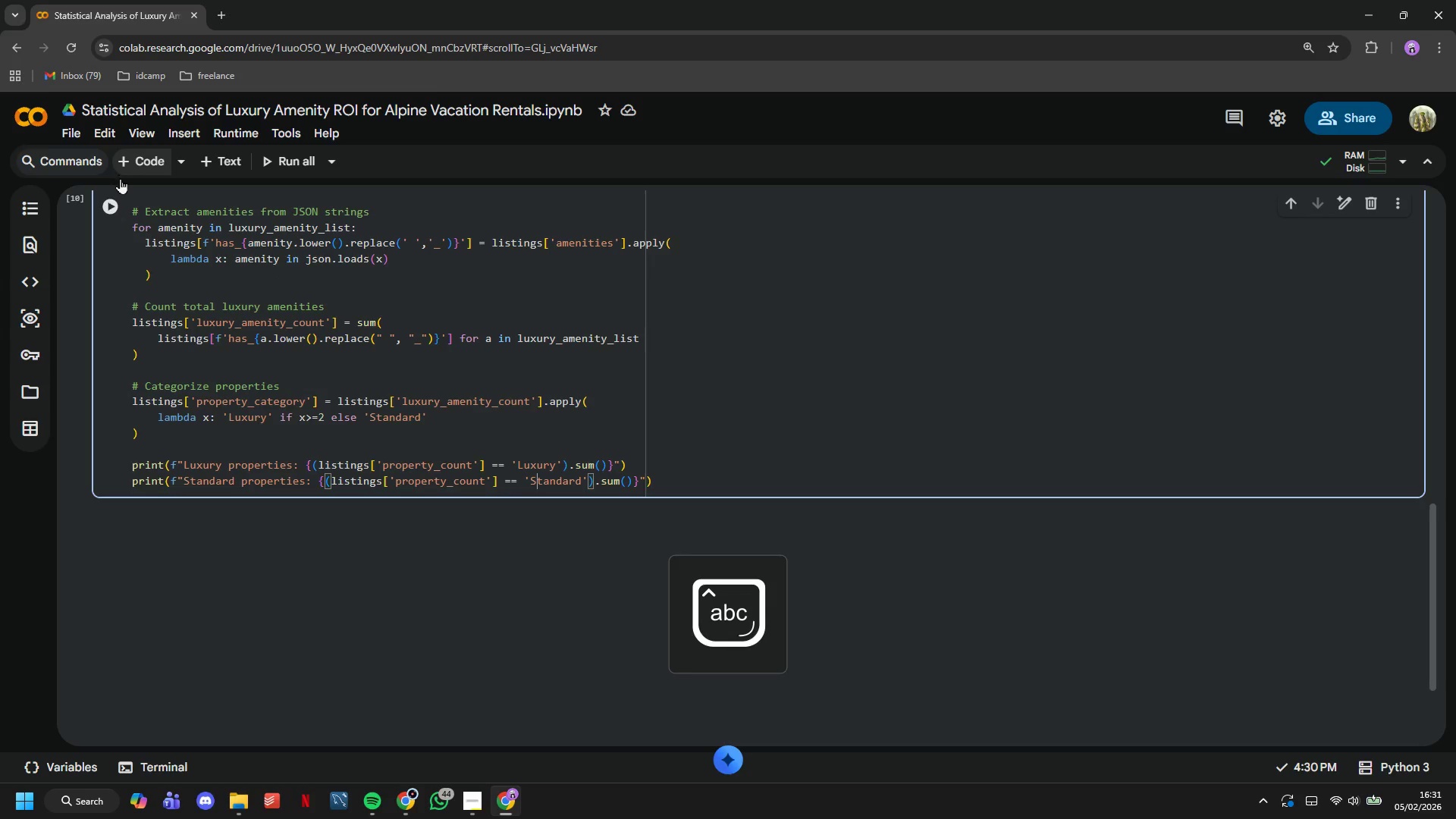 
left_click([115, 210])
 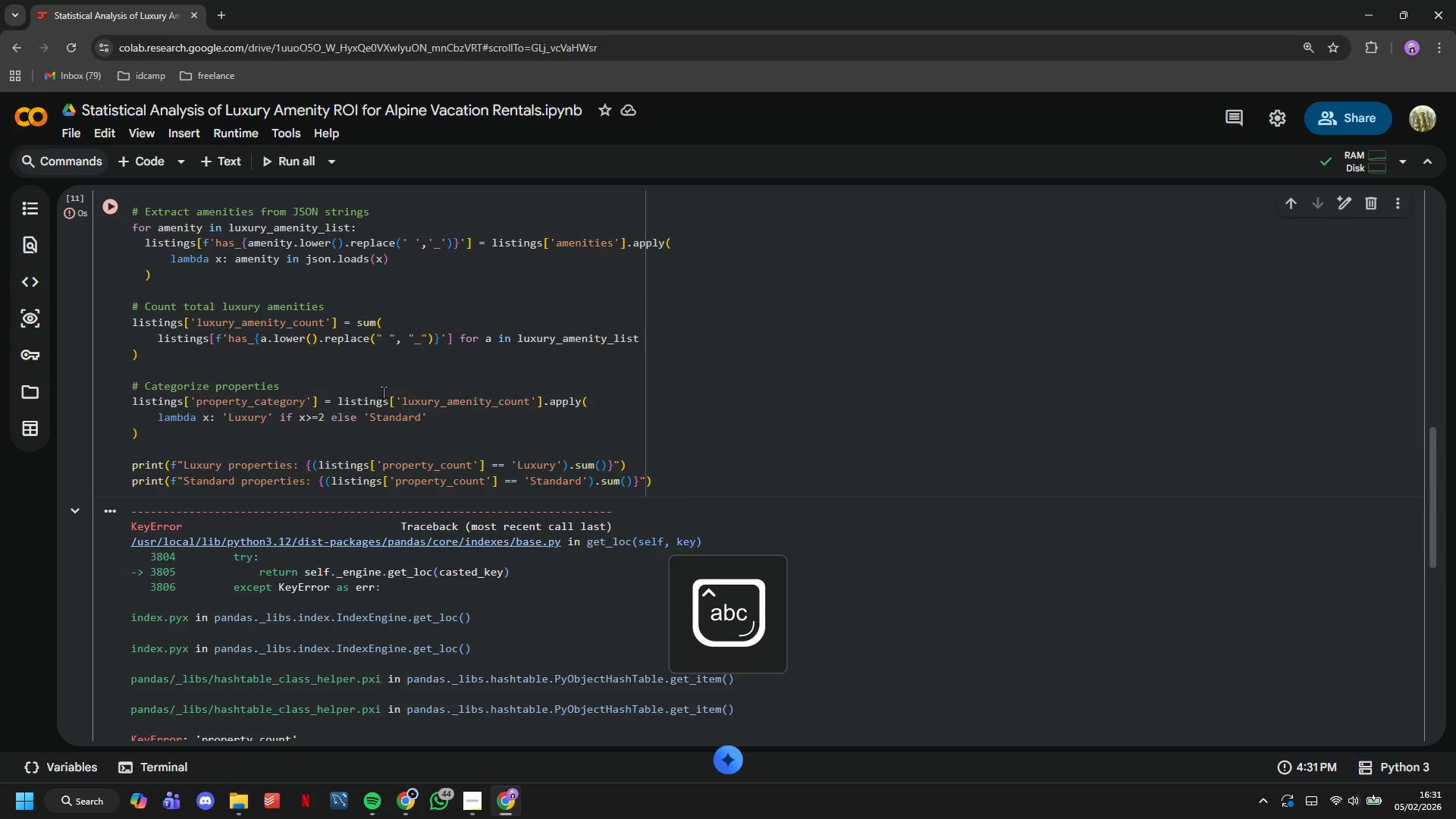 
scroll: coordinate [383, 392], scroll_direction: down, amount: 2.0
 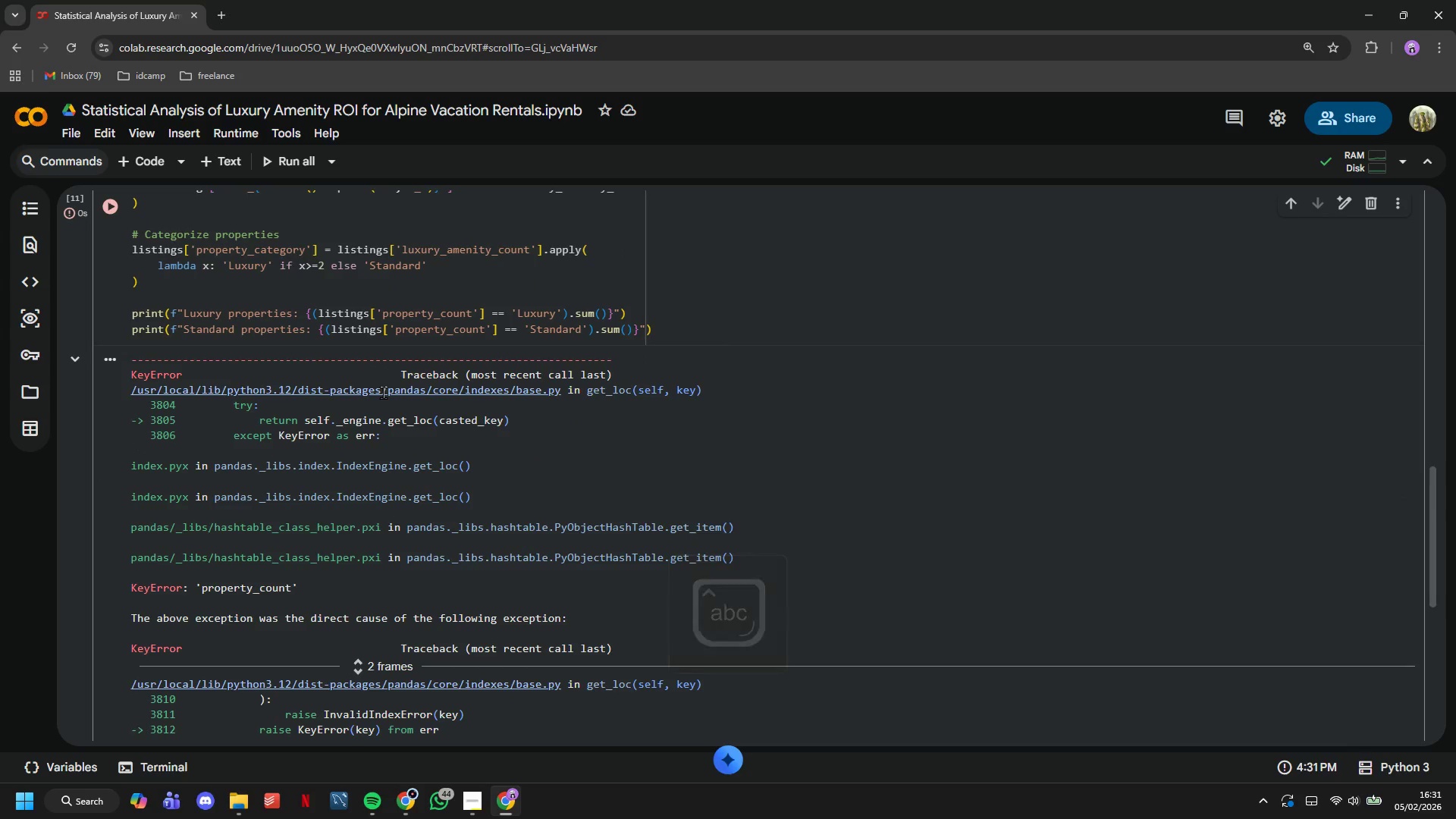 
scroll: coordinate [419, 415], scroll_direction: up, amount: 3.0
 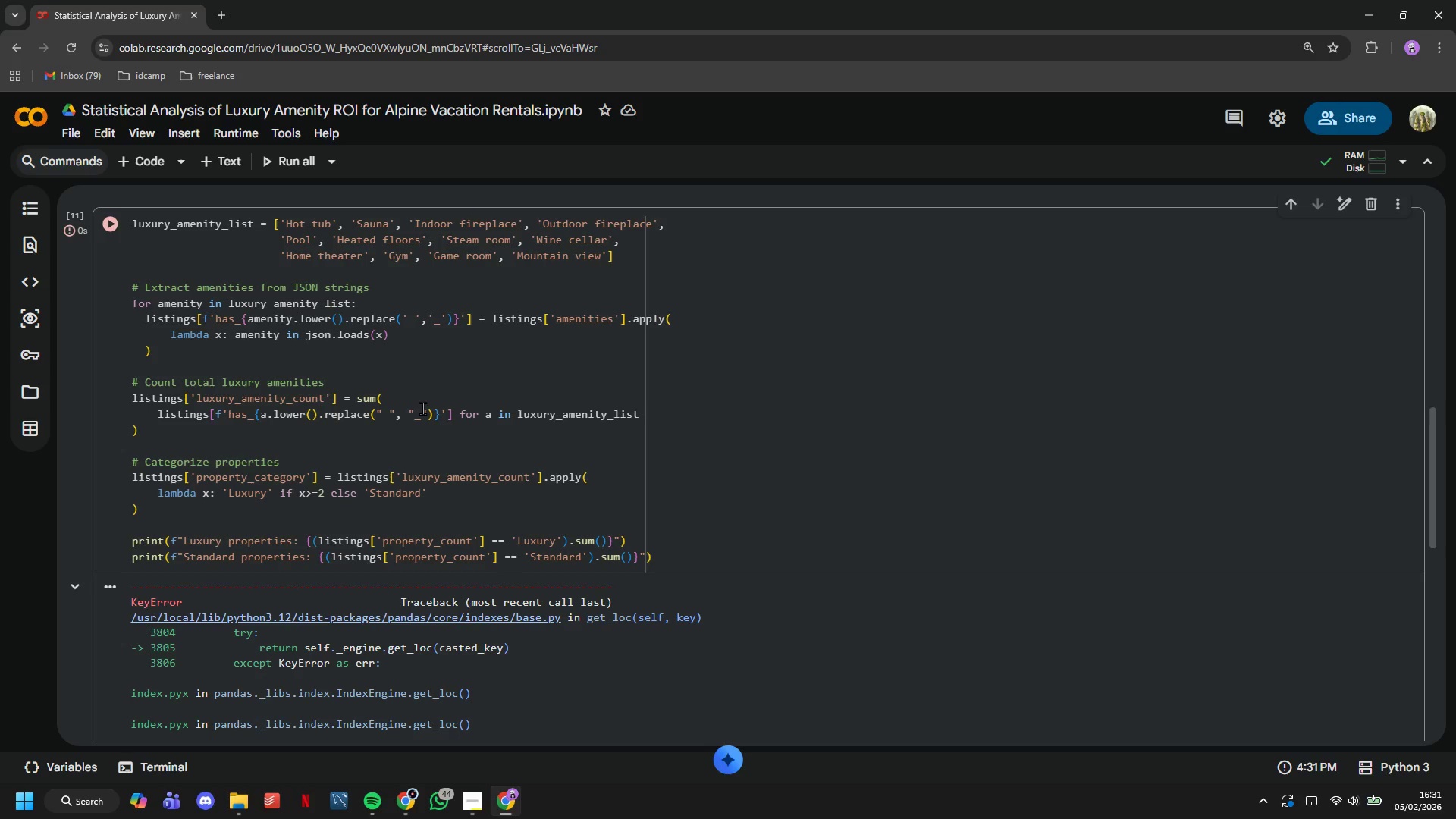 
wait(16.29)
 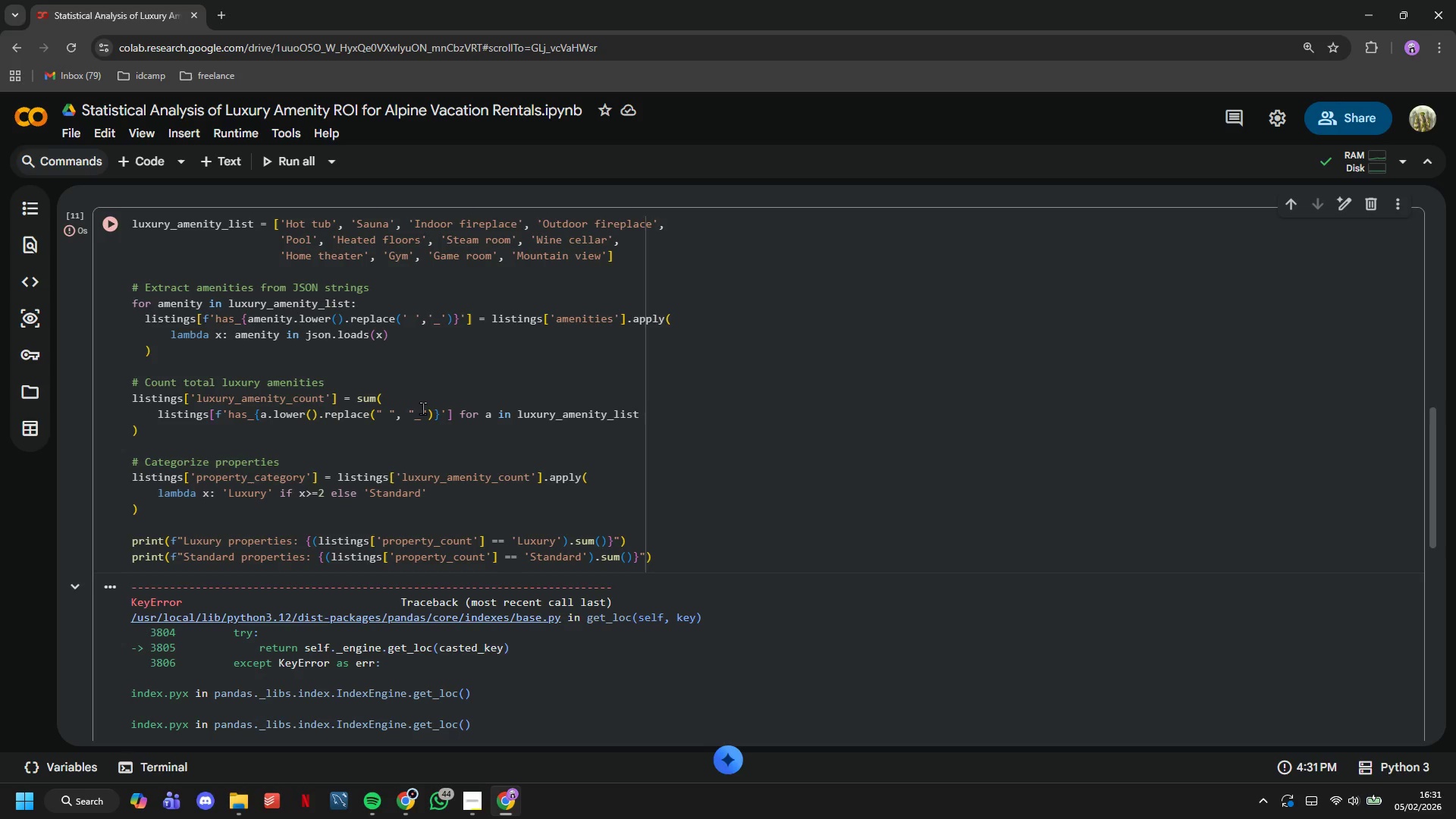 
left_click([475, 541])
 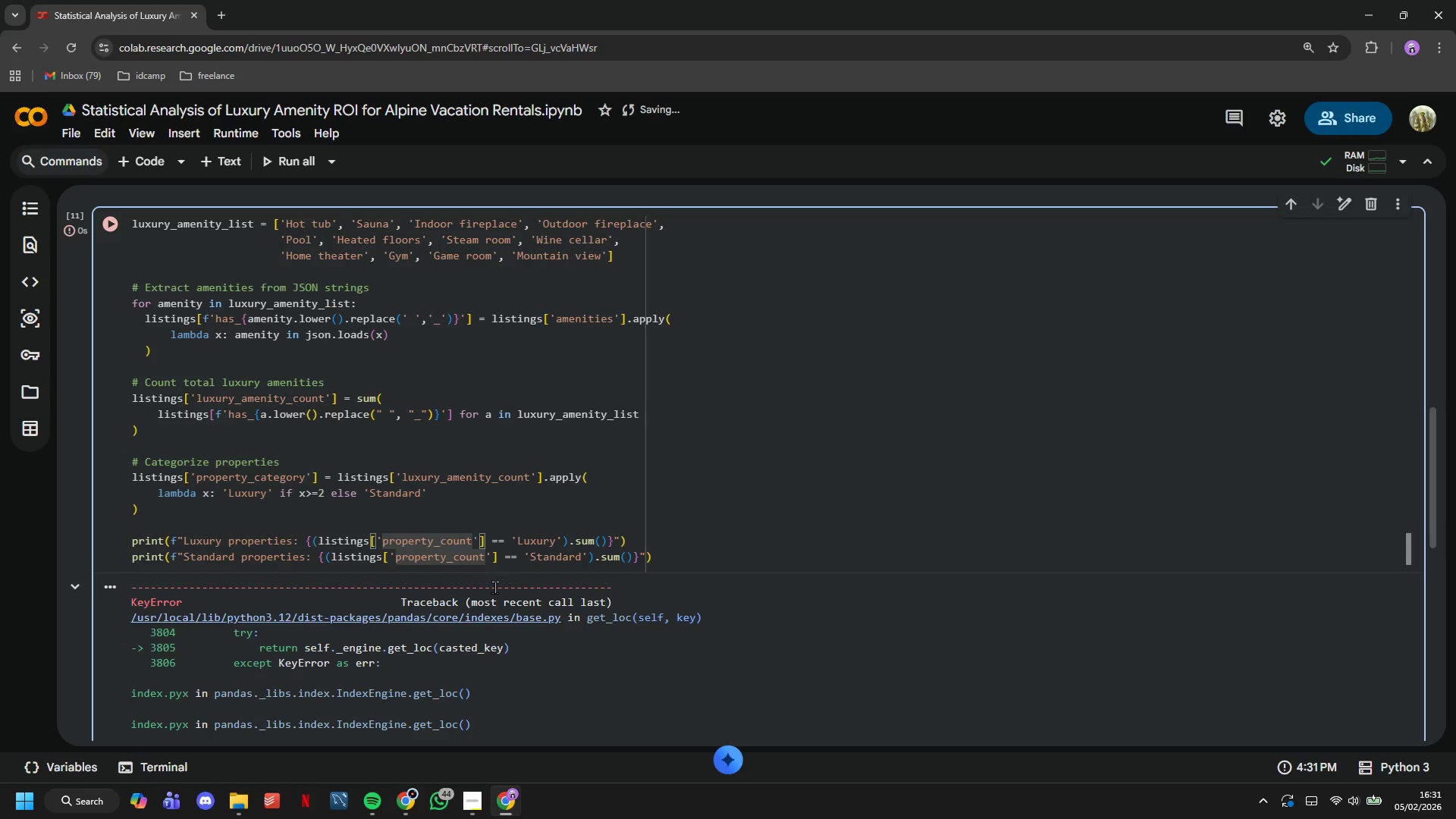 
key(Backspace)
key(Backspace)
key(Backspace)
key(Backspace)
type(ategory)
 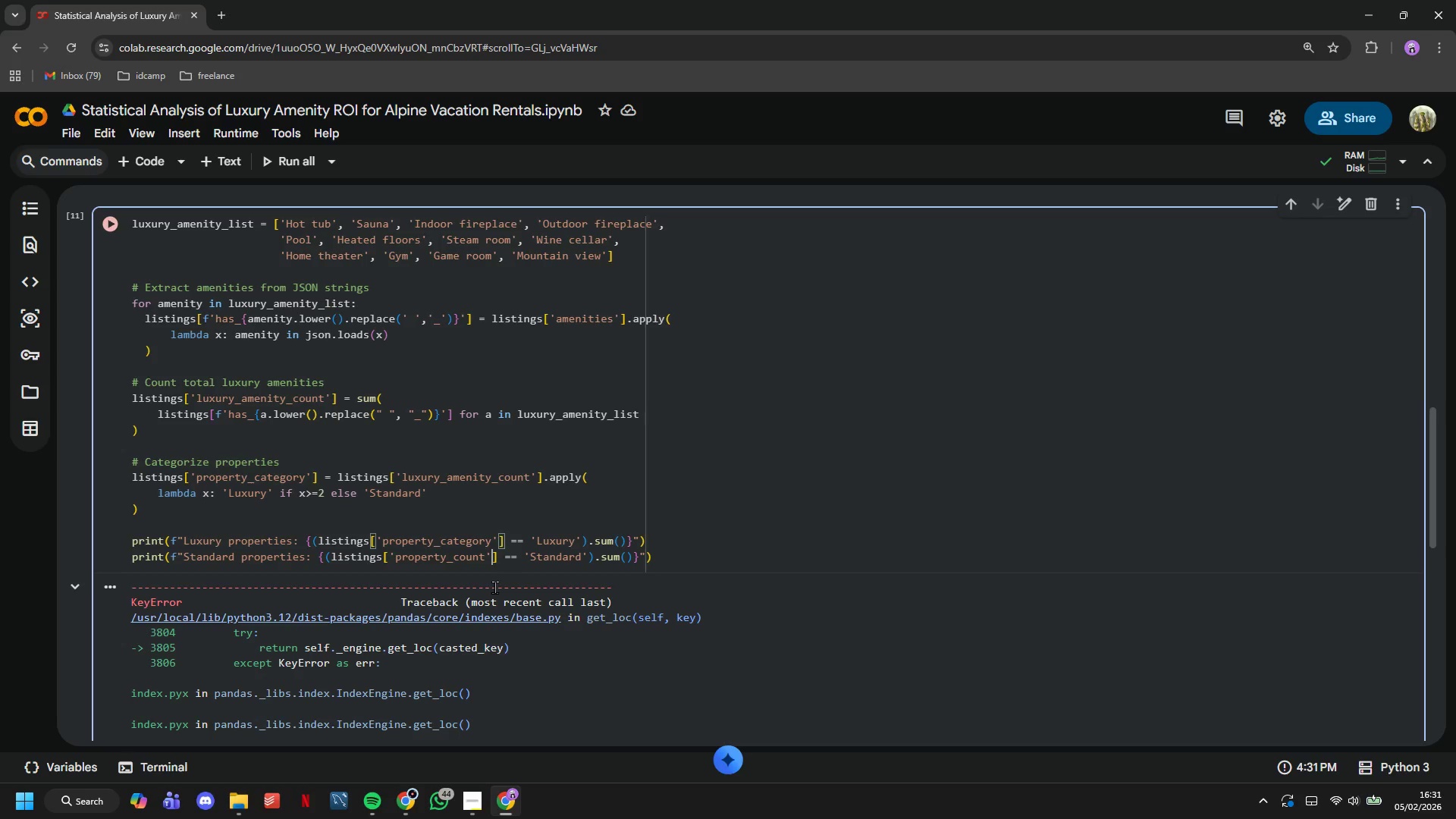 
key(ArrowDown)
 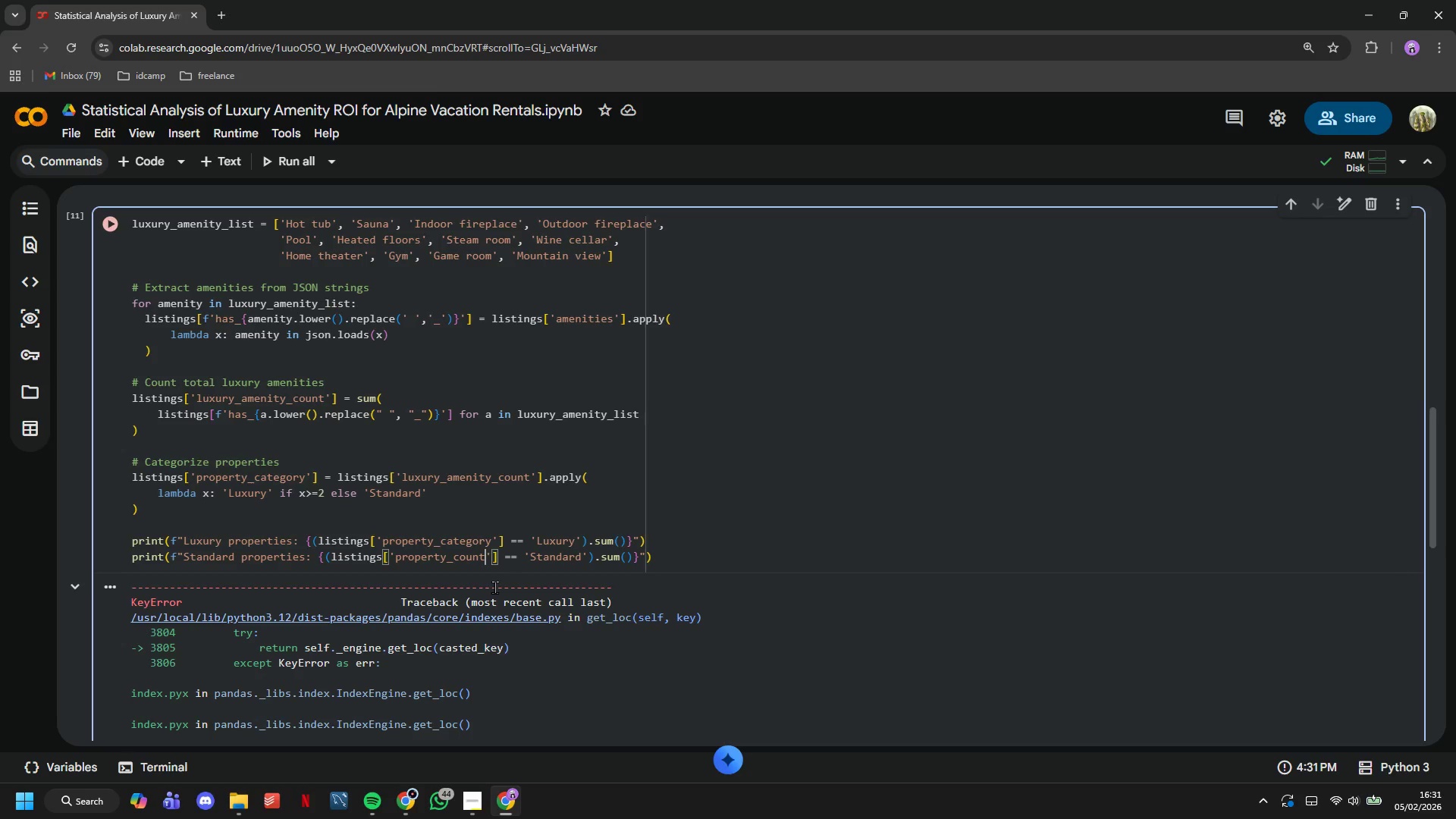 
key(ArrowLeft)
 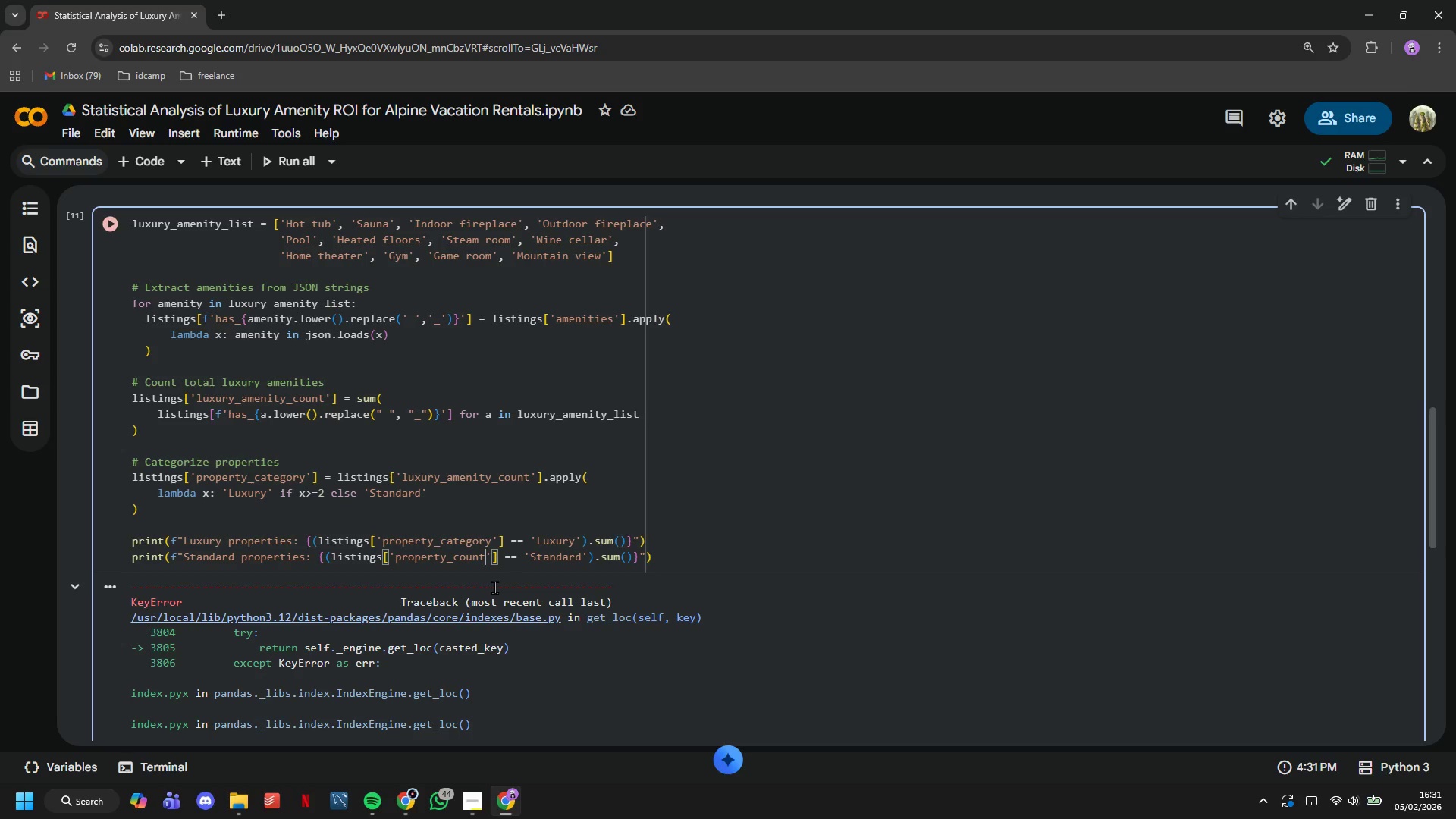 
key(ArrowLeft)
 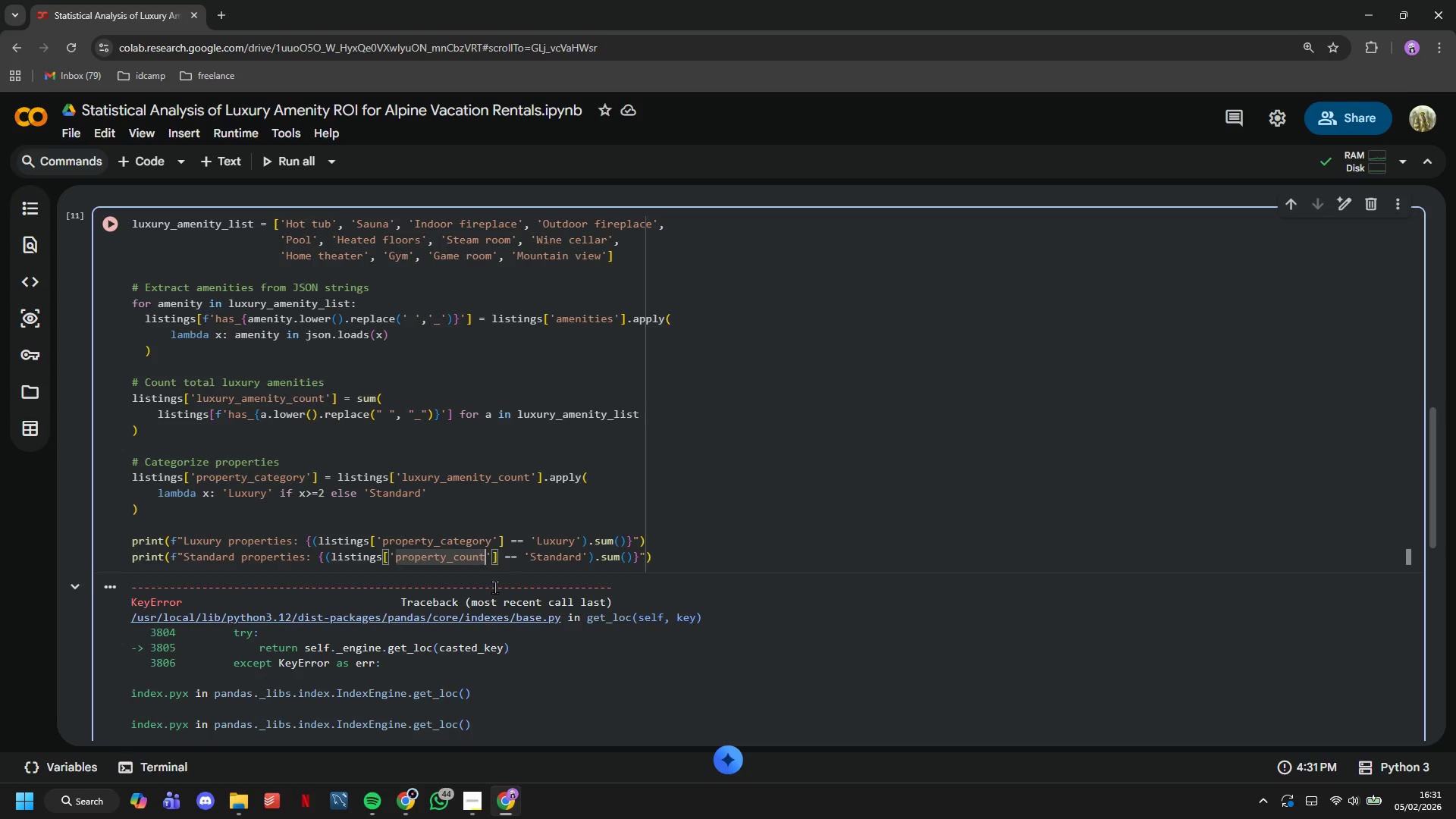 
key(ArrowRight)
 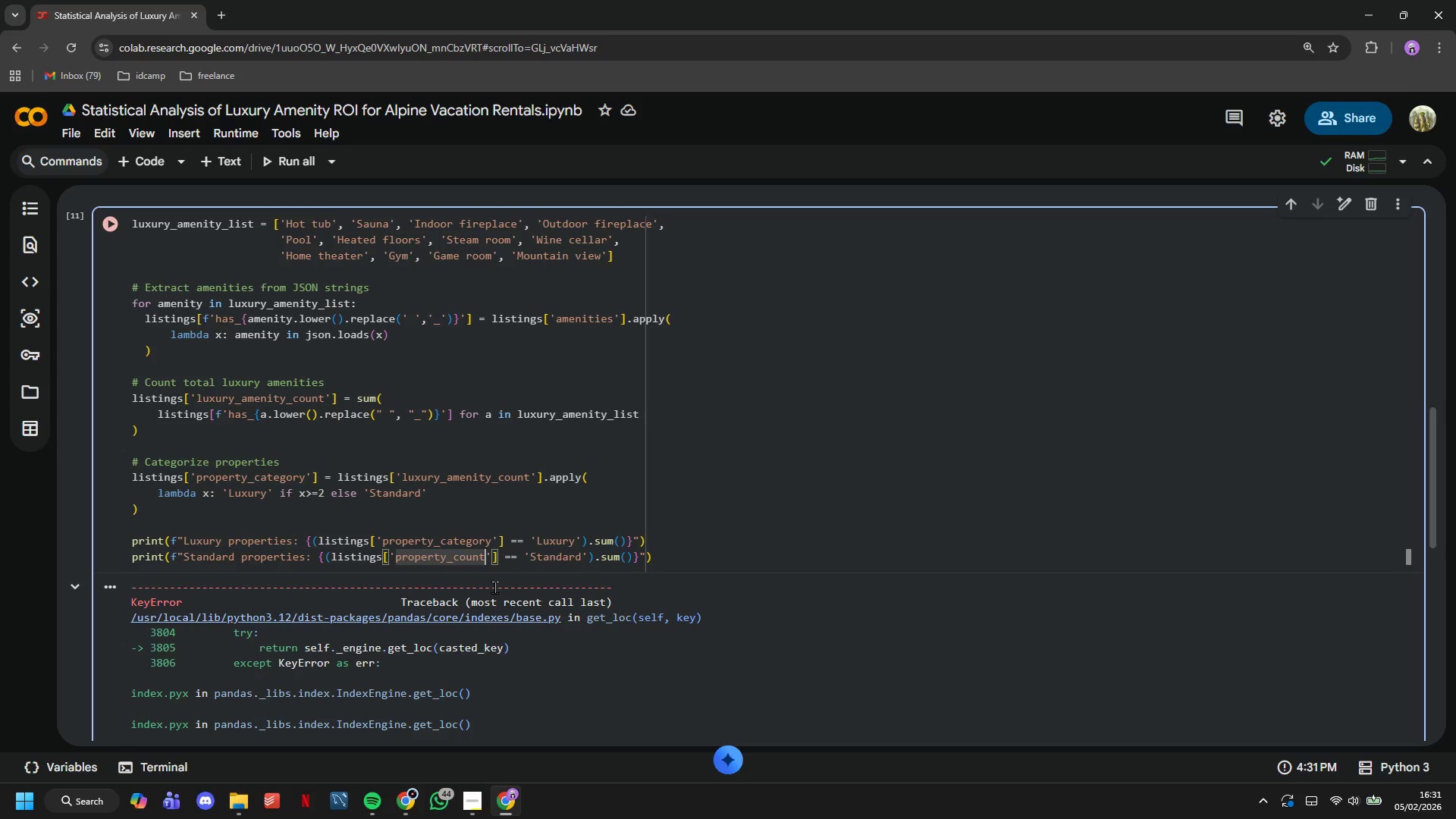 
key(Backspace)
key(Backspace)
key(Backspace)
key(Backspace)
type(ategory)
 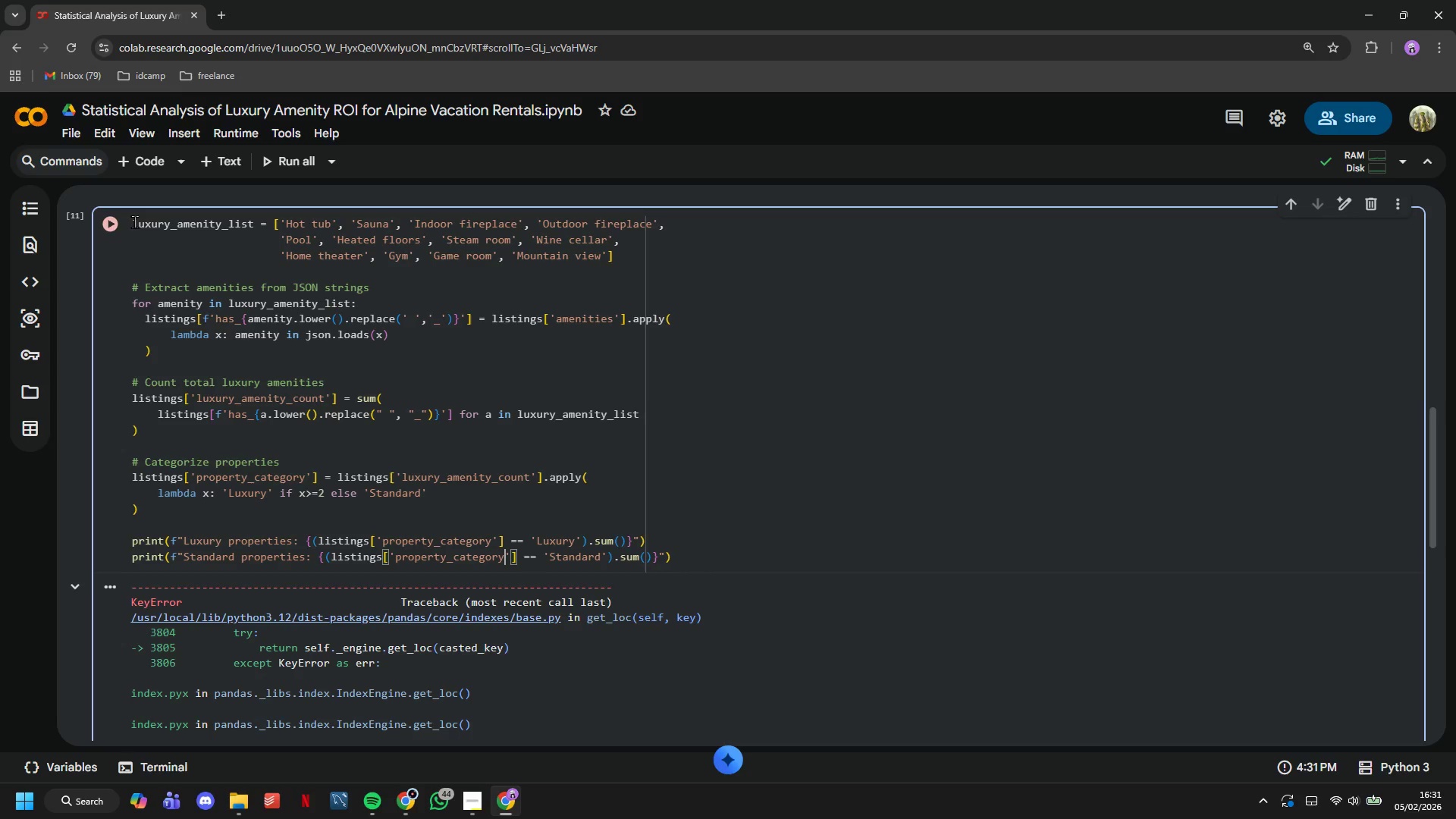 
left_click([118, 224])
 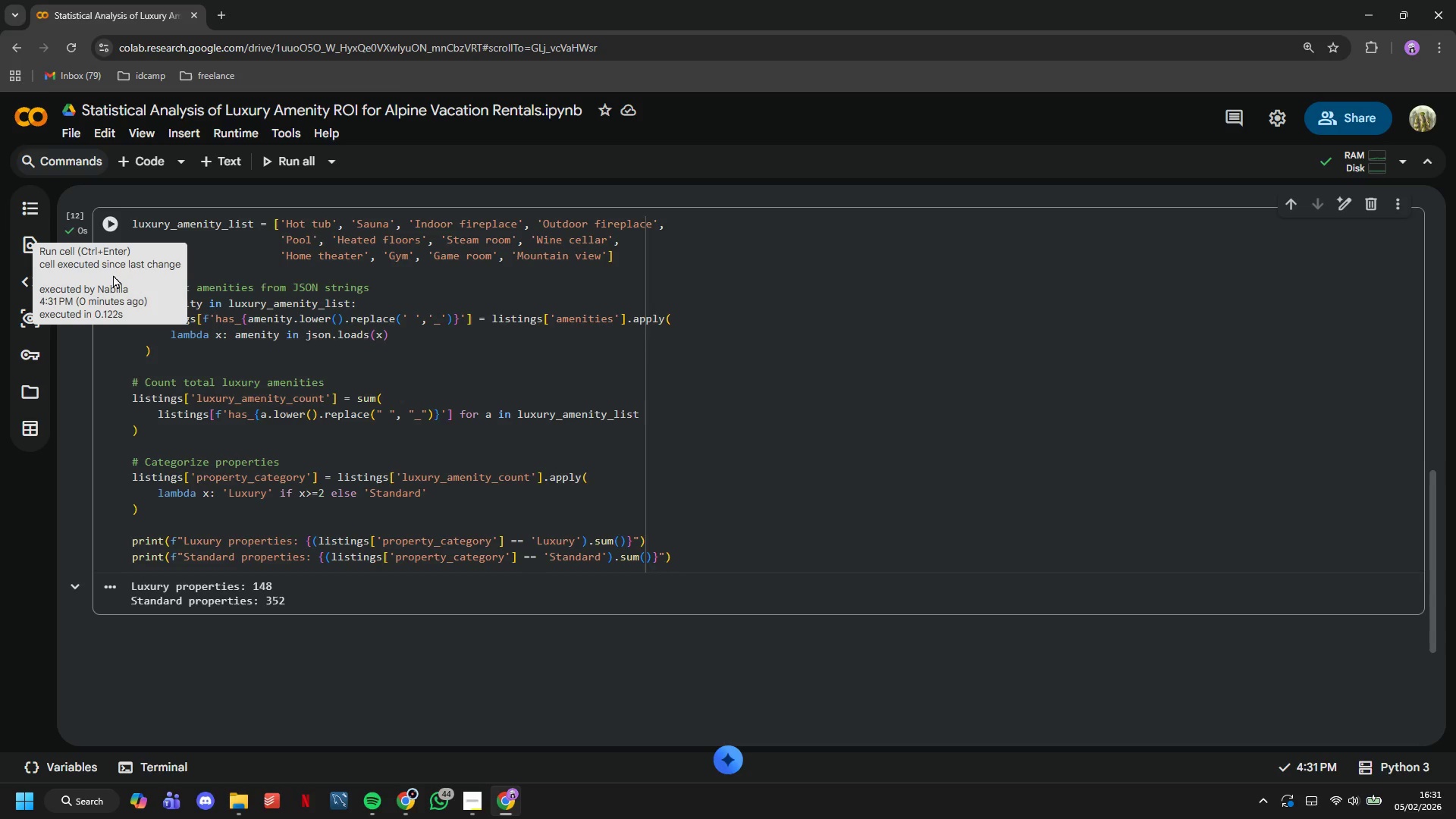 
wait(18.0)
 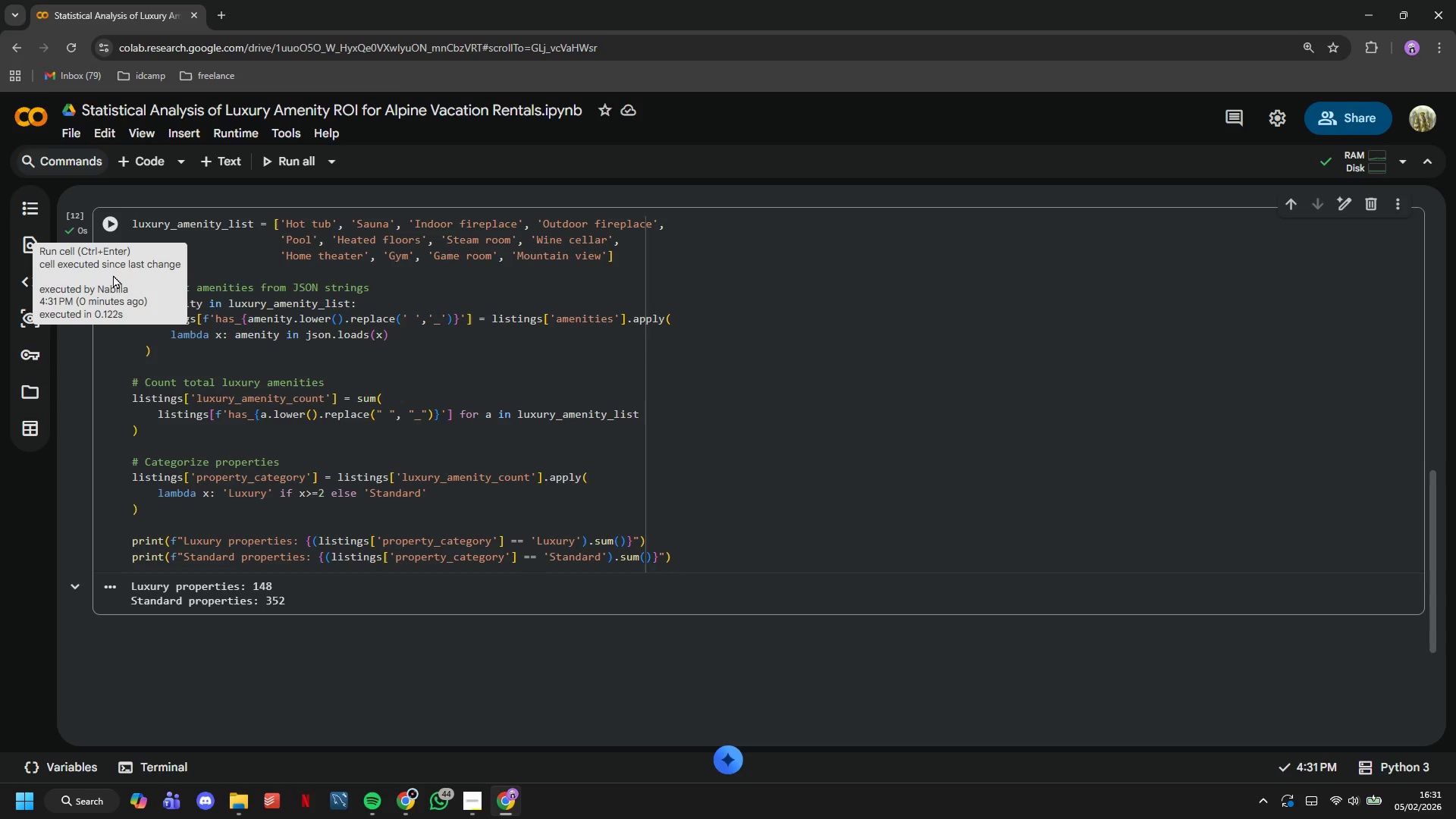 
left_click([394, 472])
 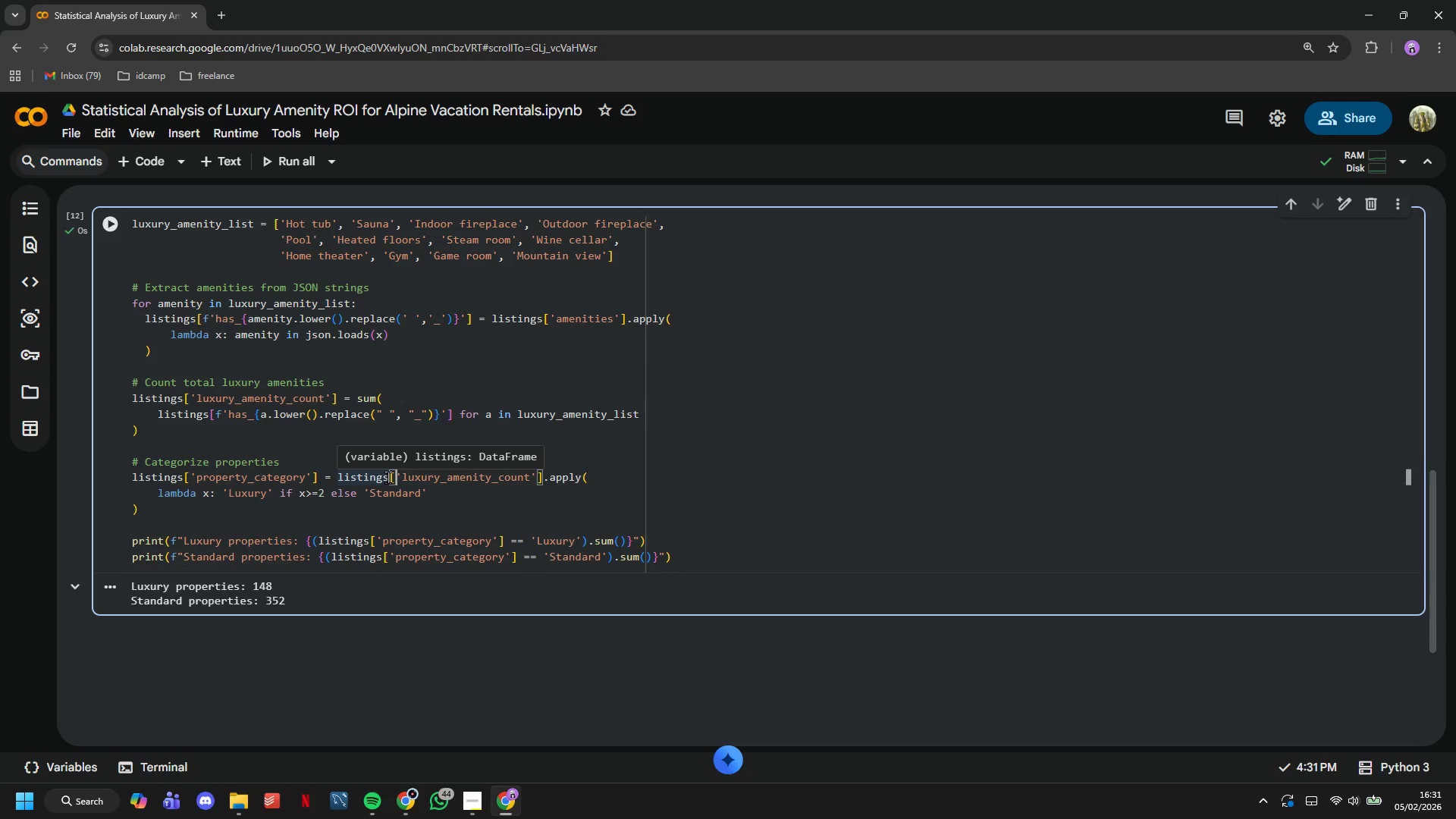 
left_click([229, 151])
 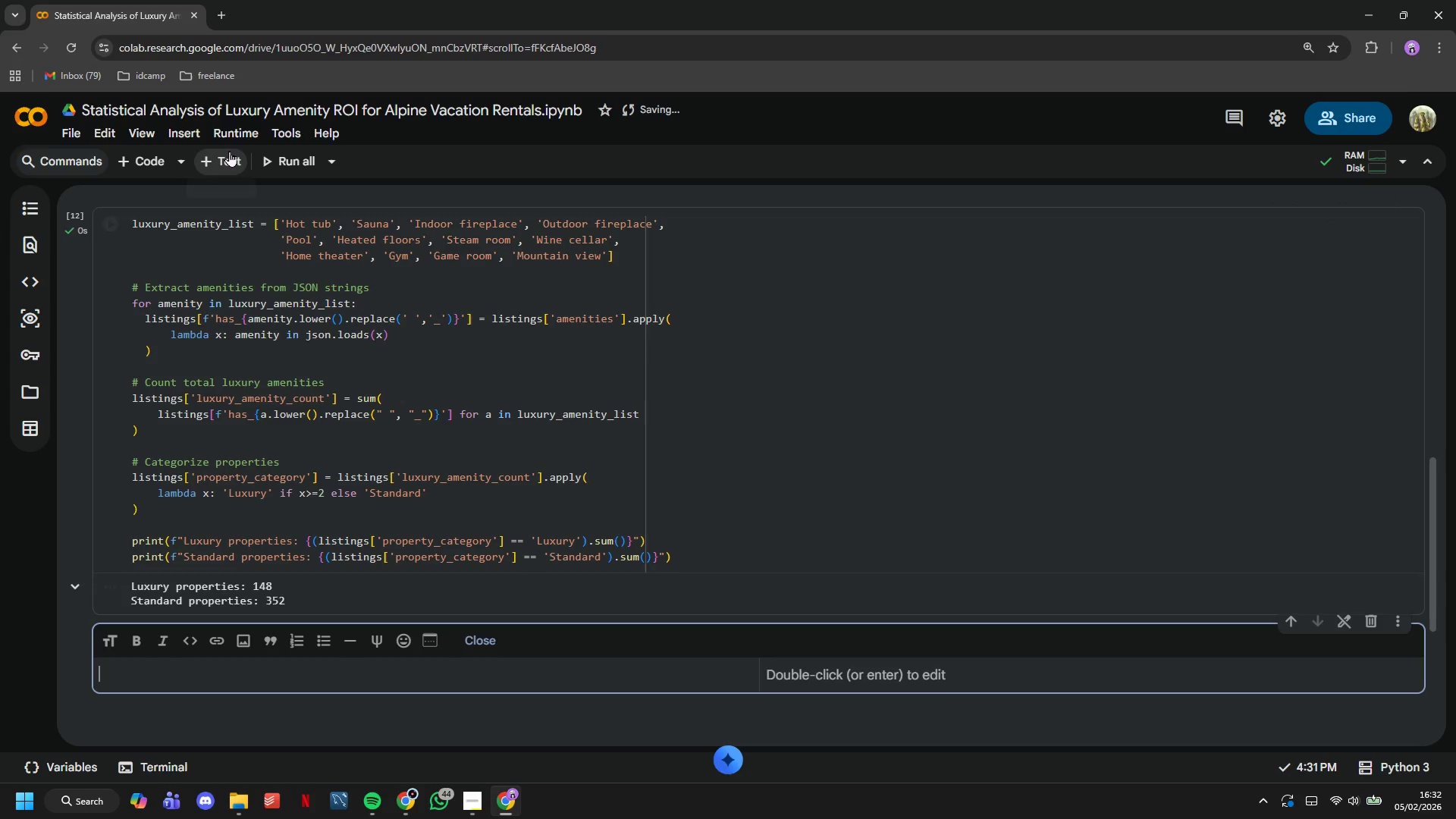 
type(##)
 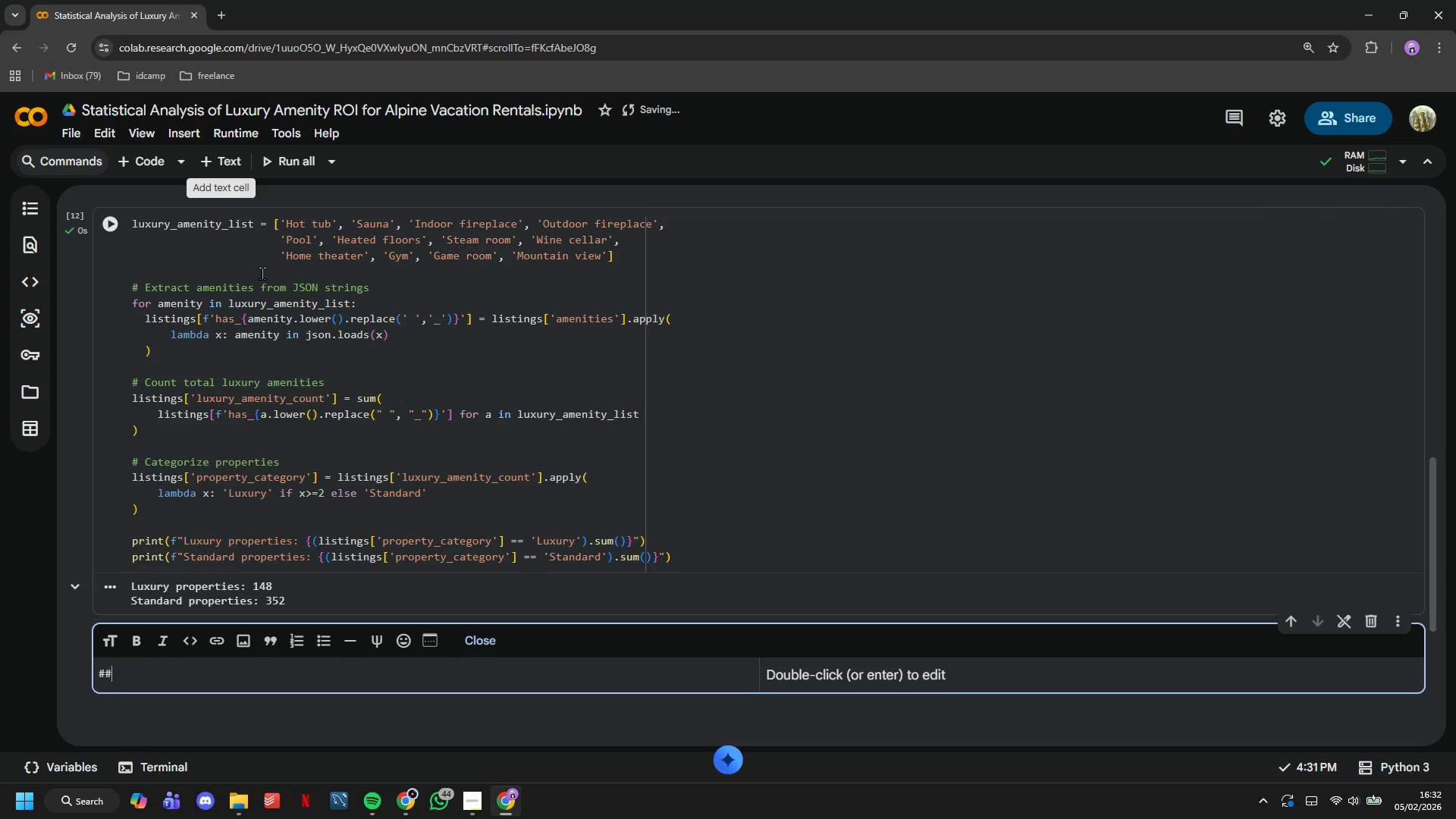 
type( 3. Seasonality Index & Calendar Processing)
 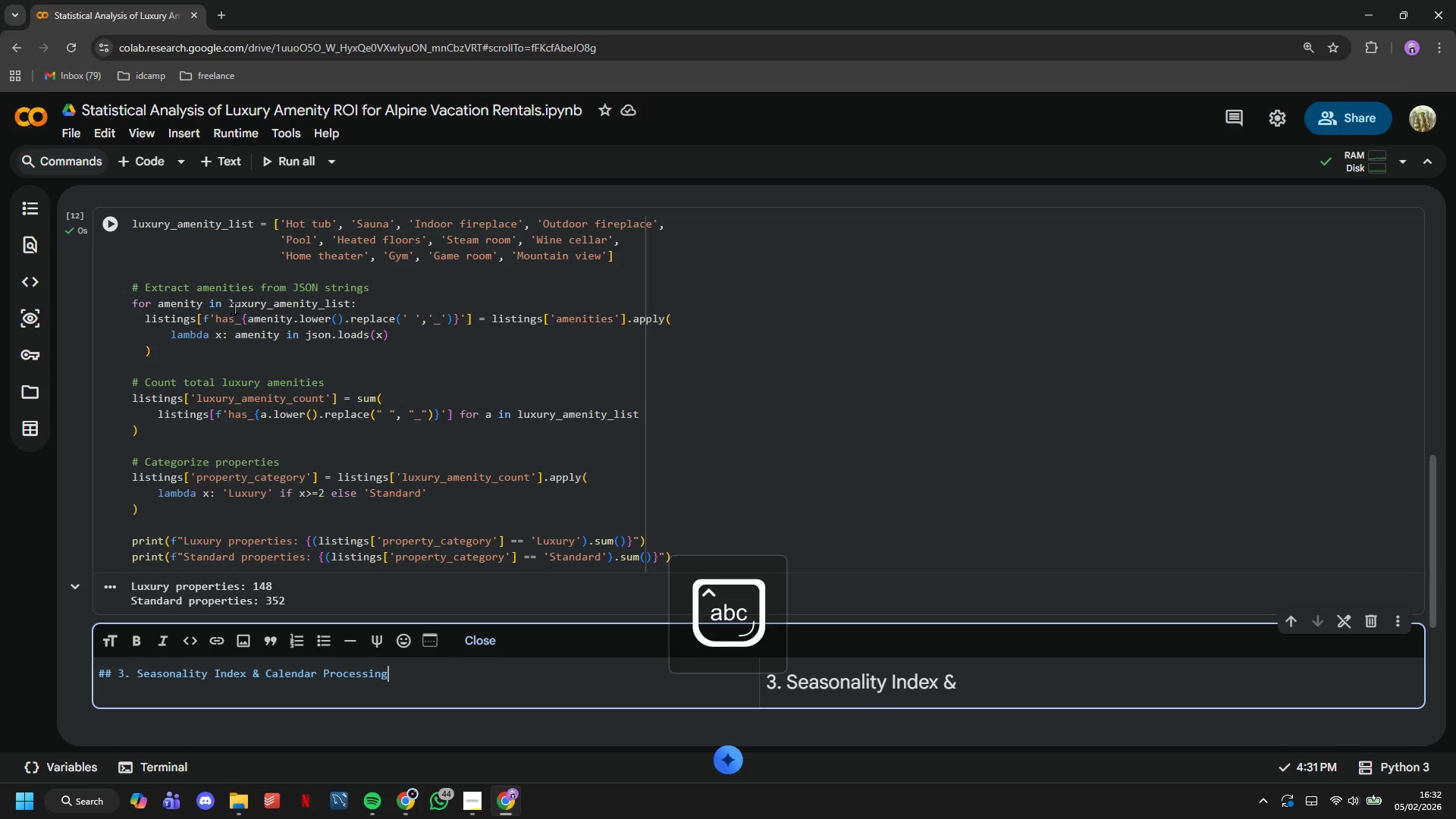 
scroll: coordinate [343, 327], scroll_direction: down, amount: 5.0
 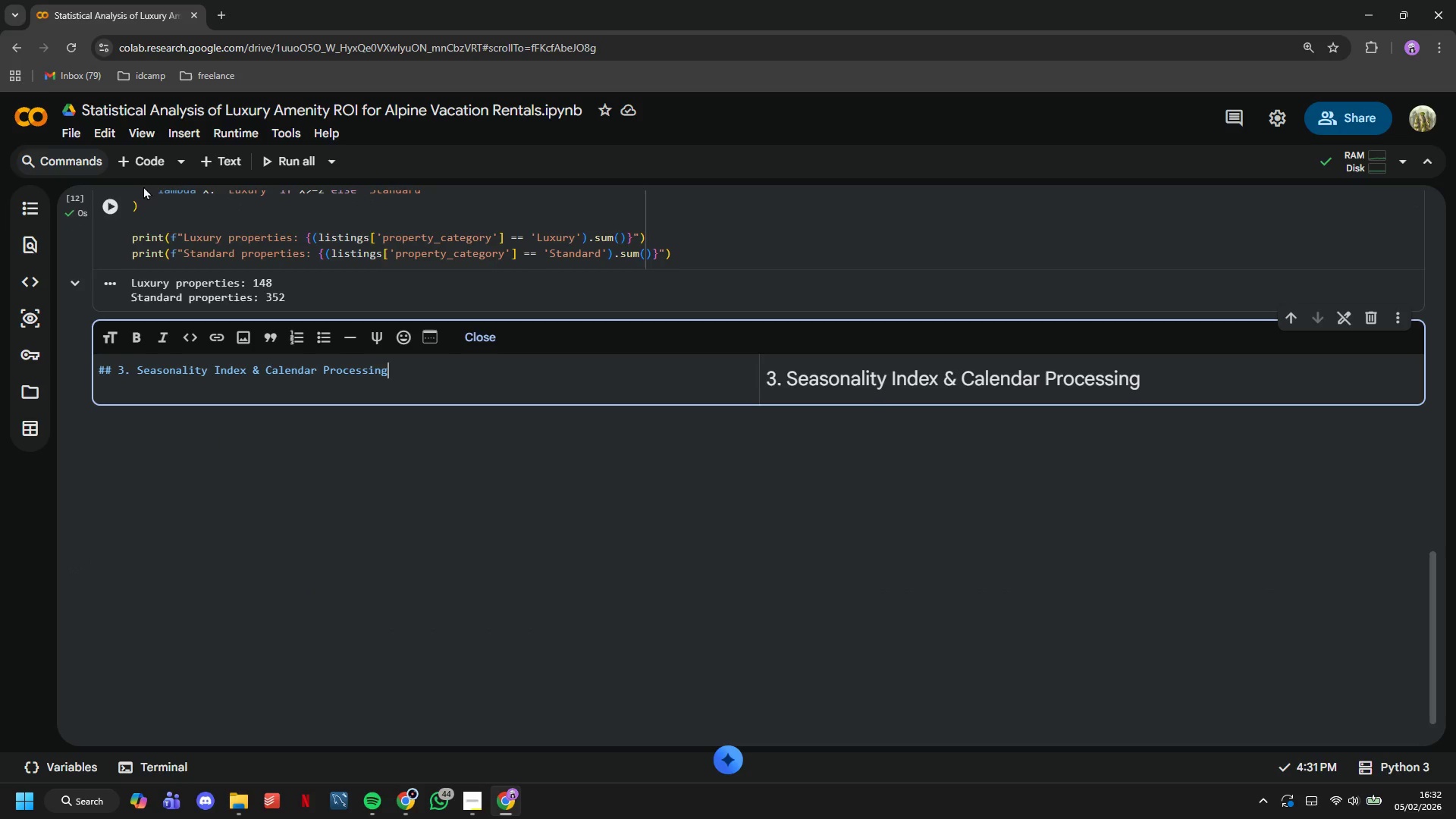 
left_click([143, 177])
 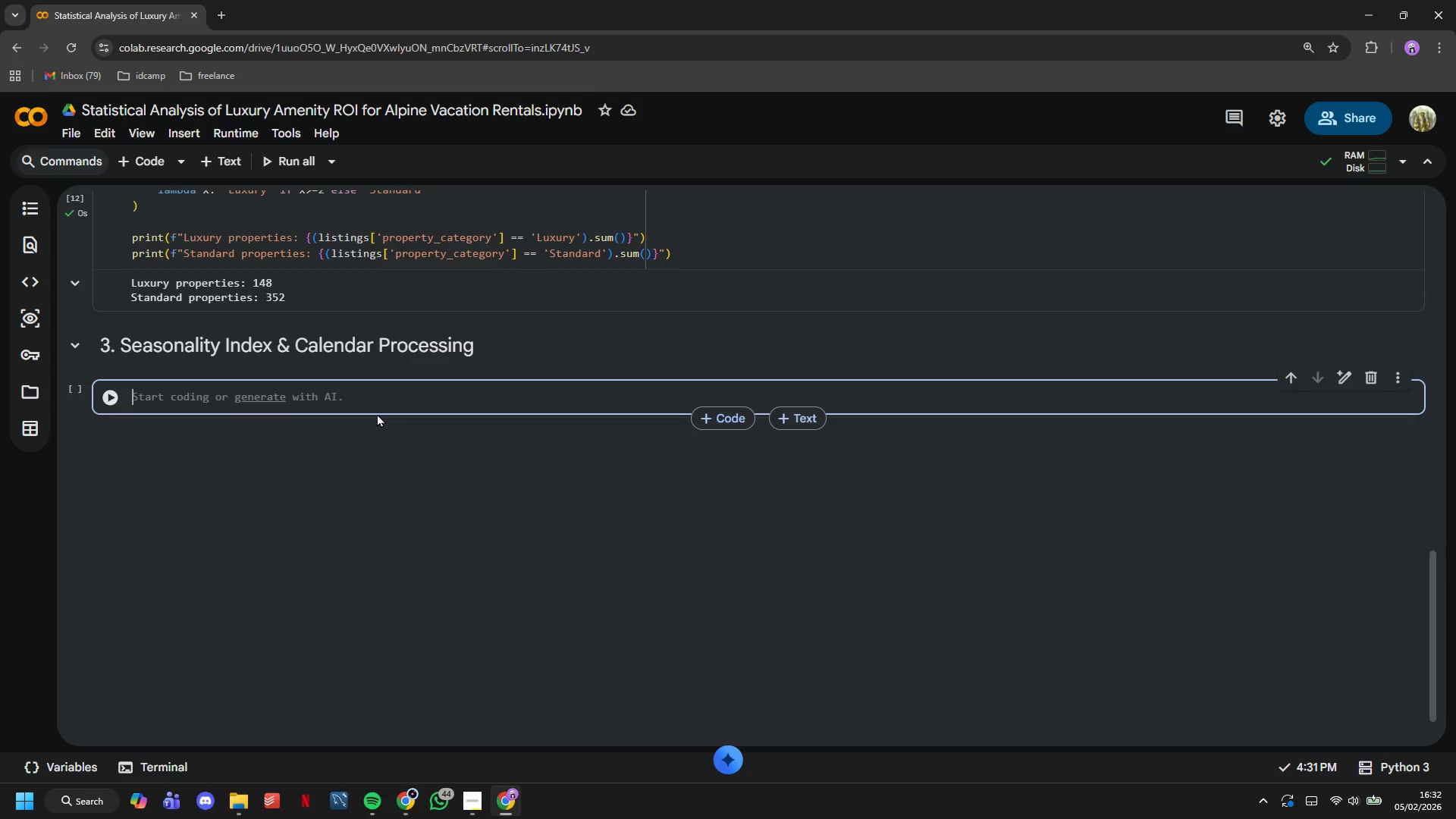 
type(print("3. Crat)
key(Backspace)
key(Backspace)
type(eating Seasonality Index)
 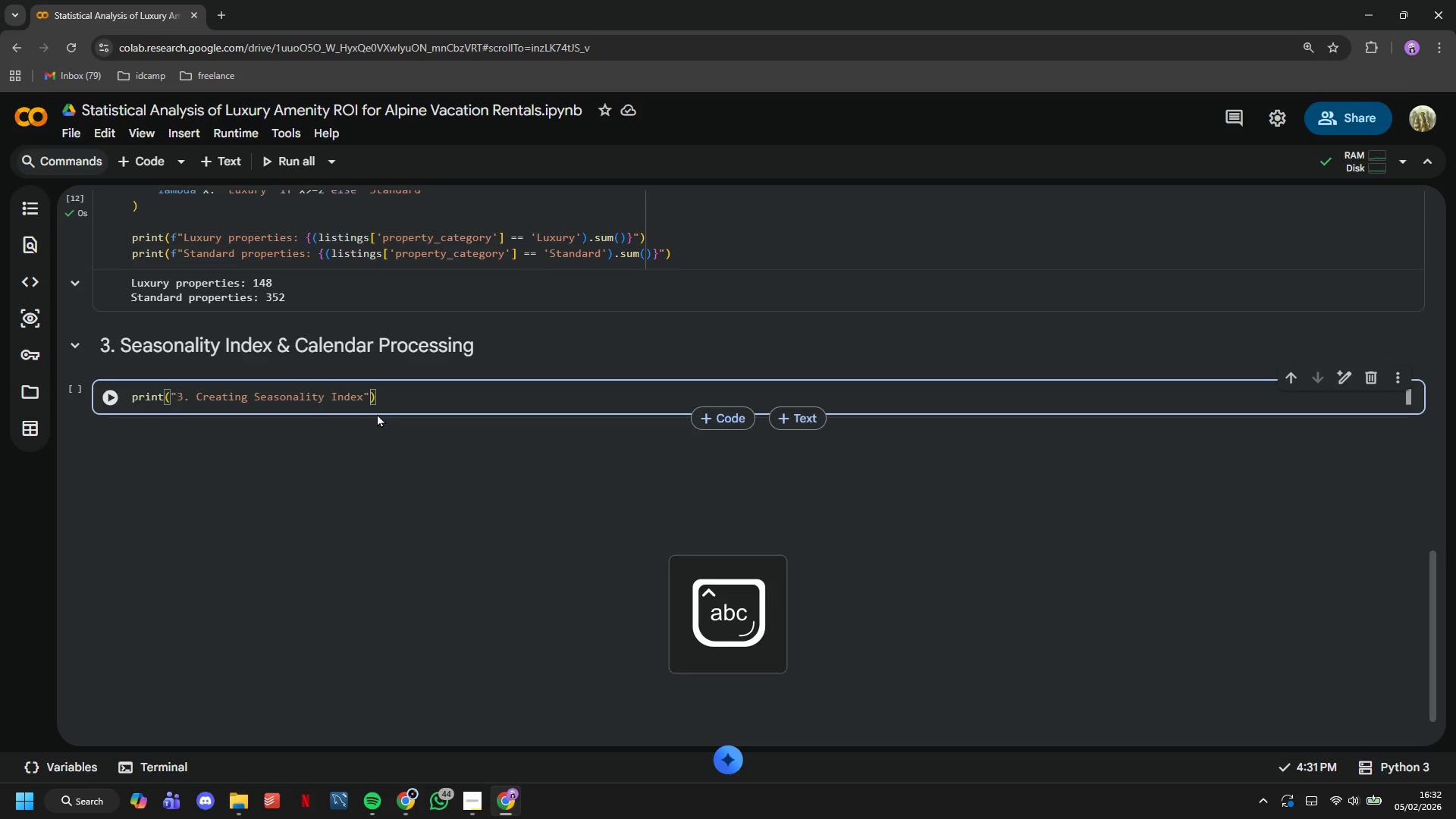 
 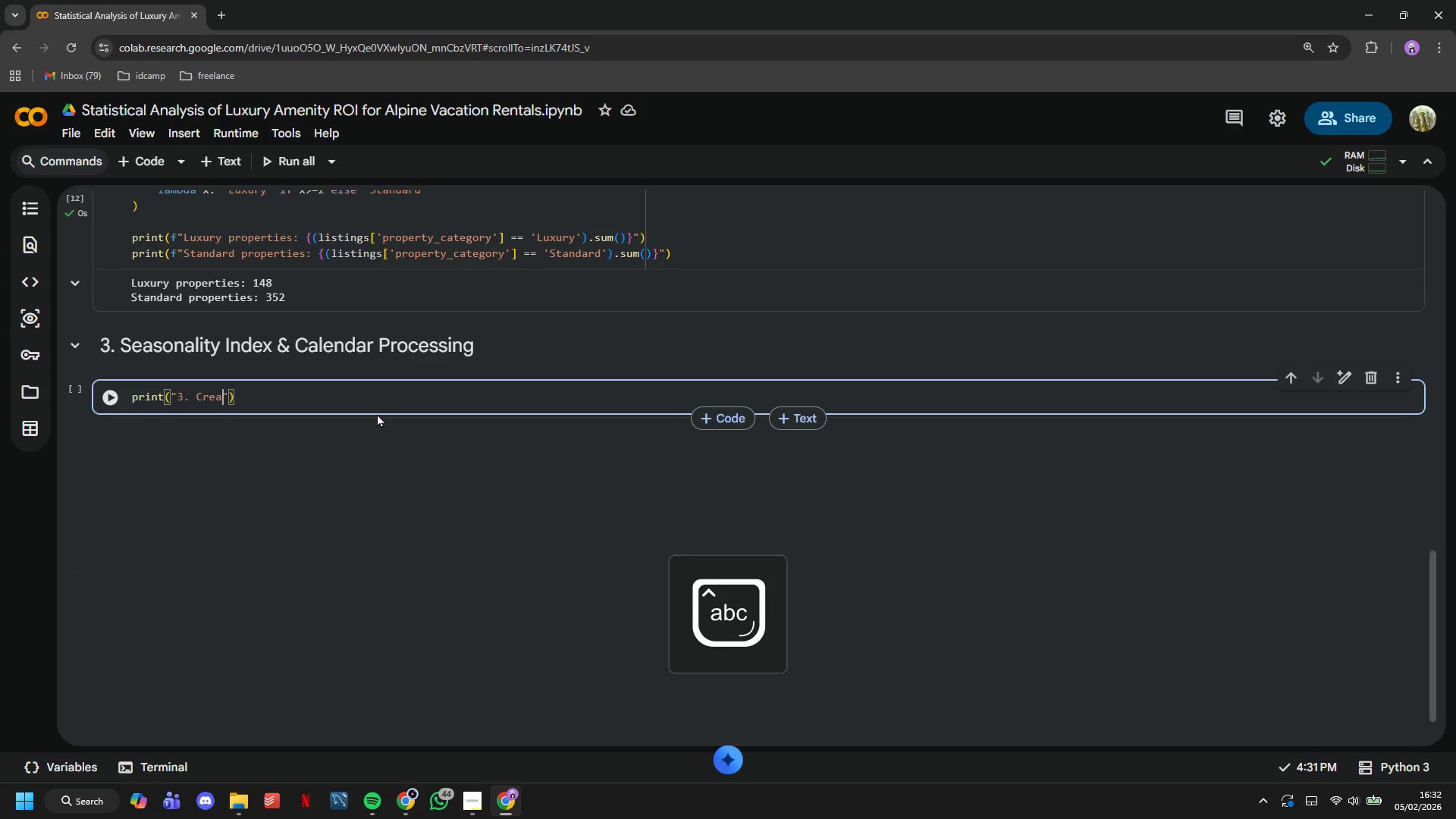 
key(ArrowRight)
 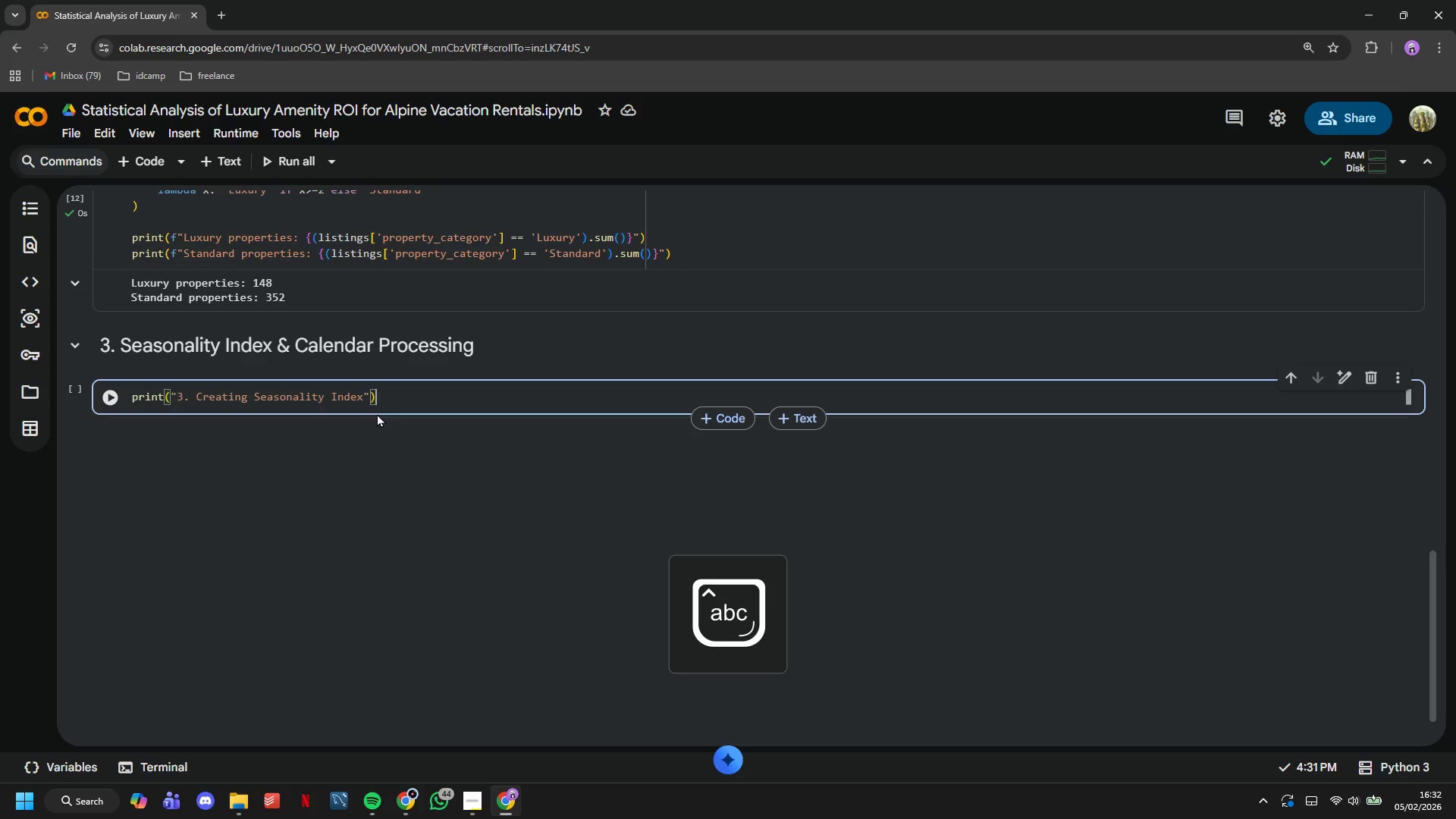 
key(ArrowRight)
 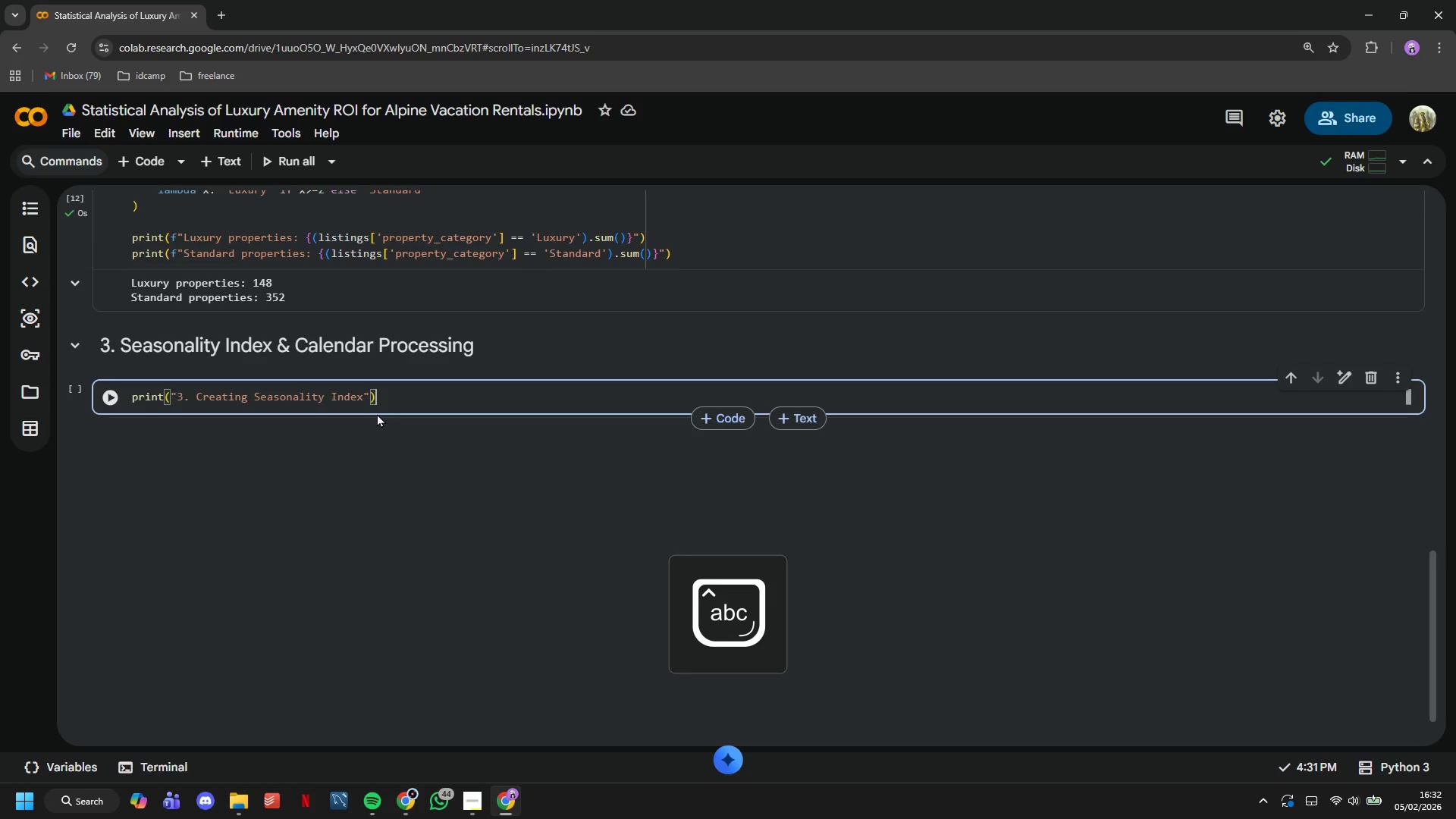 
key(Enter)
 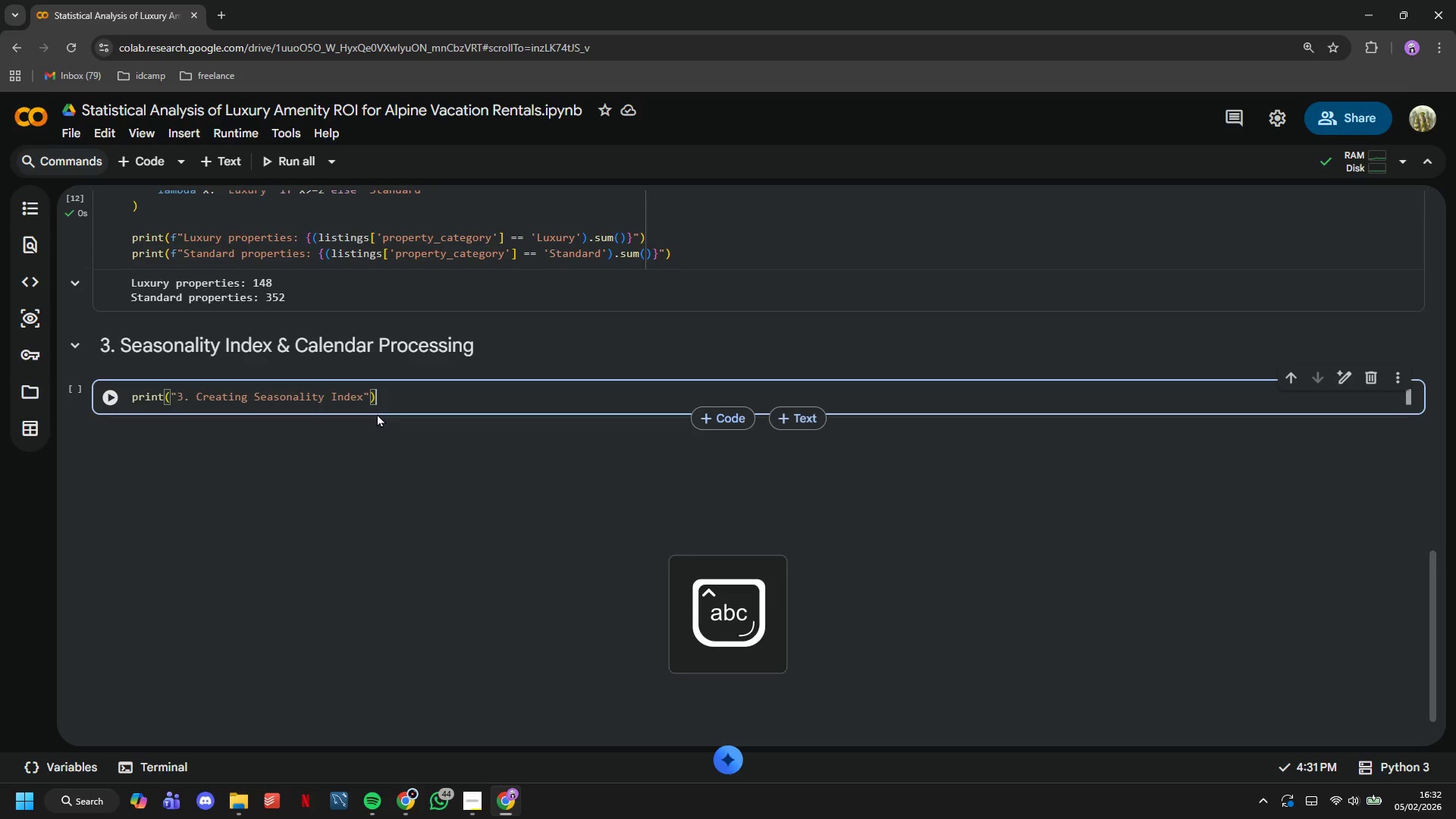 
key(Enter)
 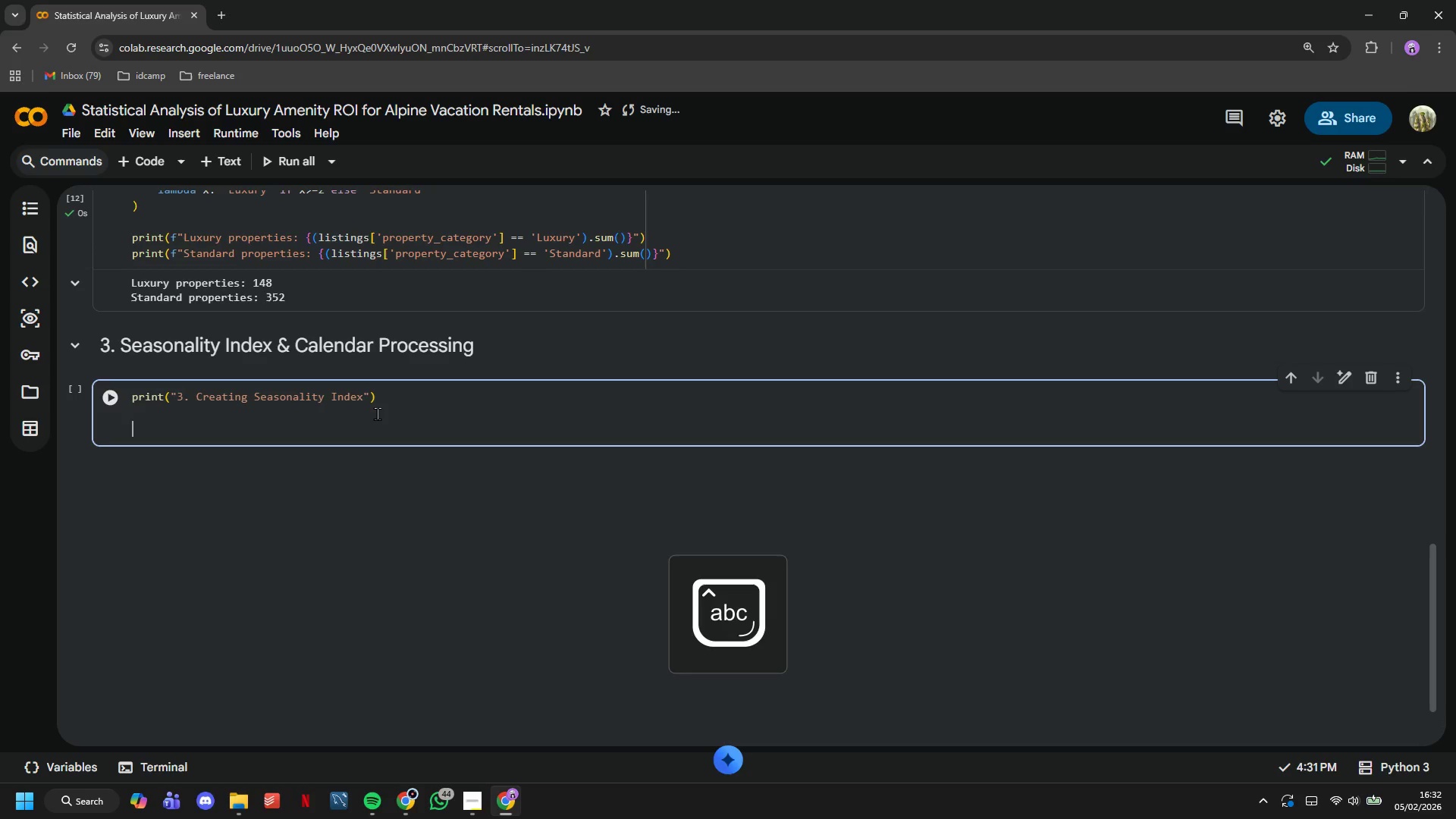 
type(calendar[)
 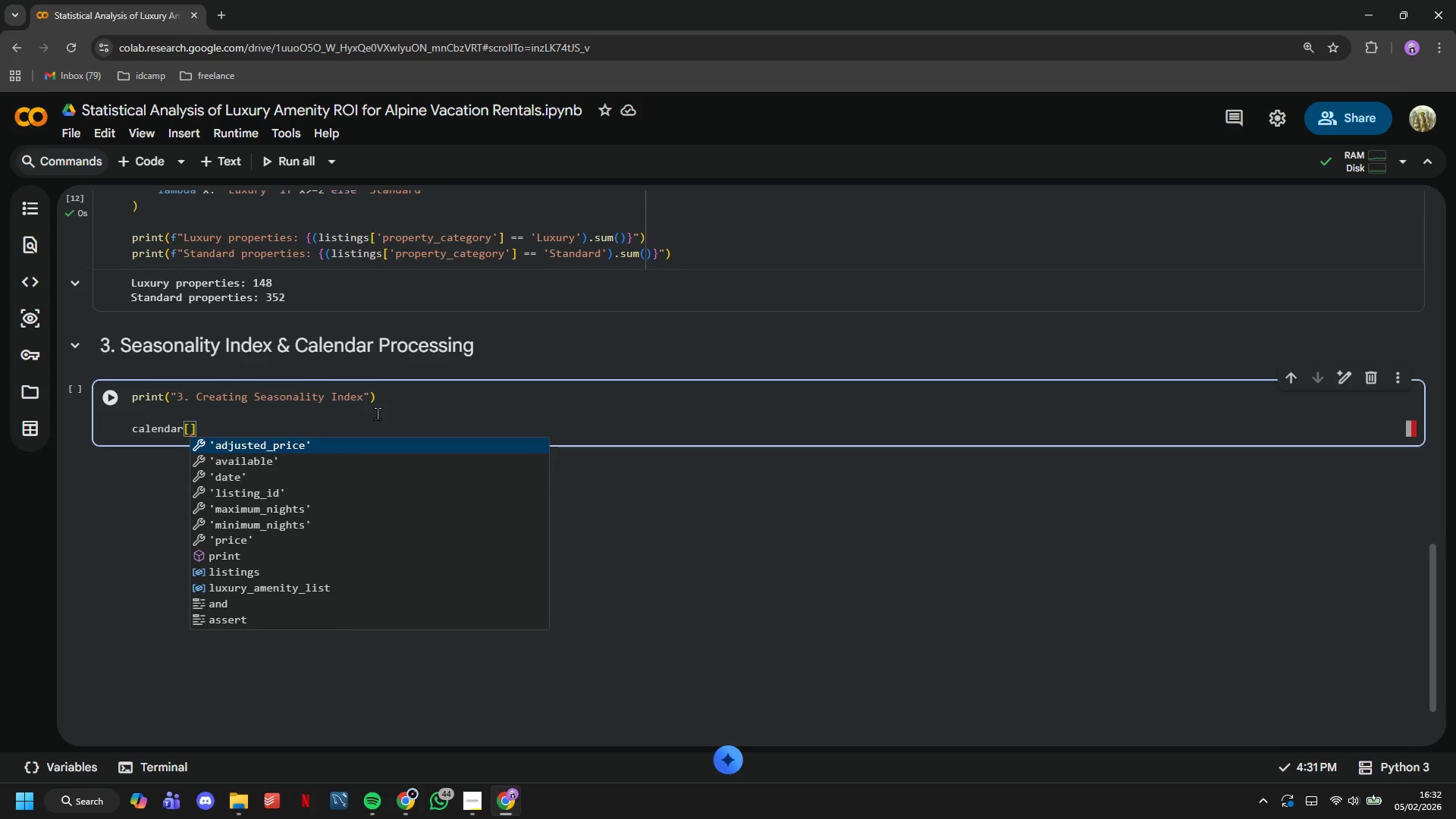 
wait(17.58)
 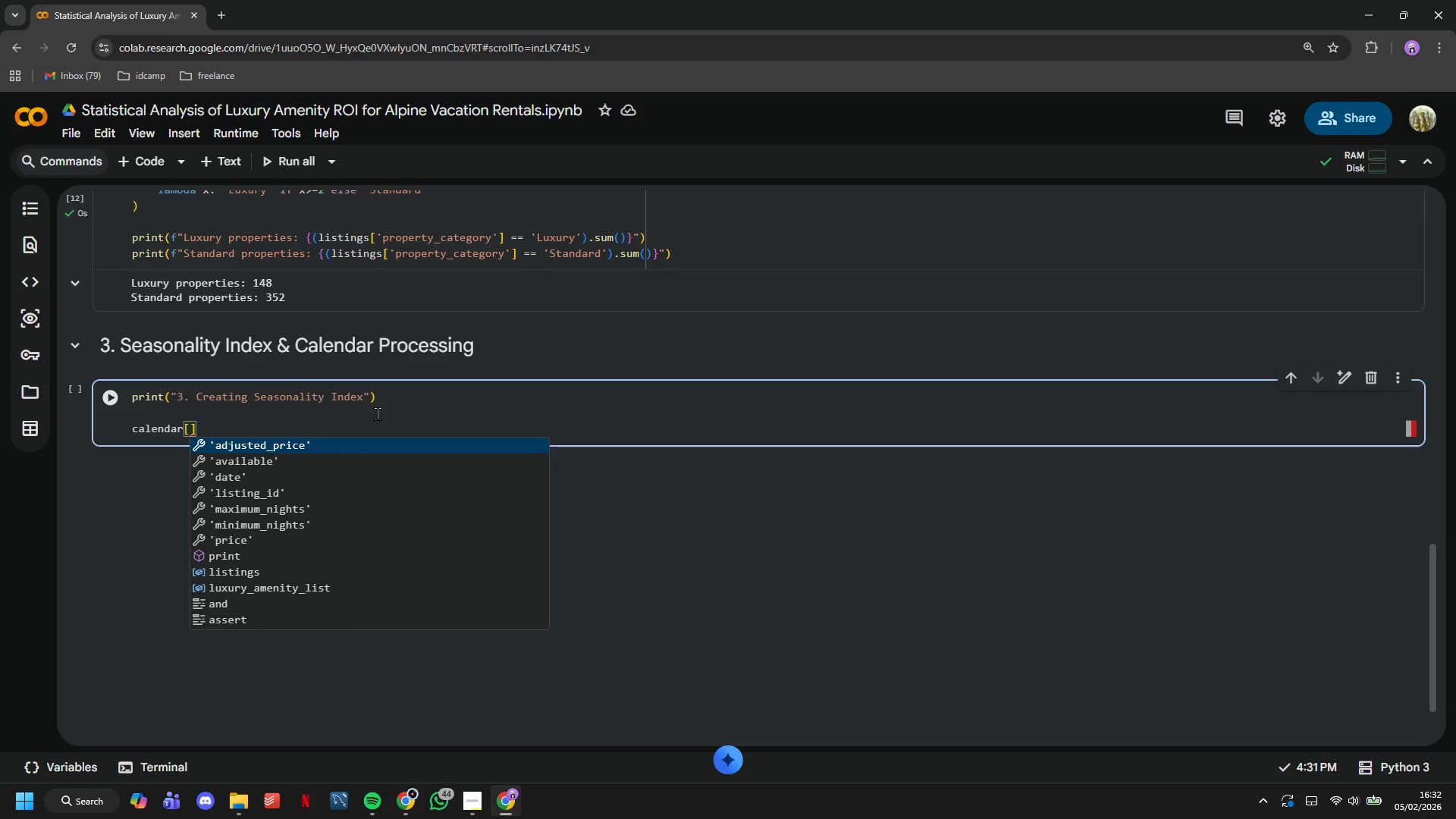 
type('date)
 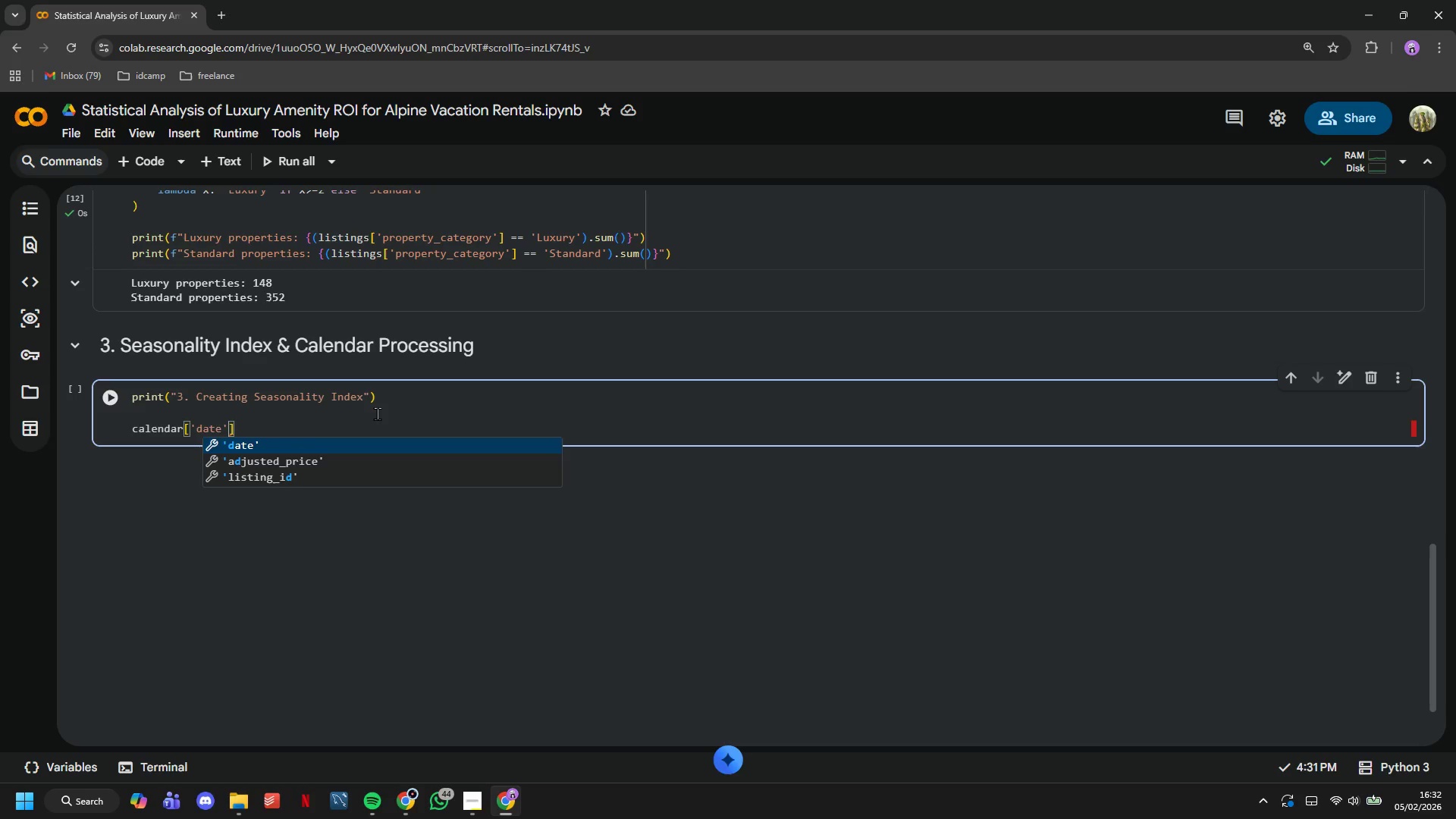 
key(ArrowRight)
 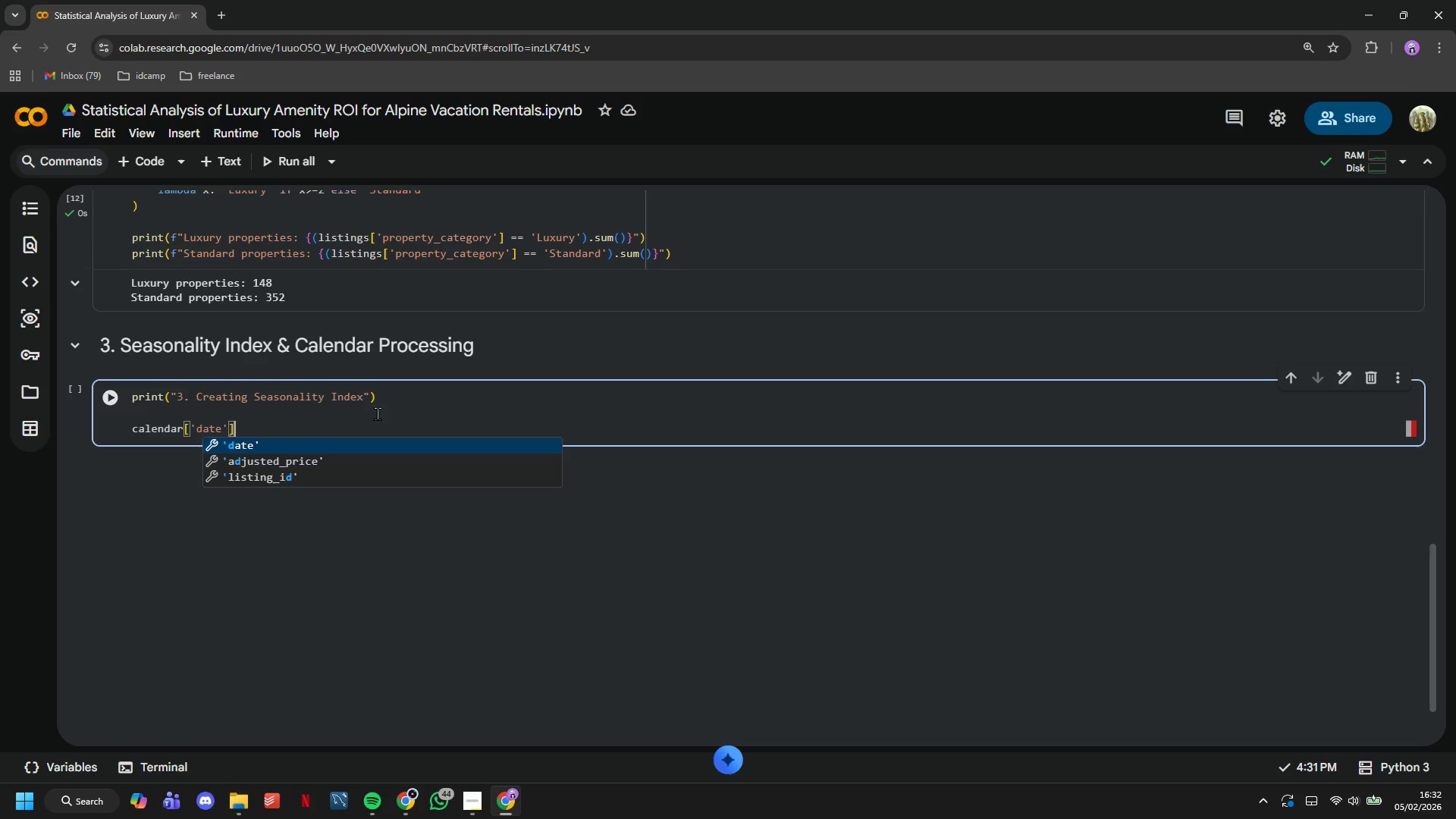 
key(ArrowRight)
 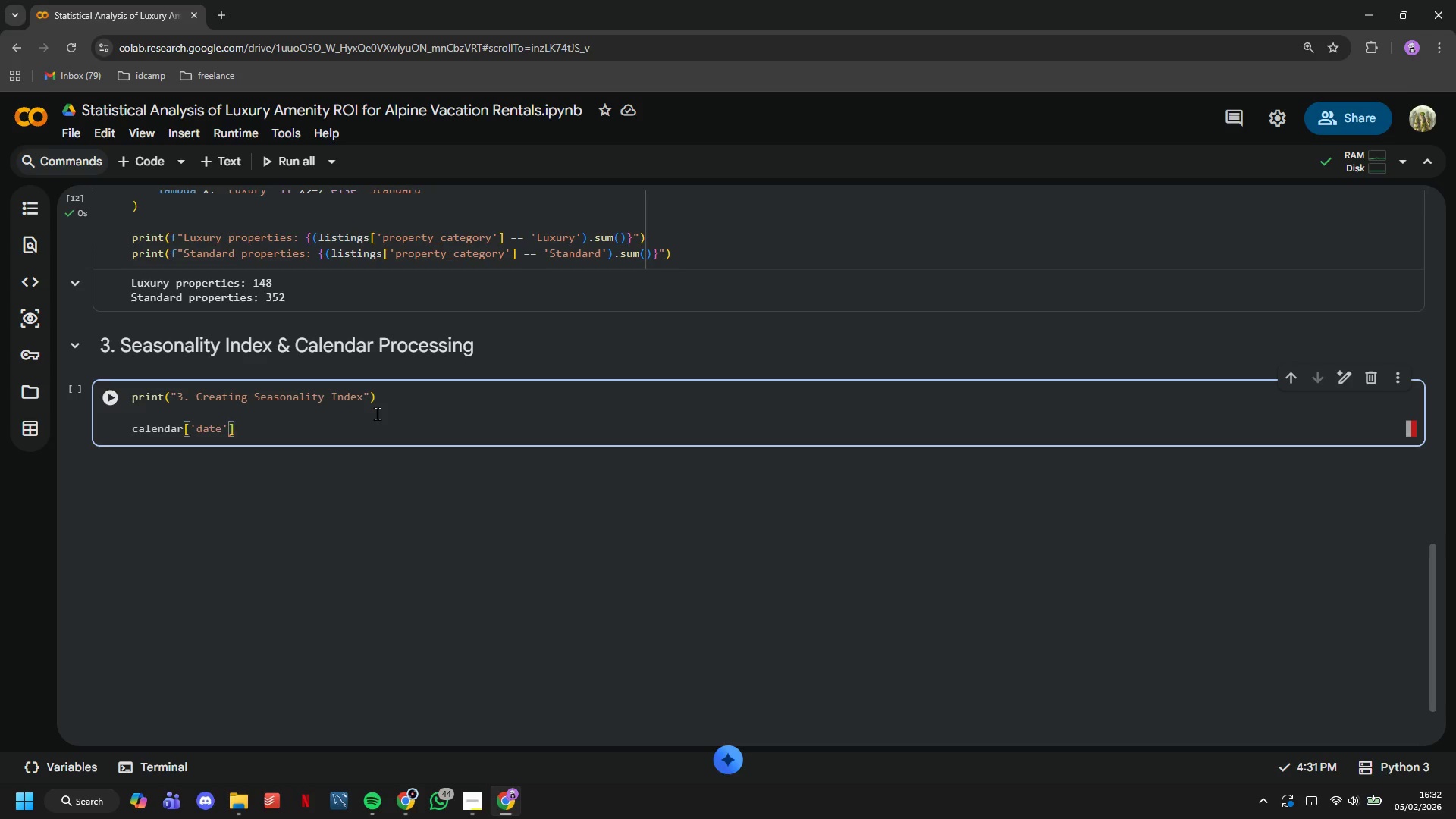 
type( = pd.to_datetime(calendar['date)
 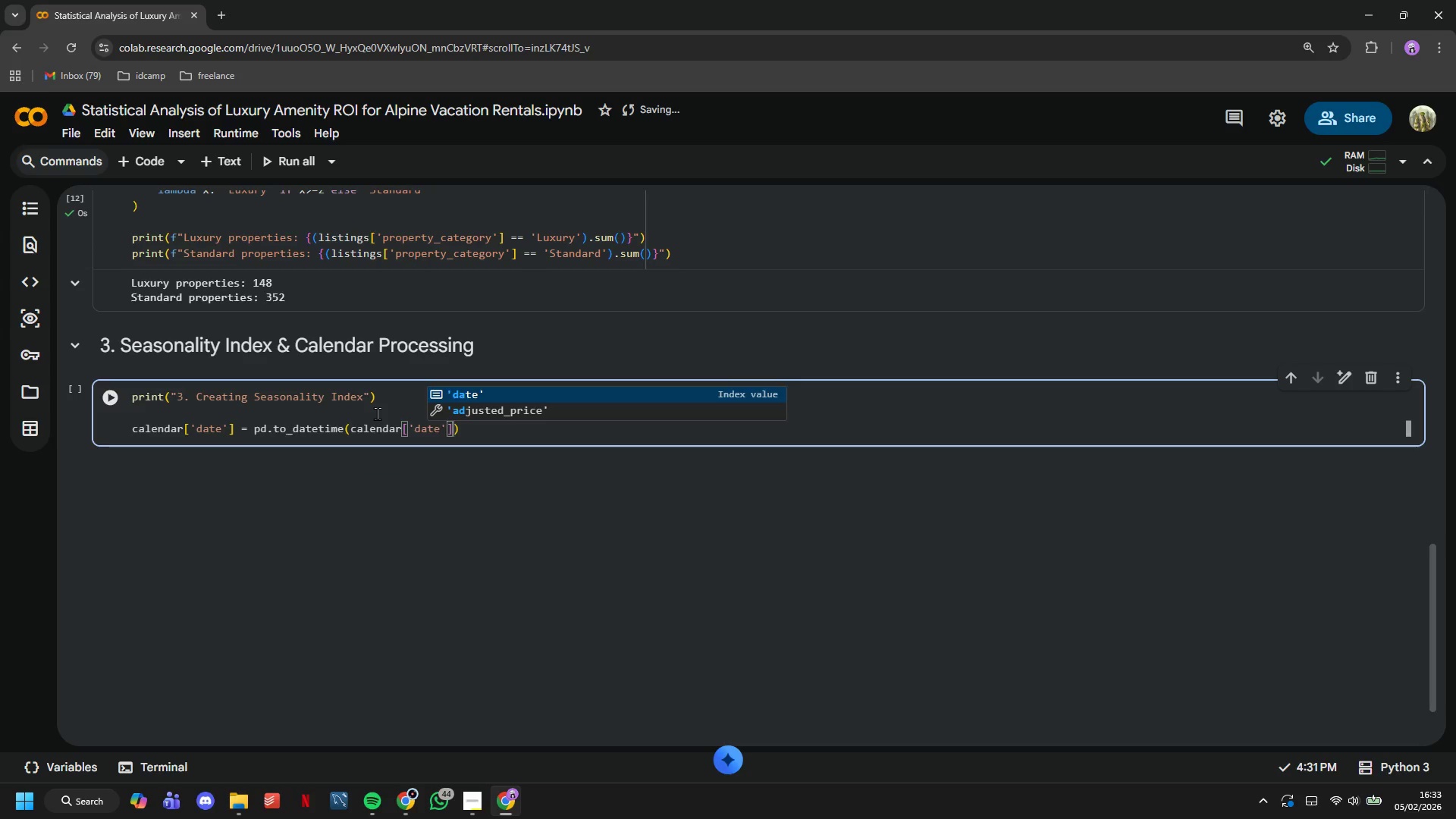 
 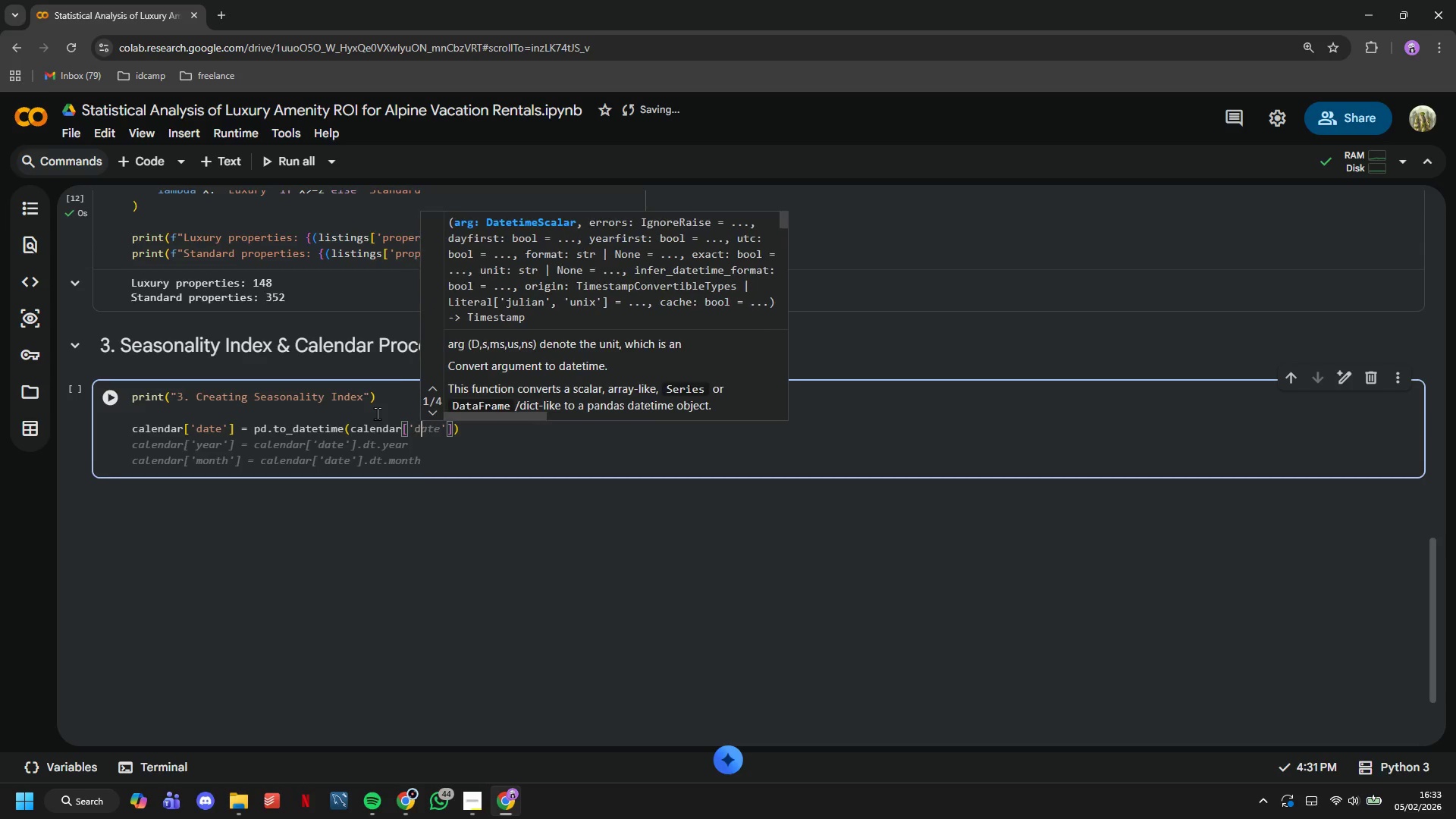 
key(ArrowRight)
 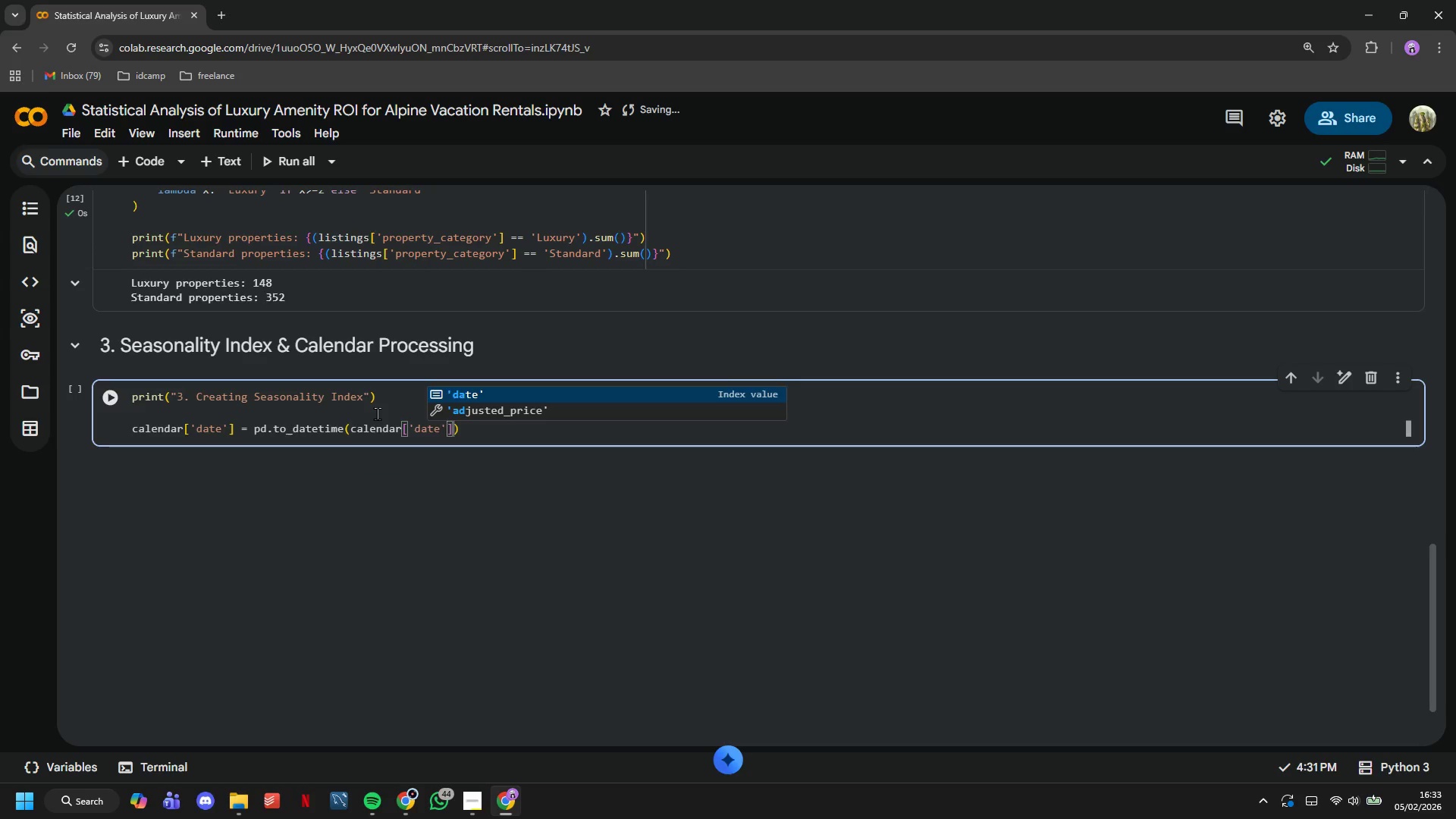 
key(ArrowRight)
 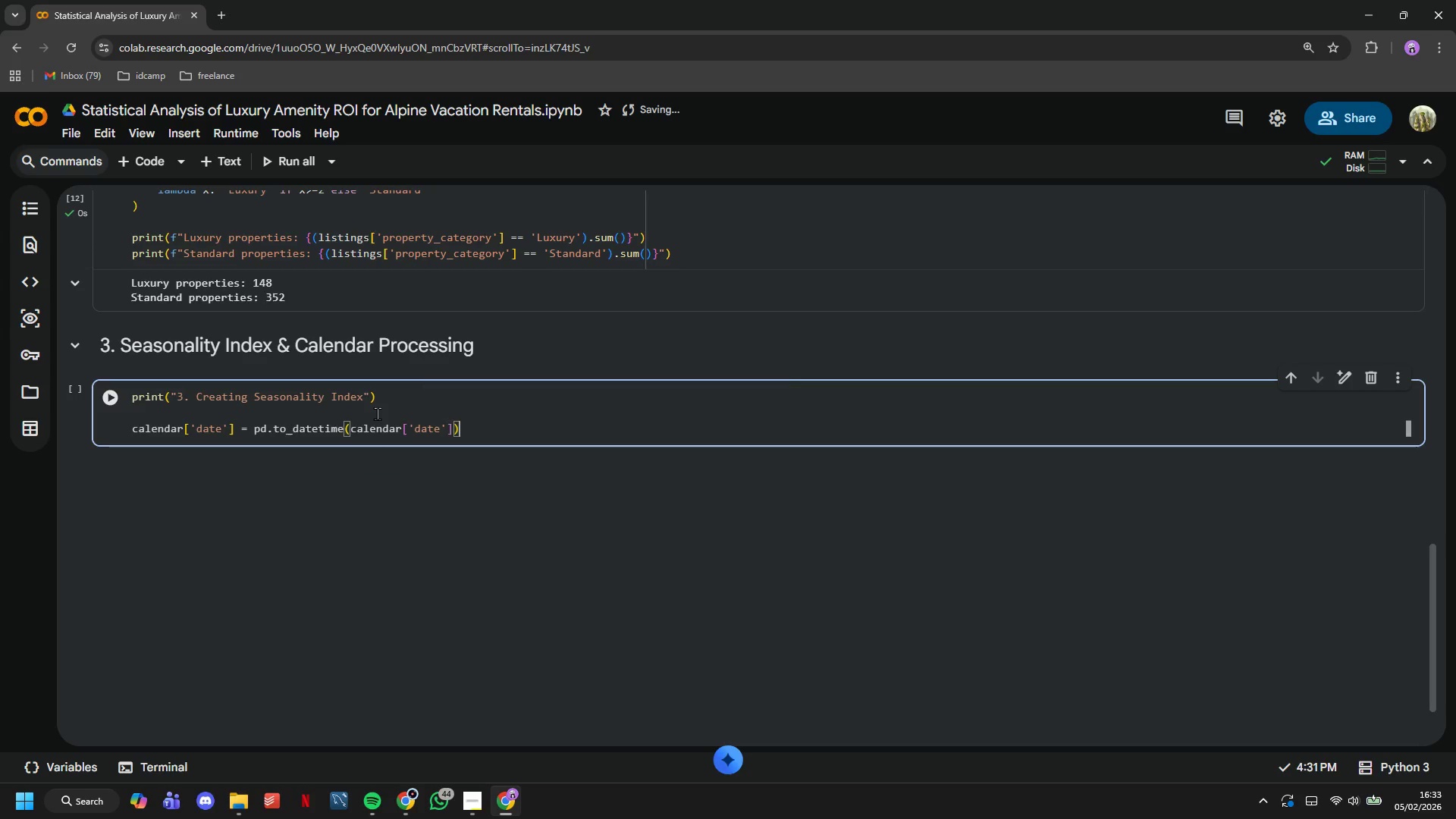 
key(ArrowRight)
 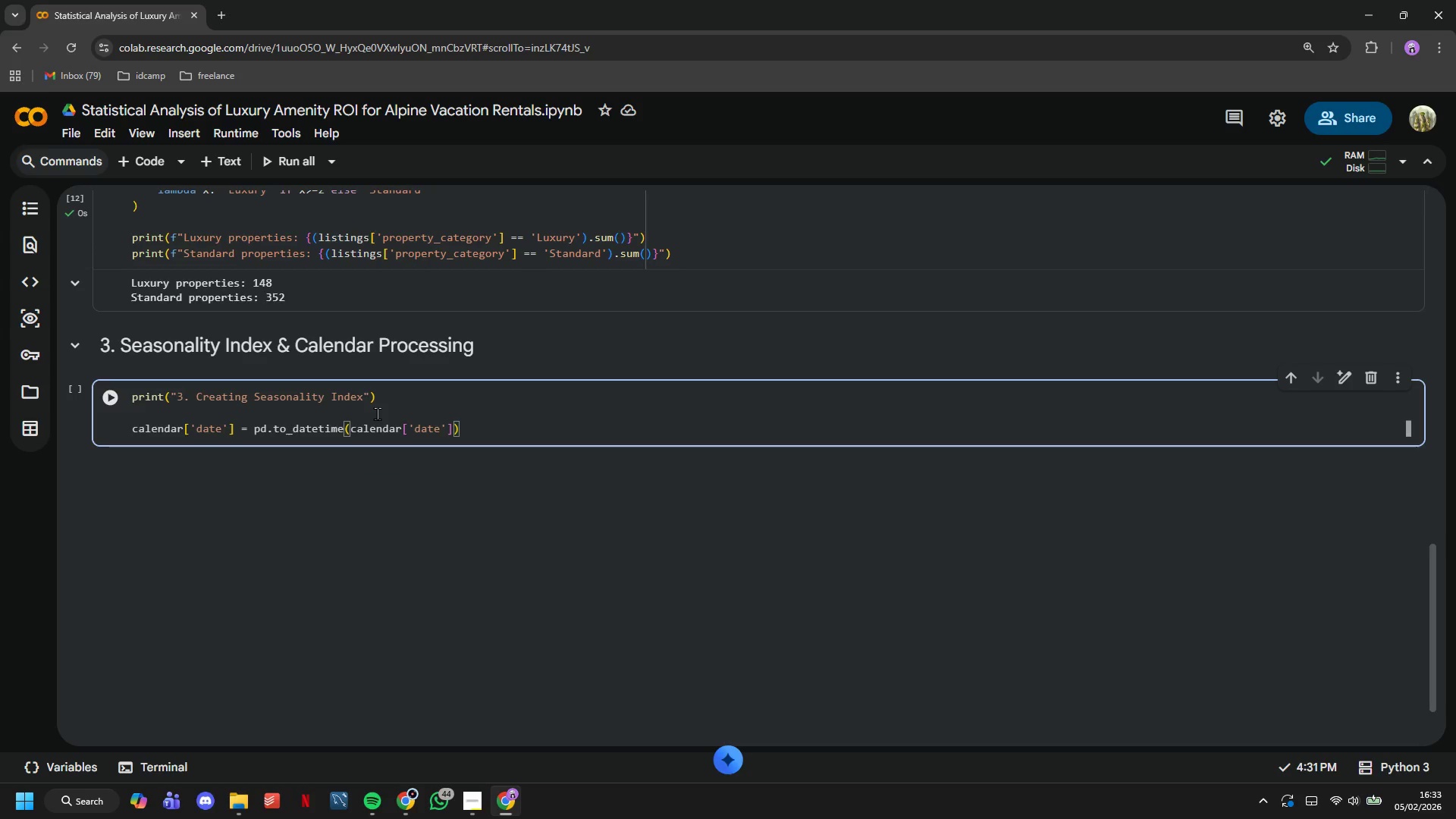 
key(Enter)
 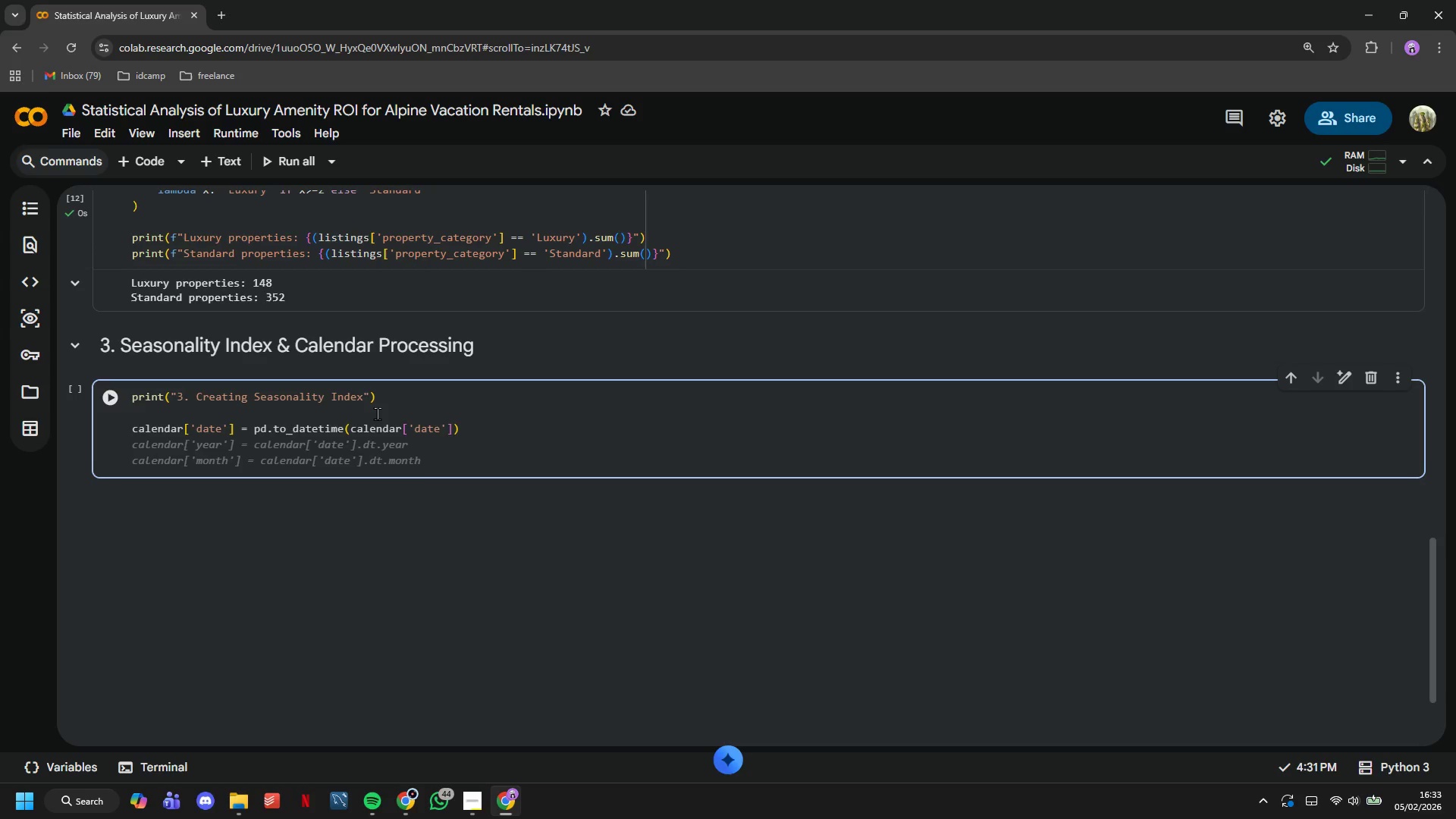 
type(calendar['month)
 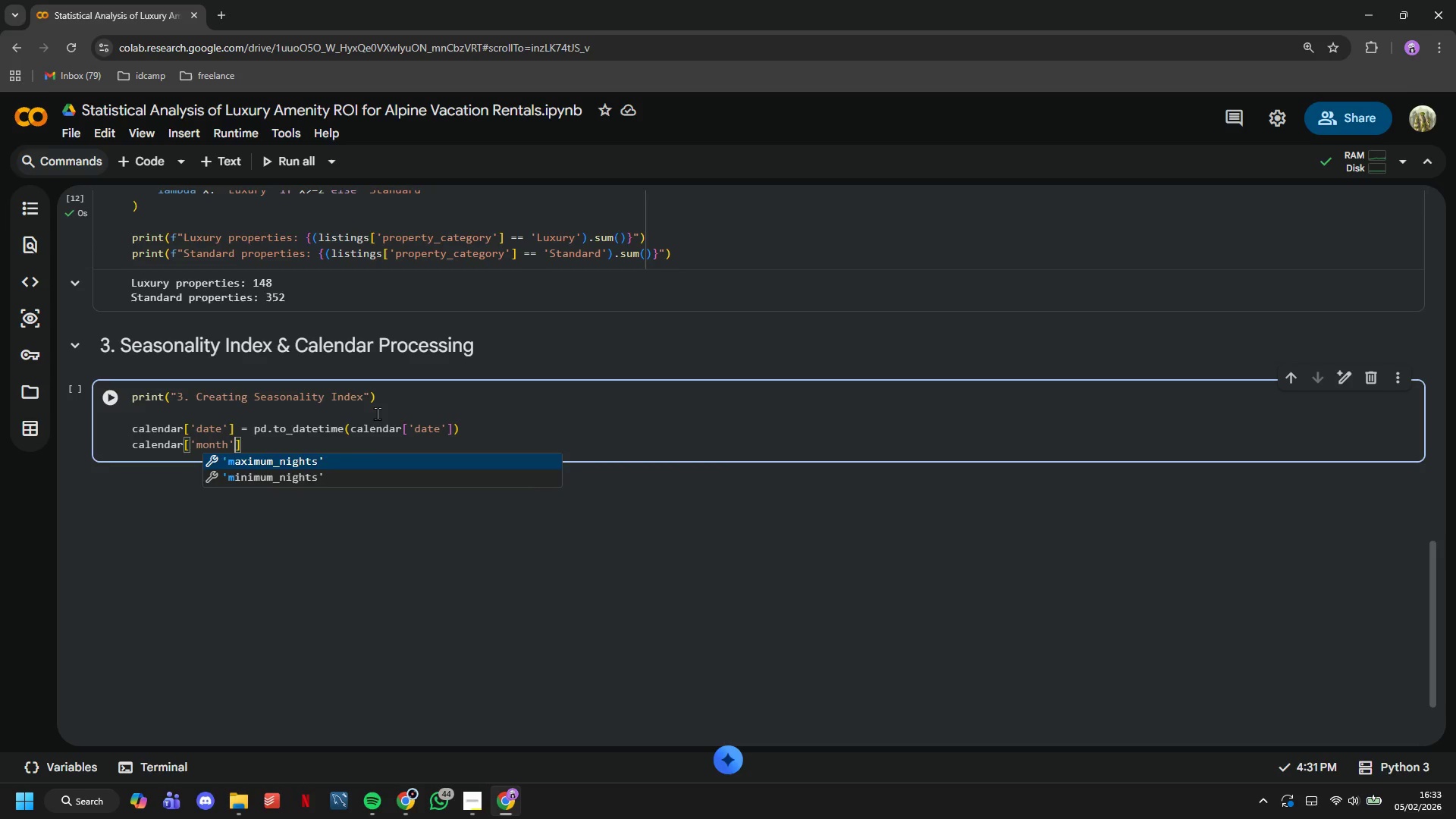 
key(ArrowRight)
 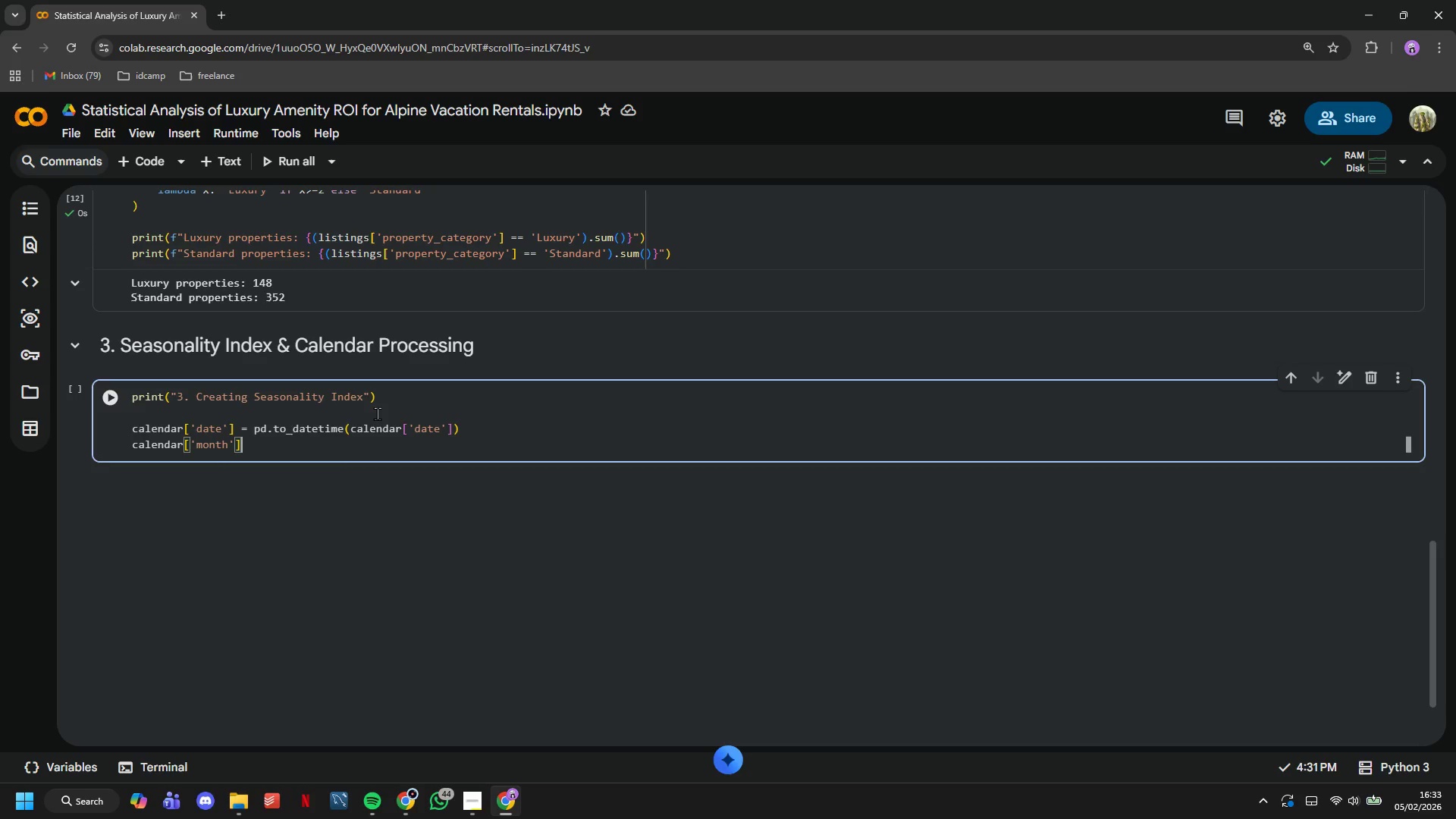 
key(ArrowRight)
 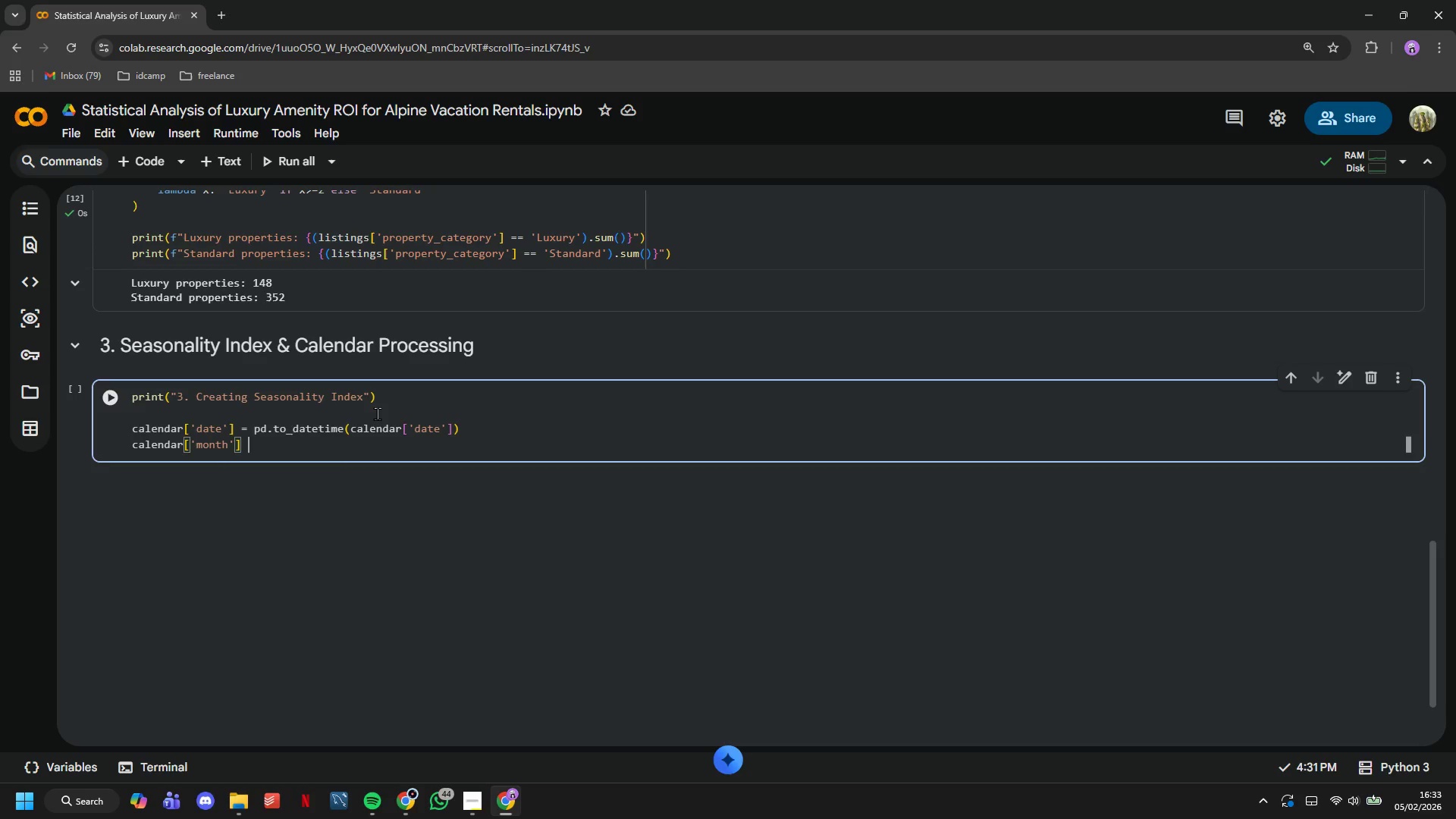 
type( - )
key(Backspace)
key(Backspace)
type(= calendar['date)
 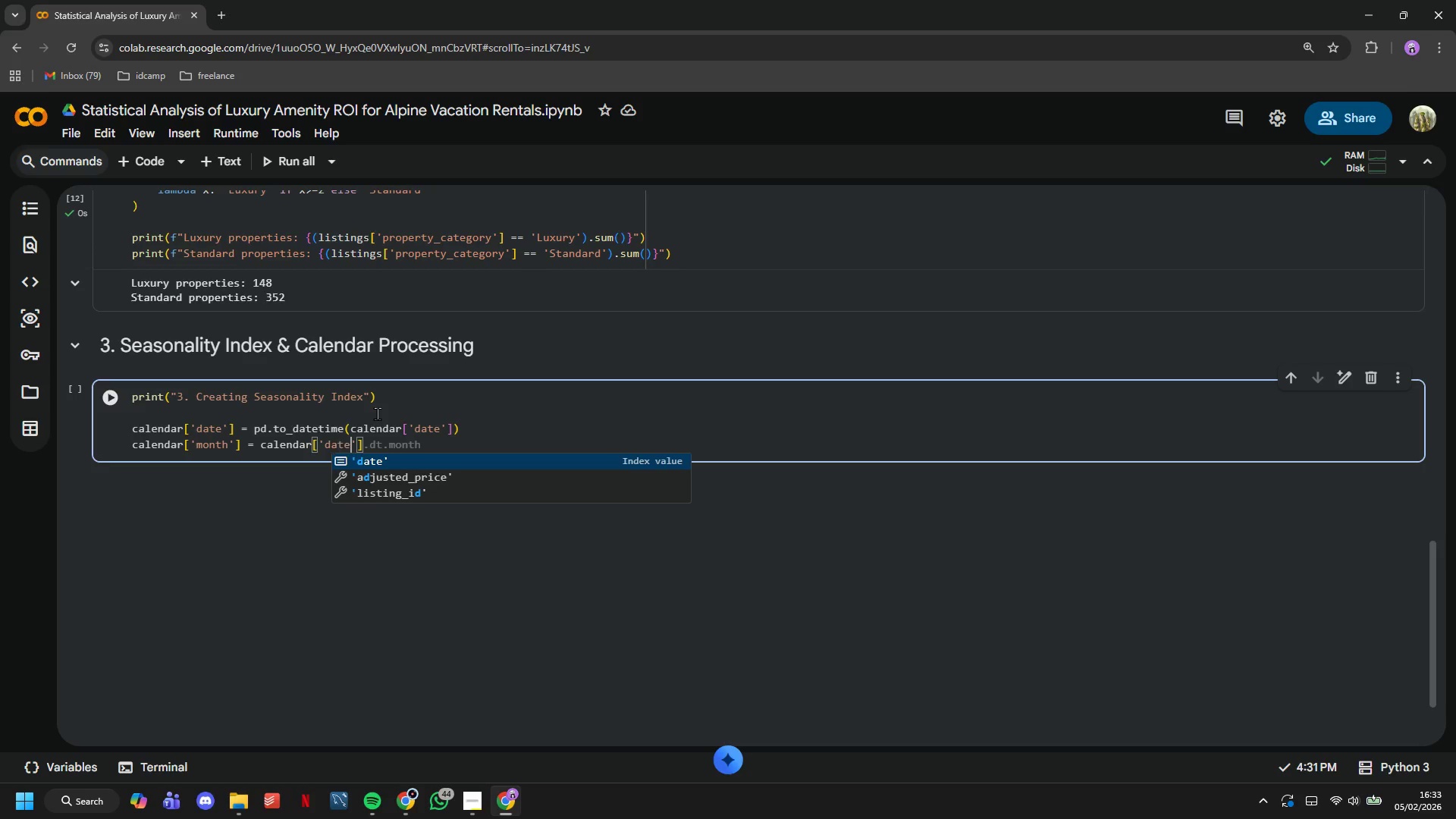 
key(ArrowRight)
 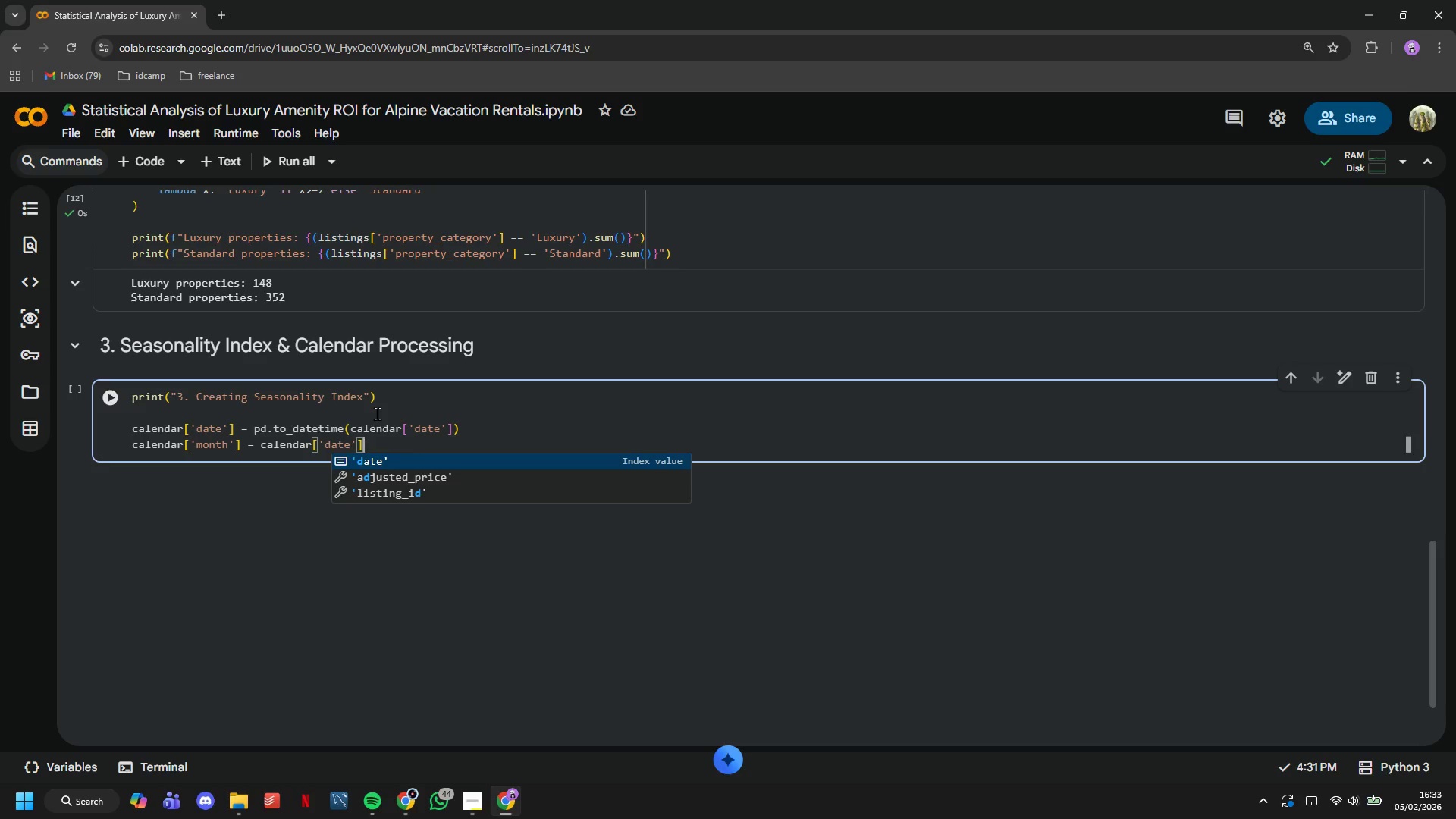 
key(ArrowRight)
 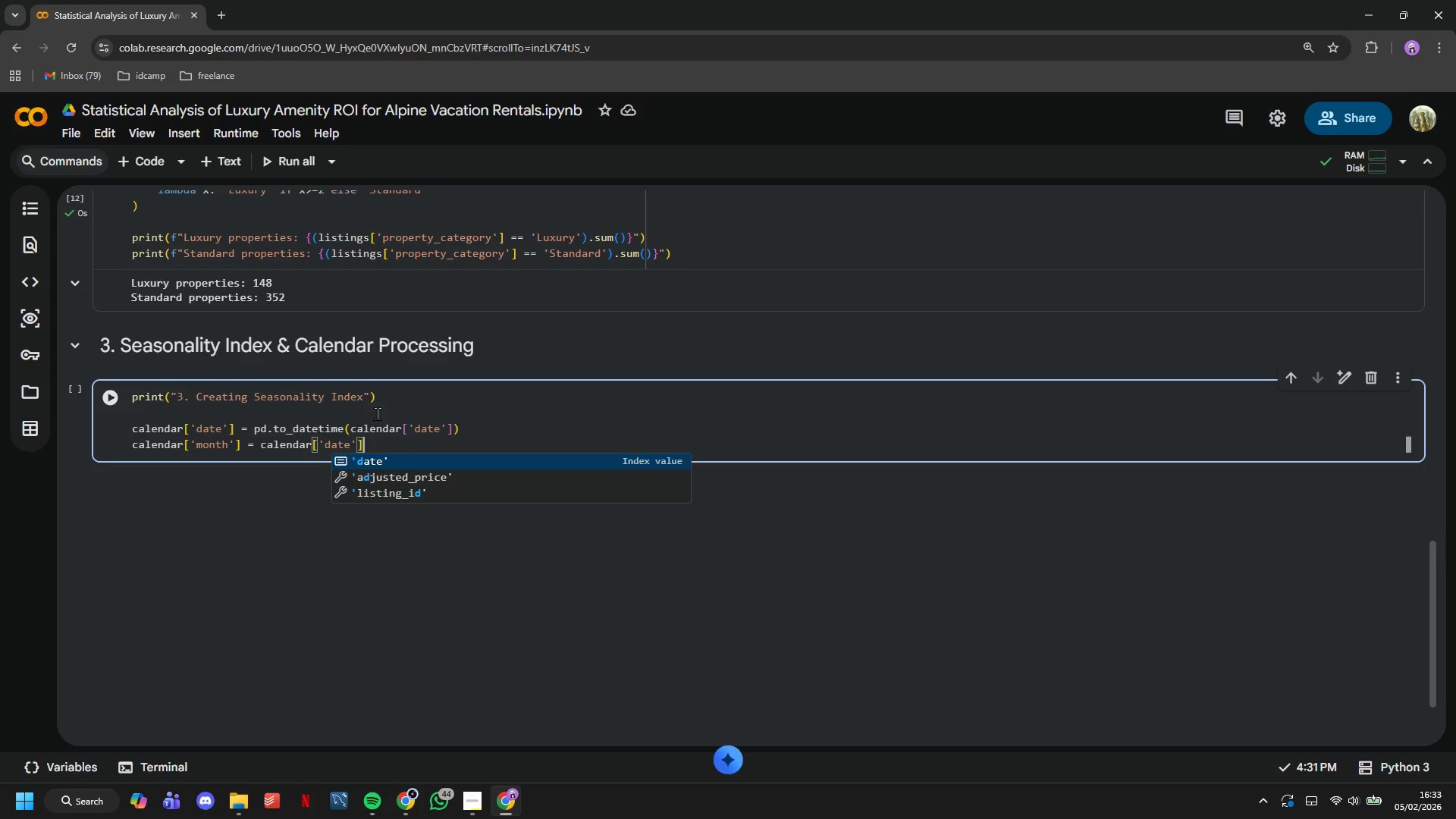 
key(ArrowRight)
 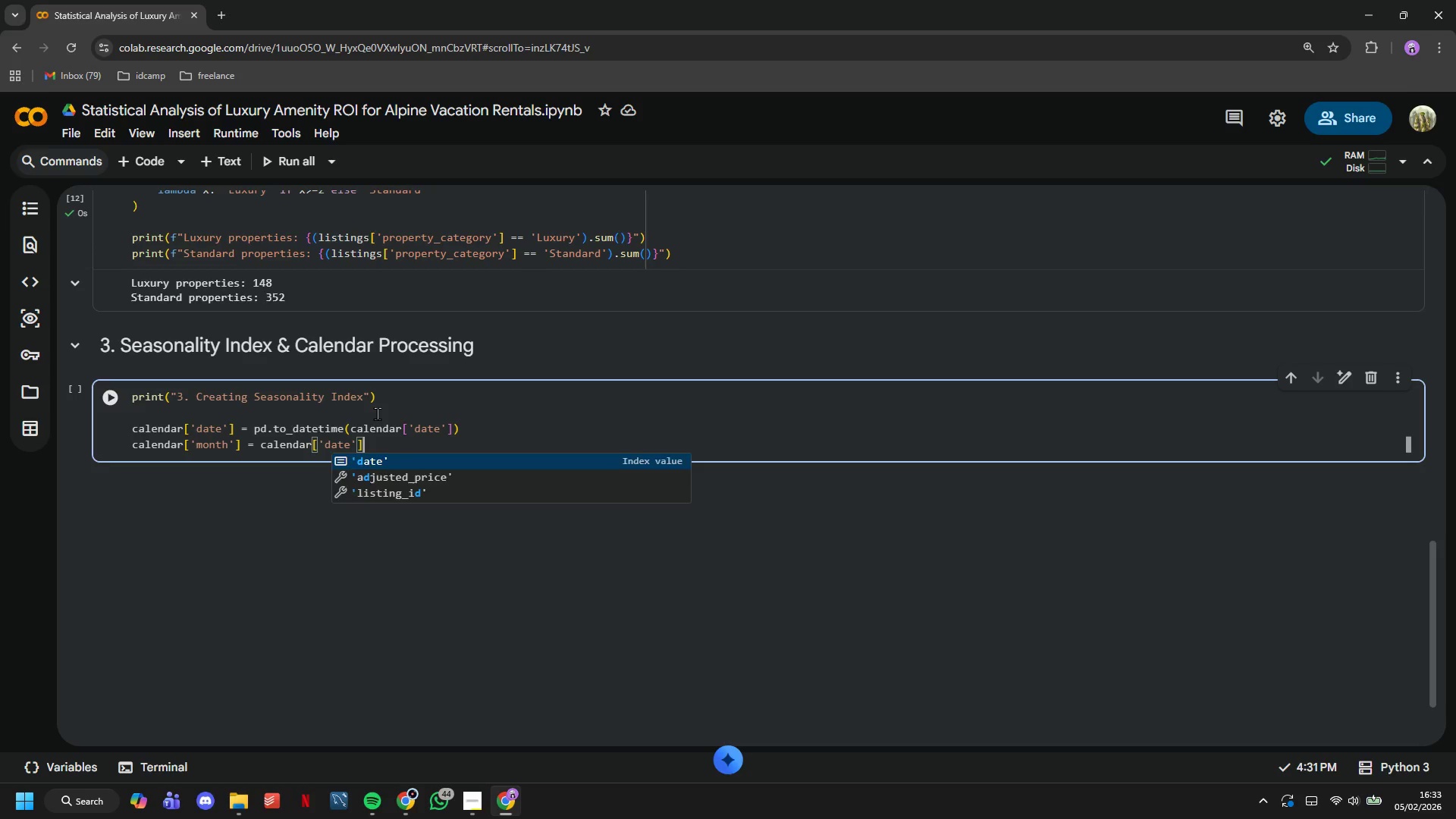 
type(.dt.month)
 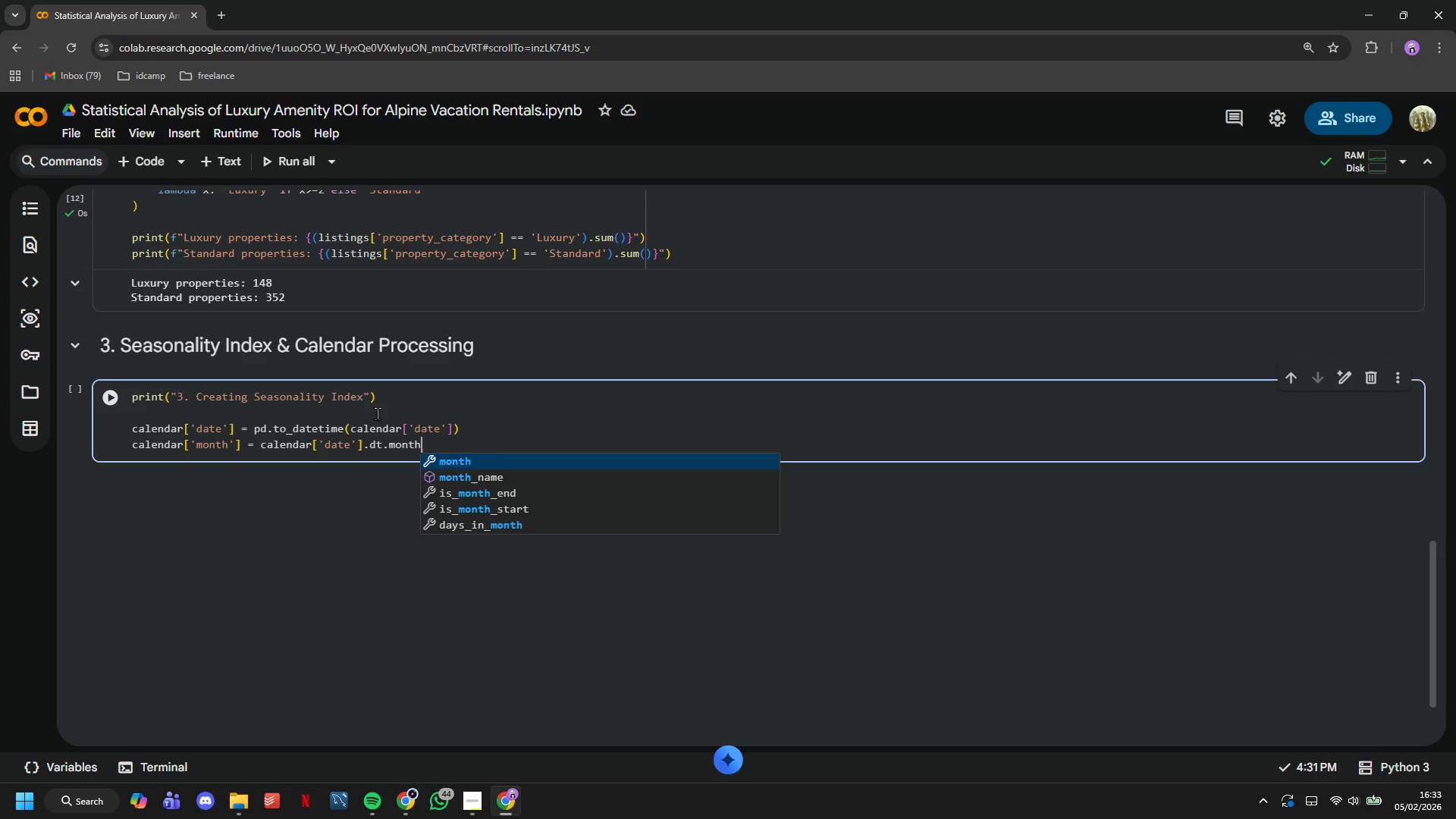 
key(Enter)
 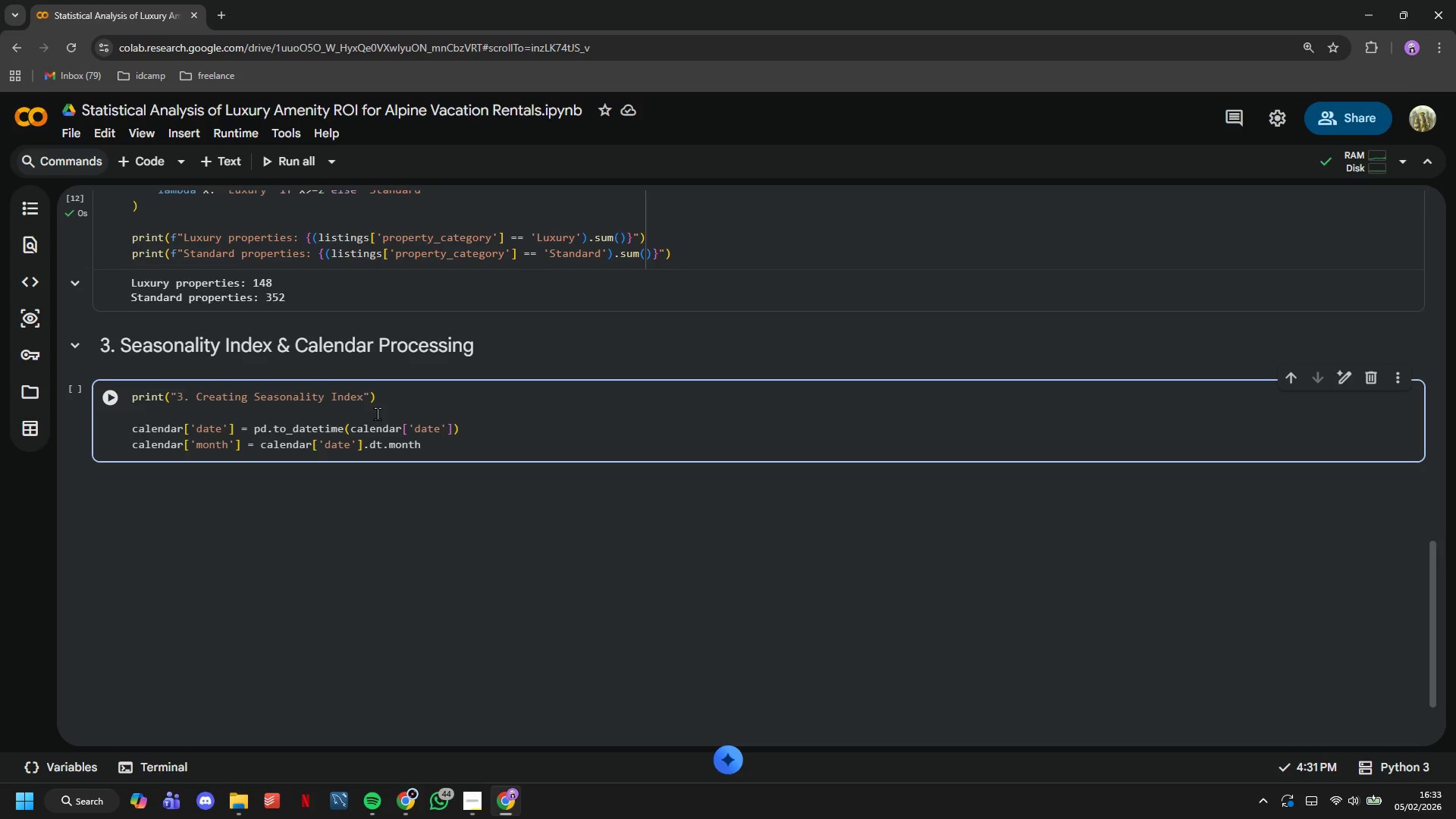 
key(Enter)
 